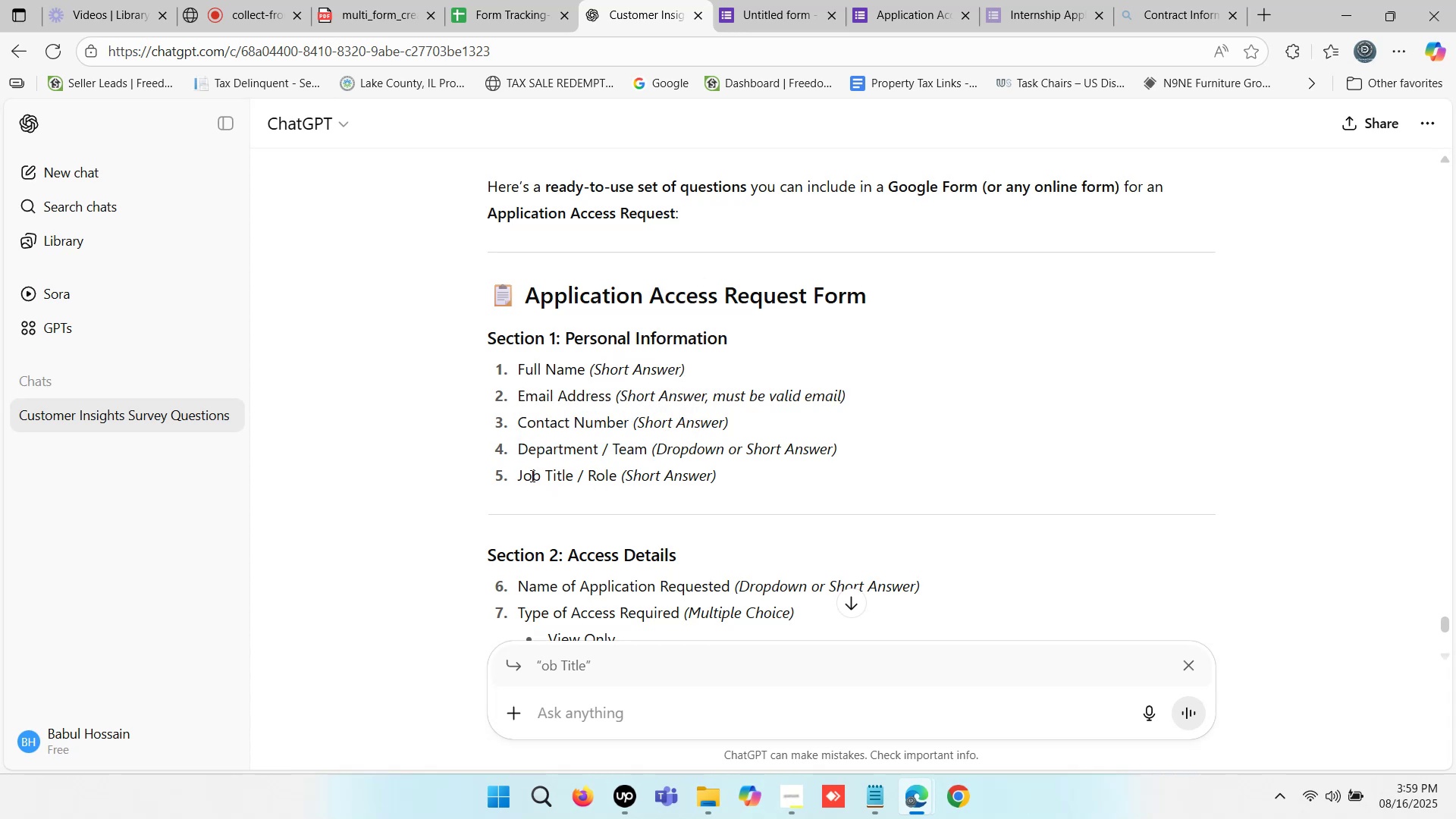 
left_click_drag(start_coordinate=[517, 470], to_coordinate=[614, 479])
 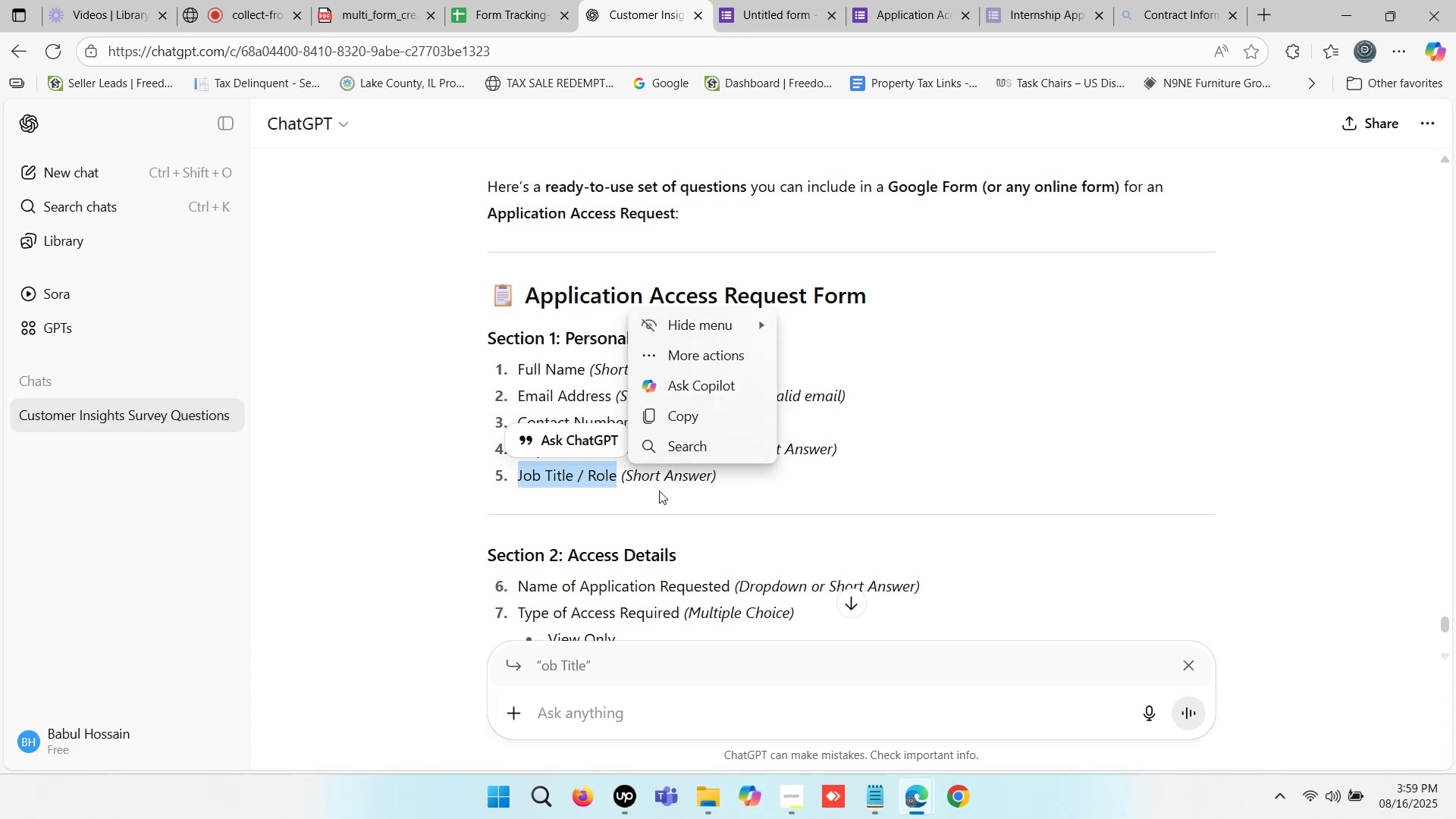 
key(Control+C)
 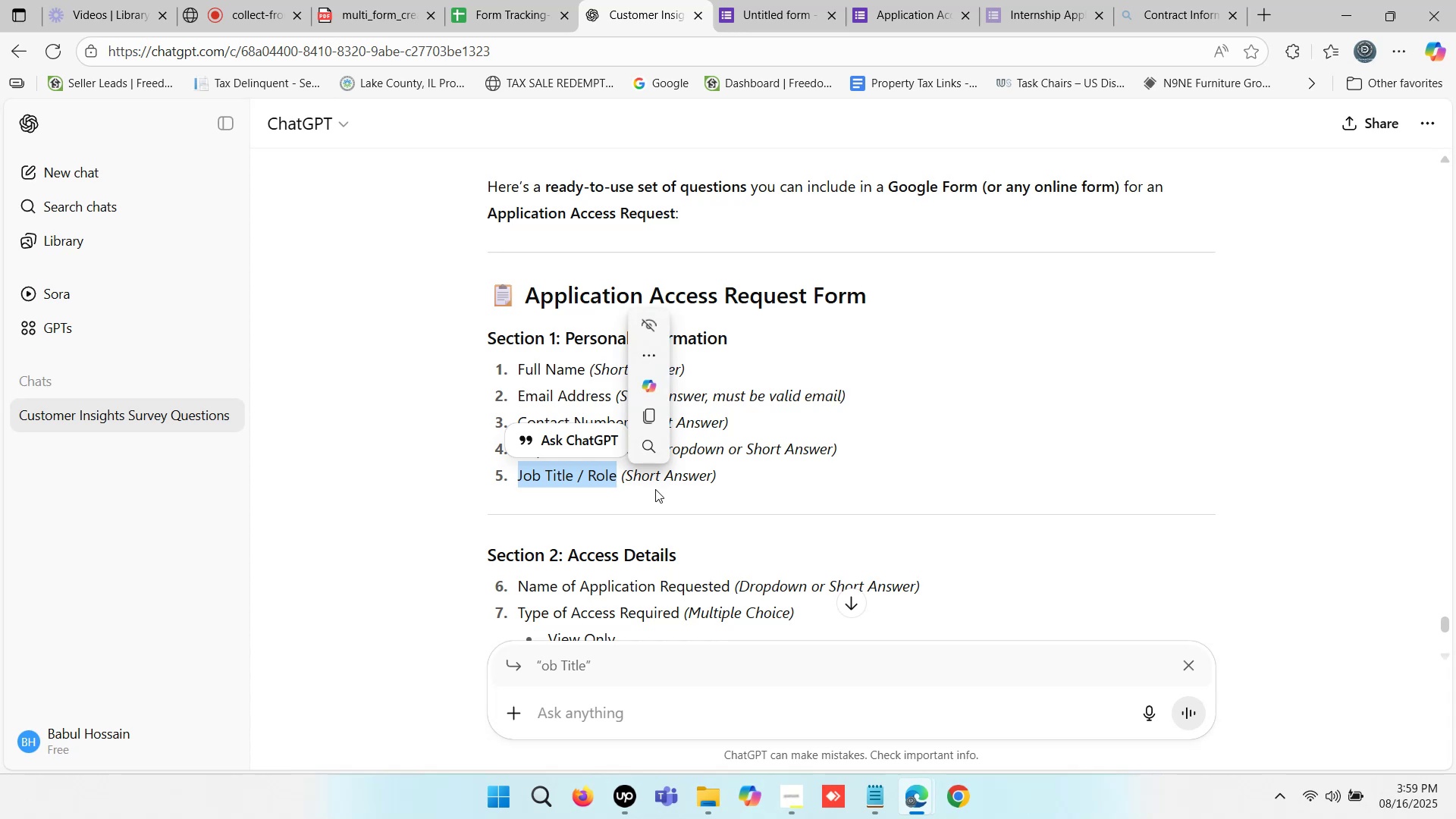 
key(Control+C)
 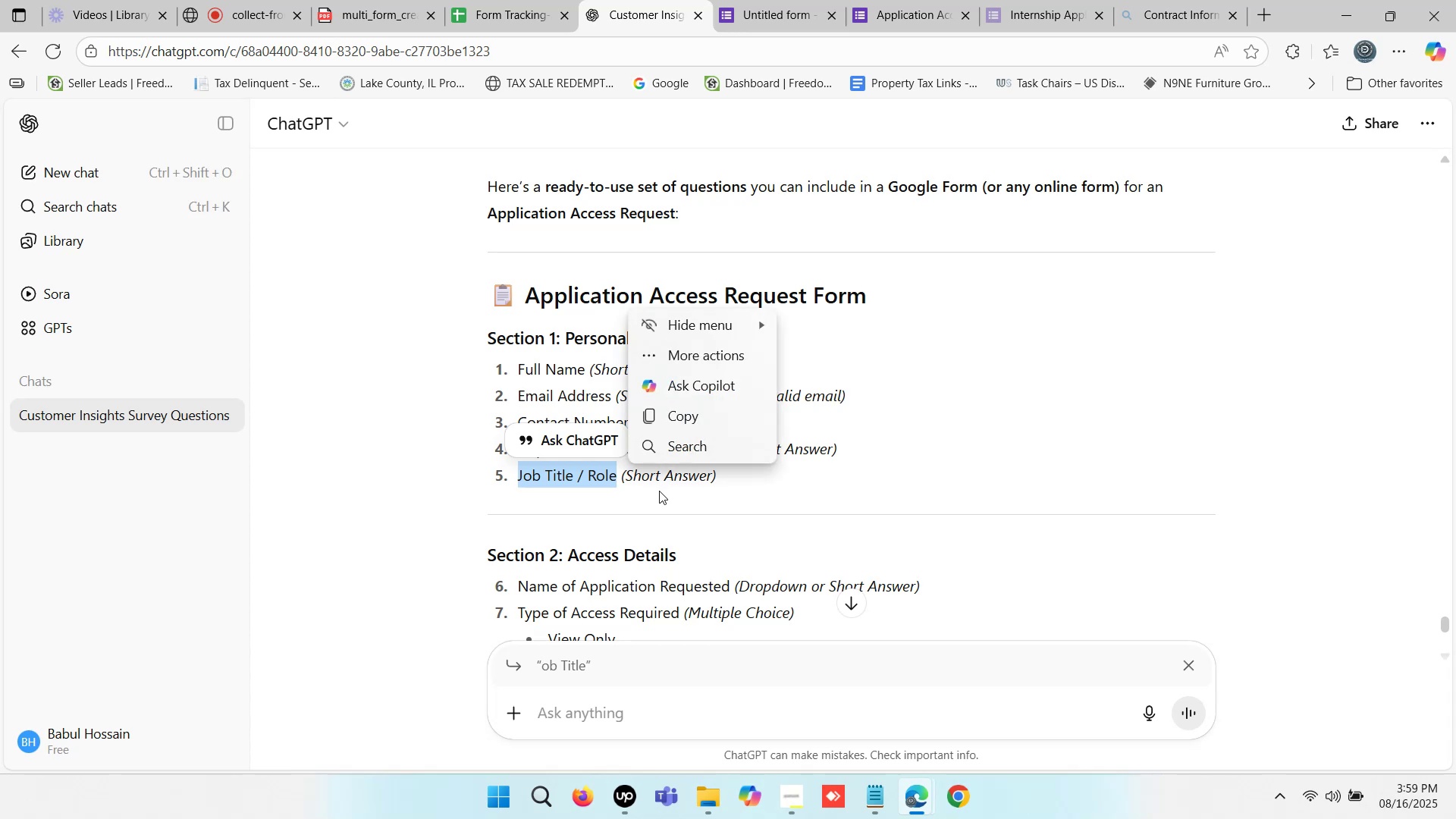 
key(Control+C)
 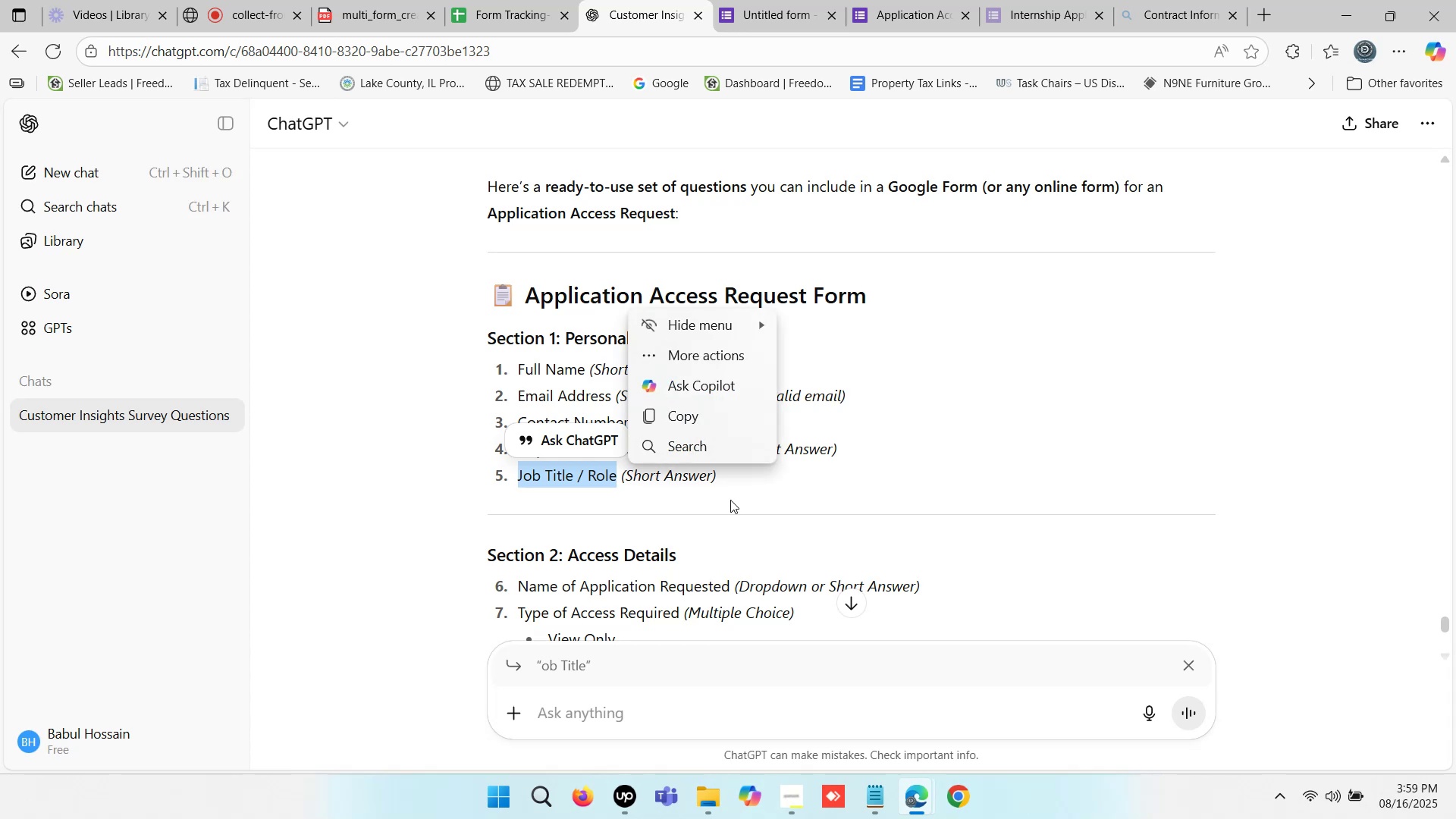 
key(Control+C)
 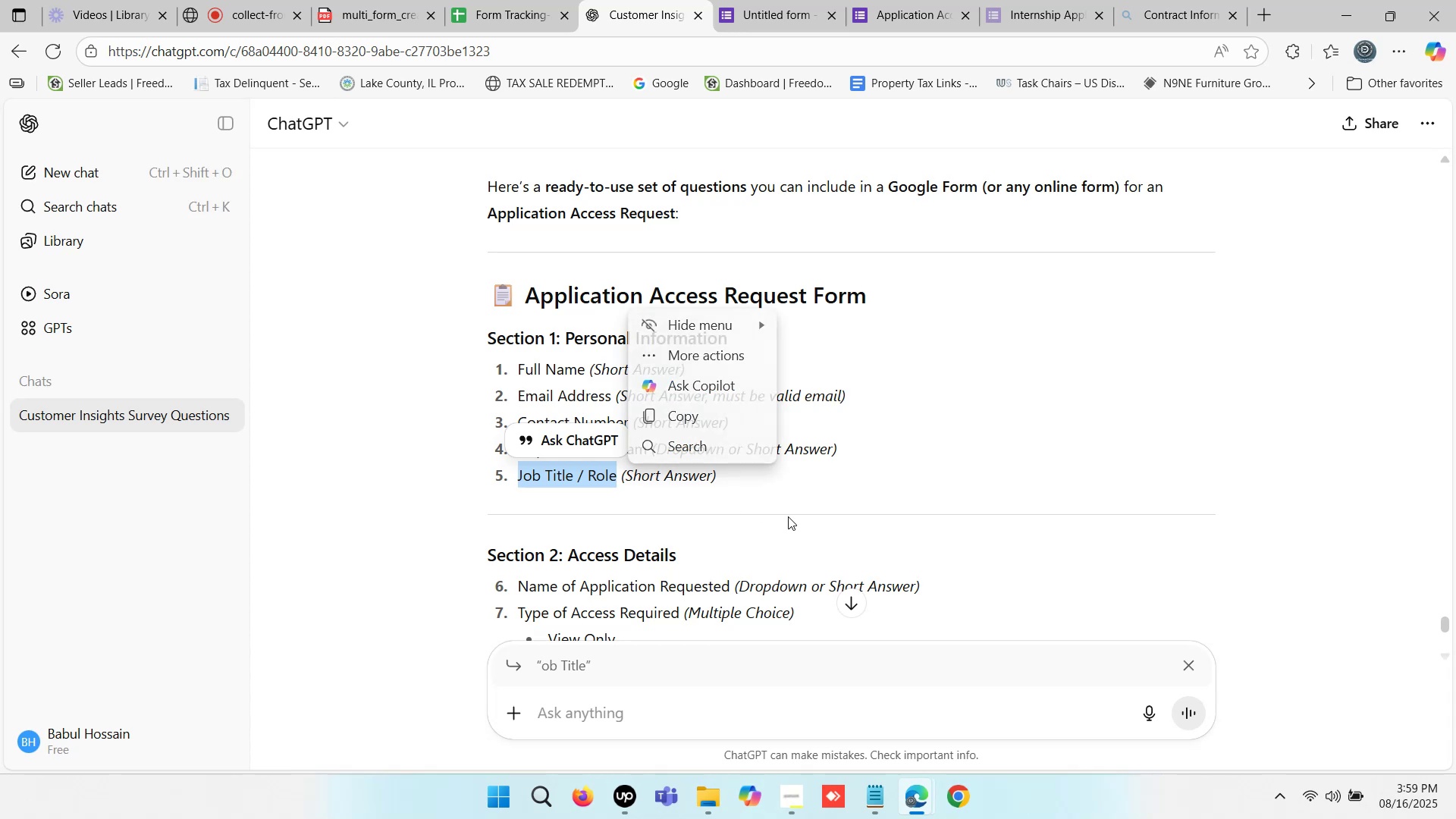 
key(Control+C)
 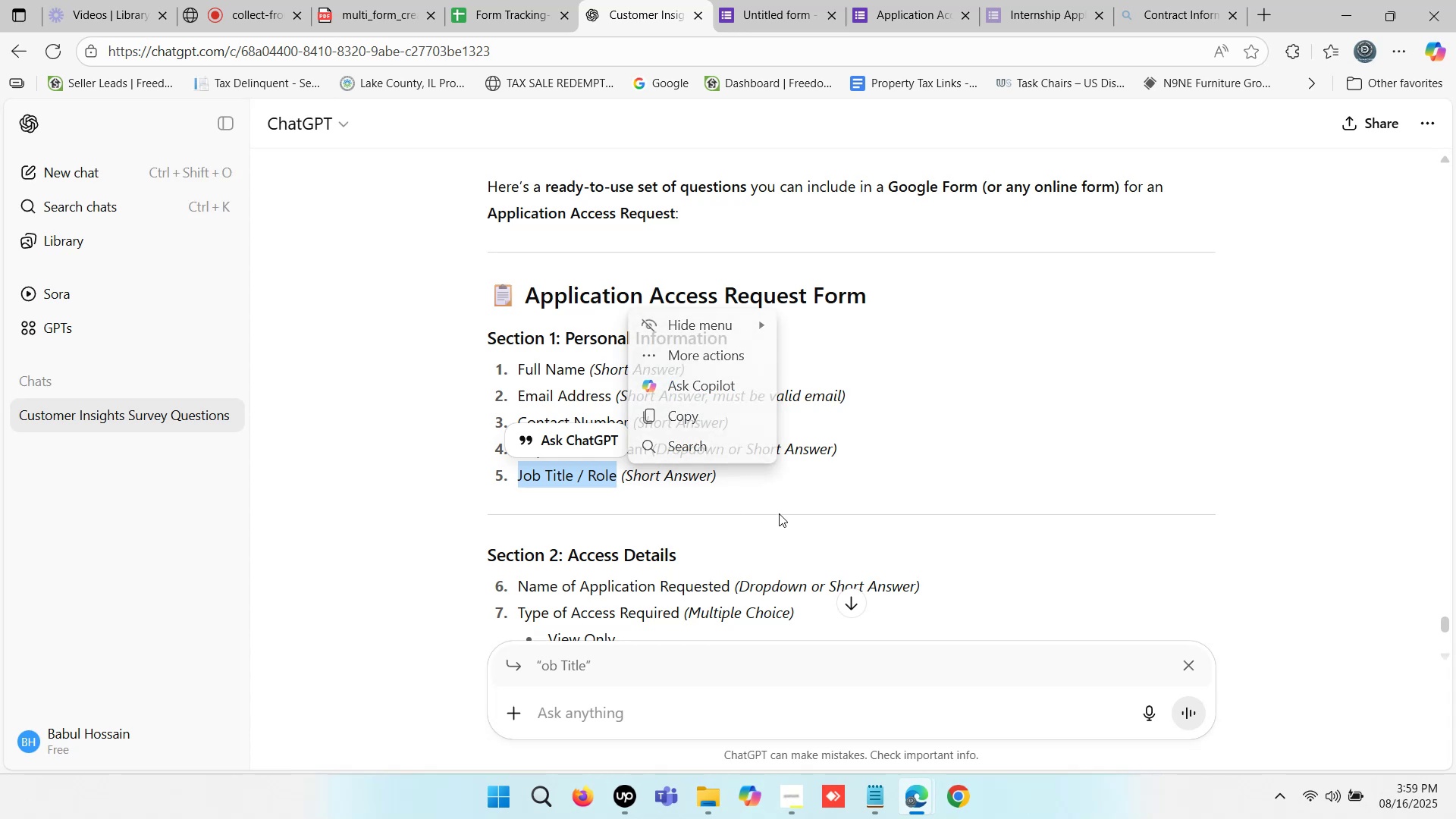 
key(Control+C)
 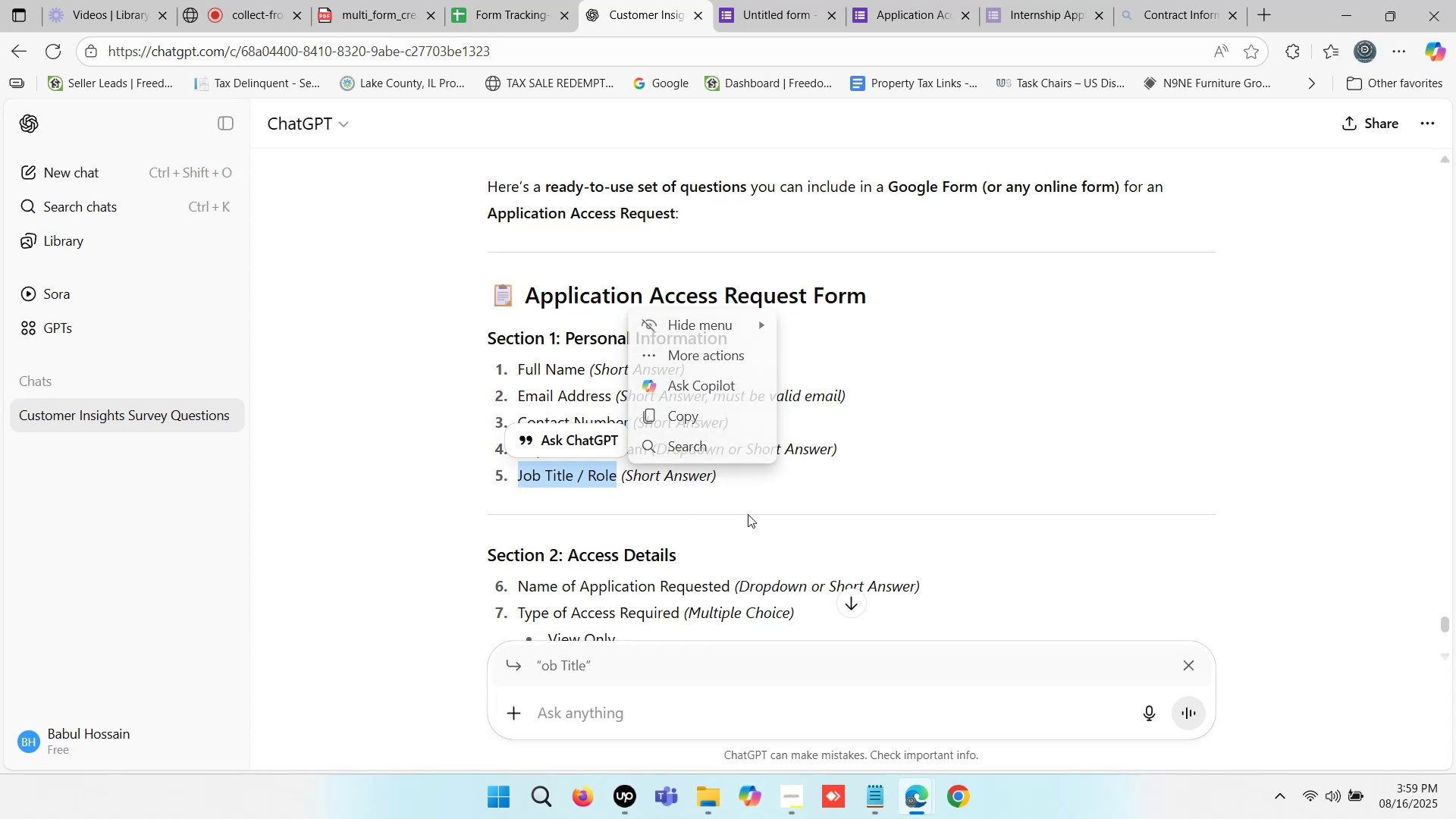 
key(Control+C)
 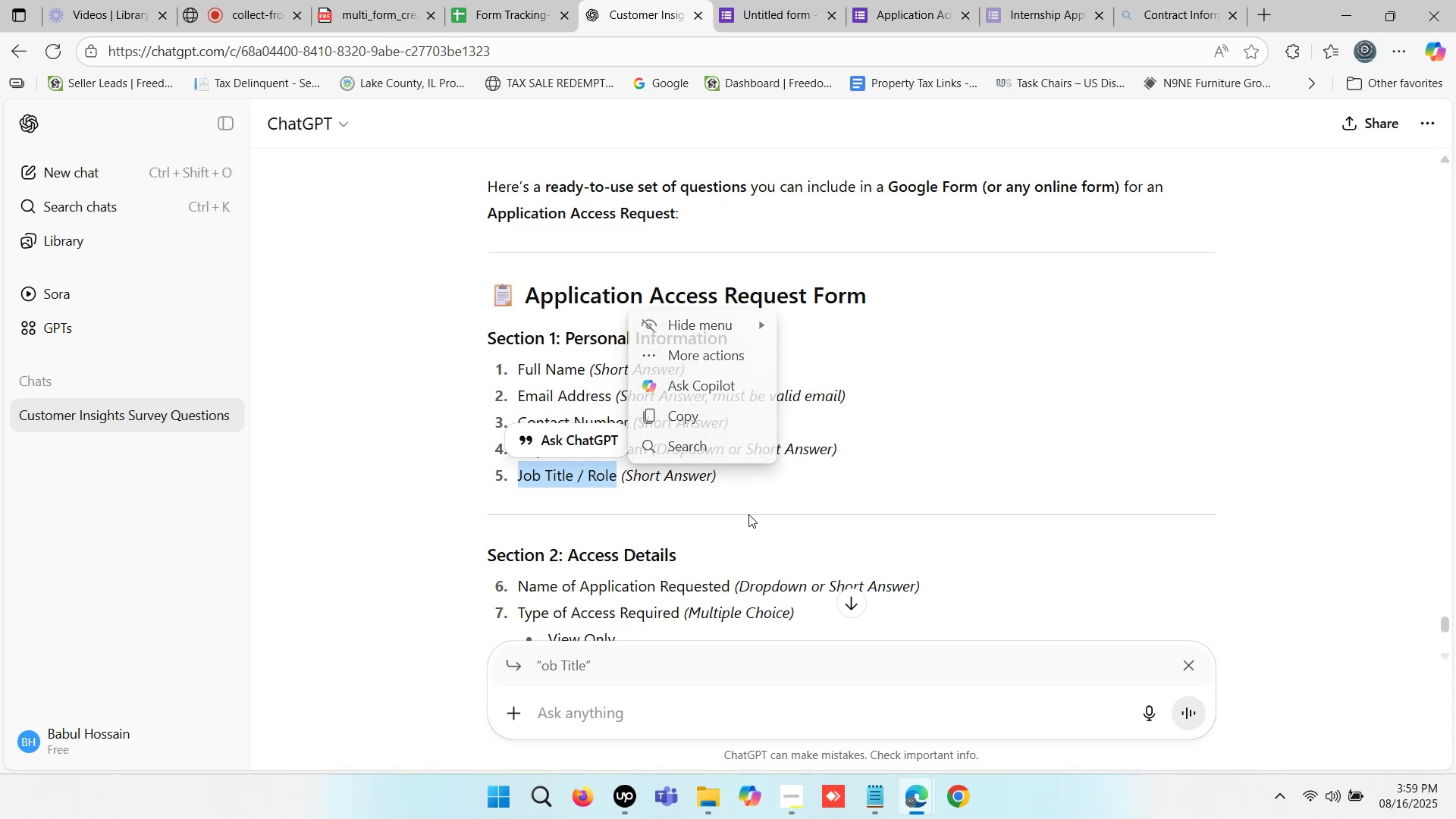 
key(Control+C)
 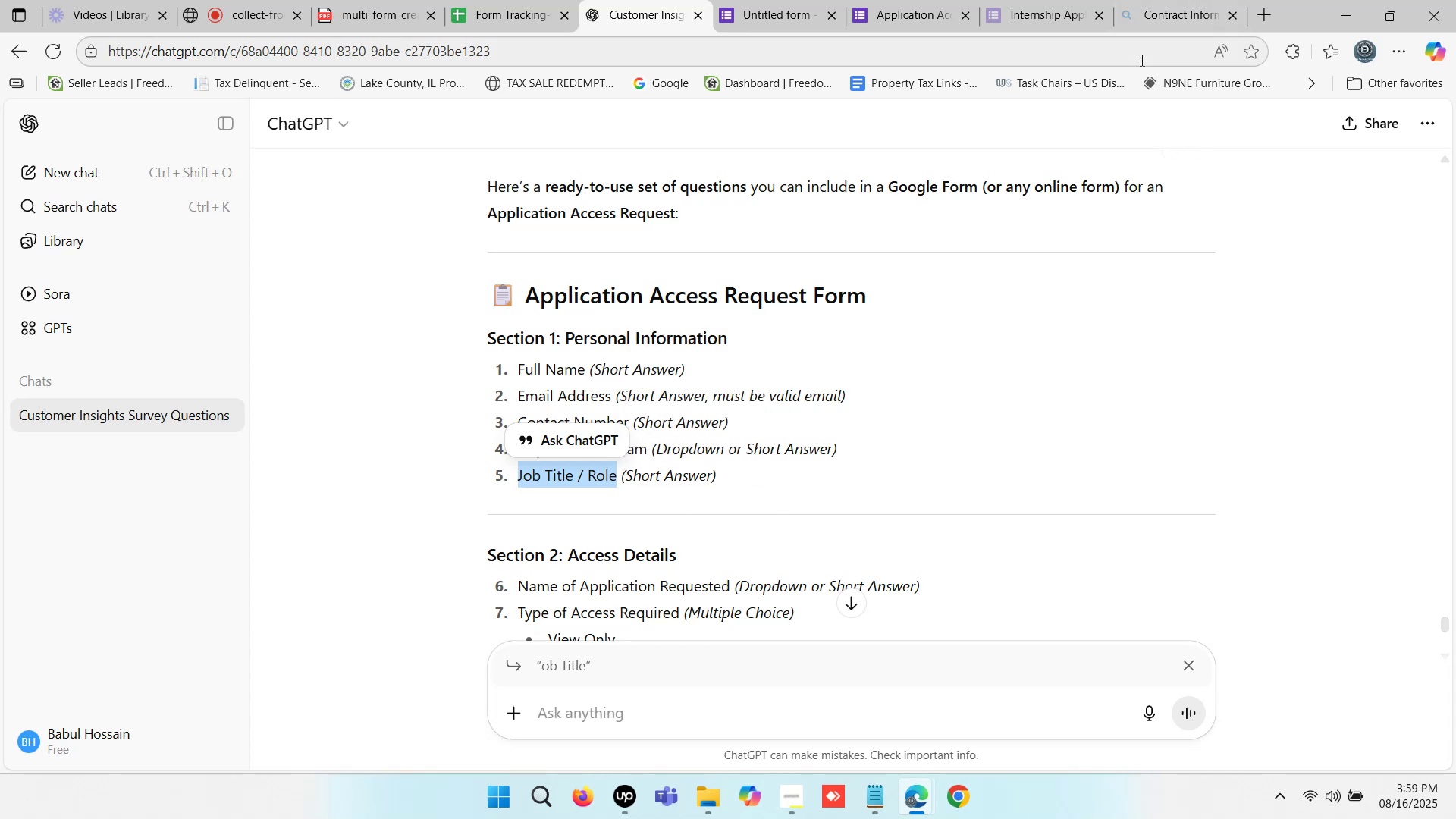 
left_click([775, 0])
 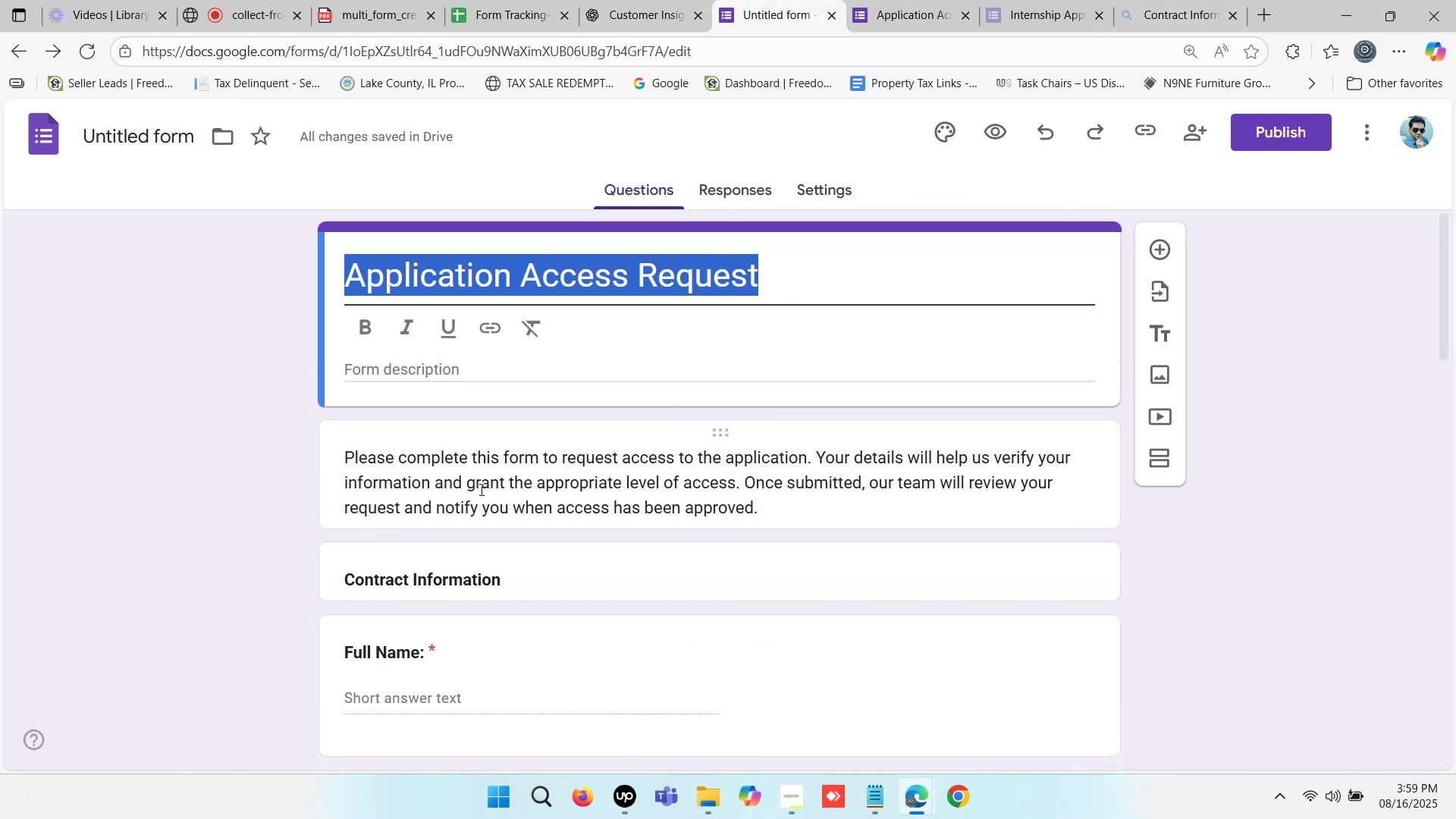 
scroll: coordinate [566, 472], scroll_direction: down, amount: 12.0
 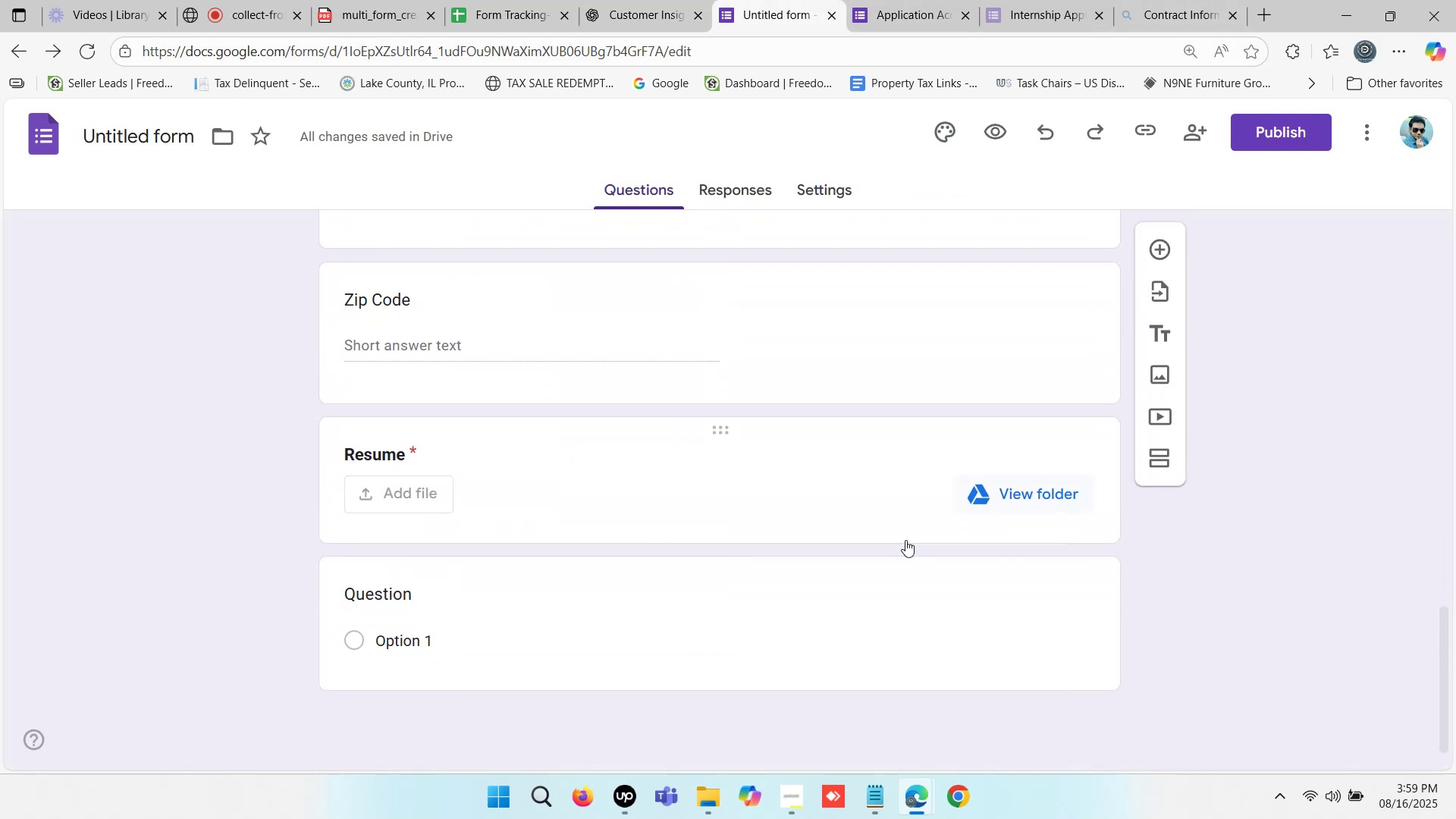 
left_click([503, 641])
 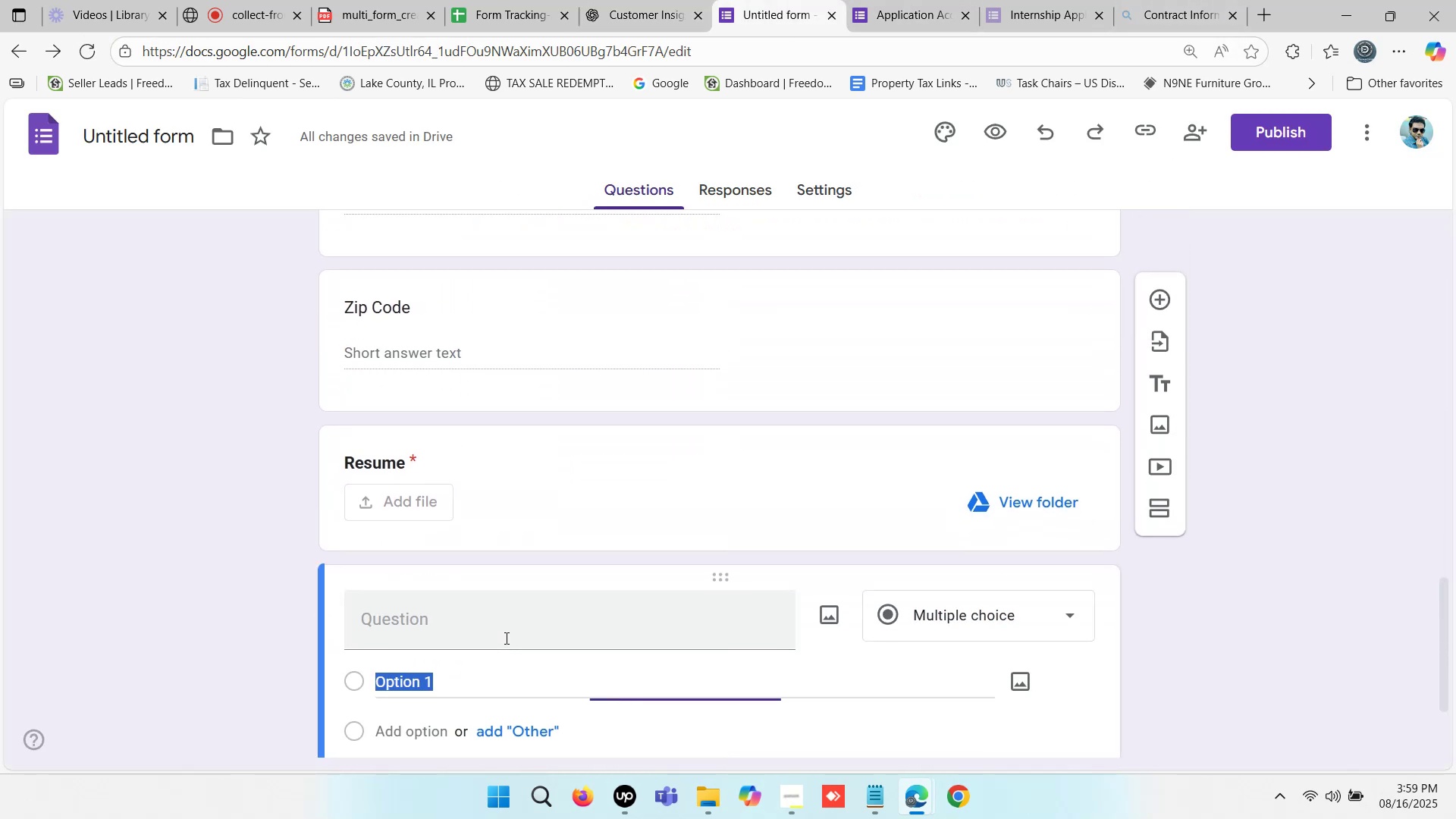 
scroll: coordinate [517, 605], scroll_direction: down, amount: 1.0
 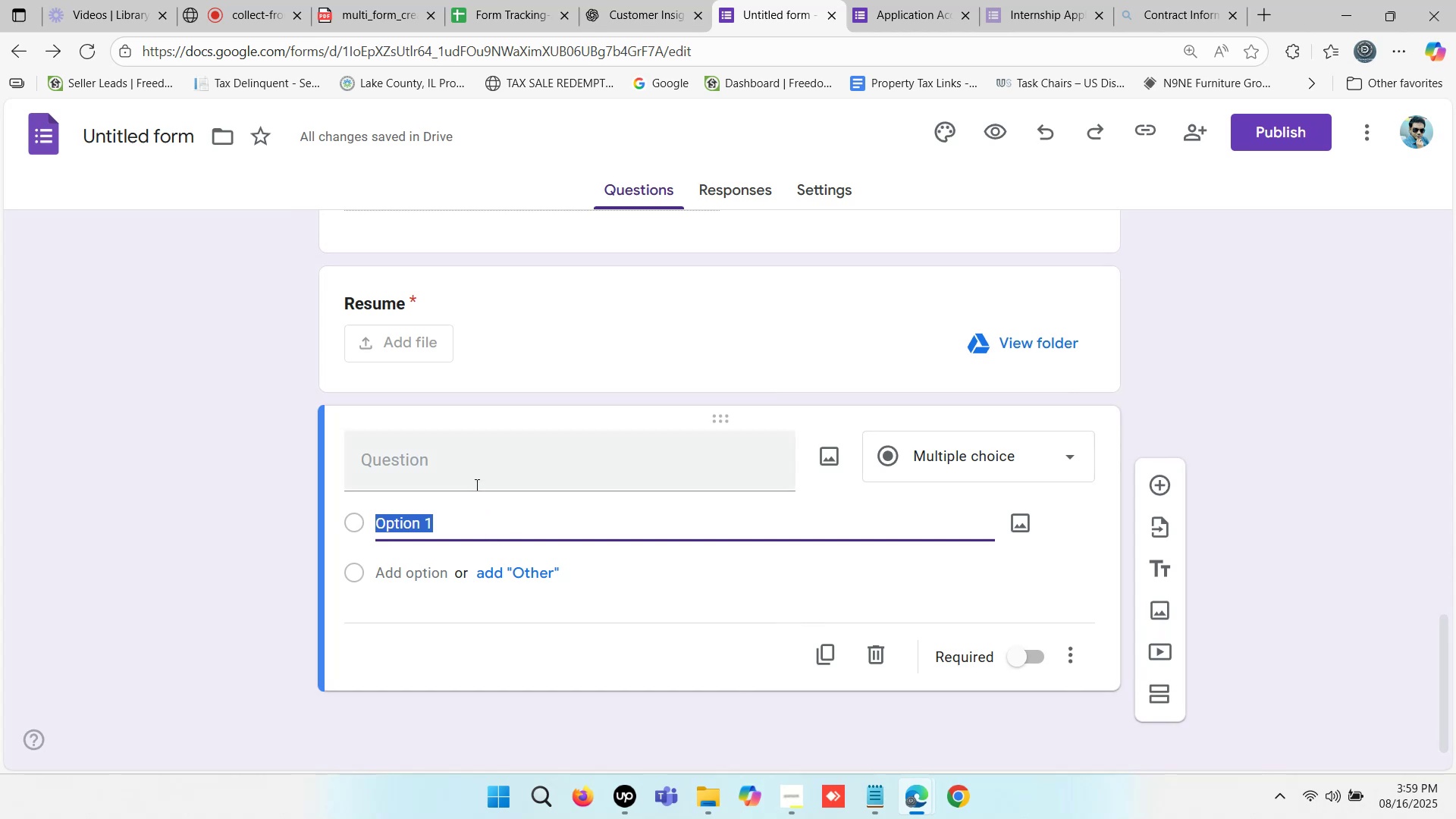 
left_click([468, 473])
 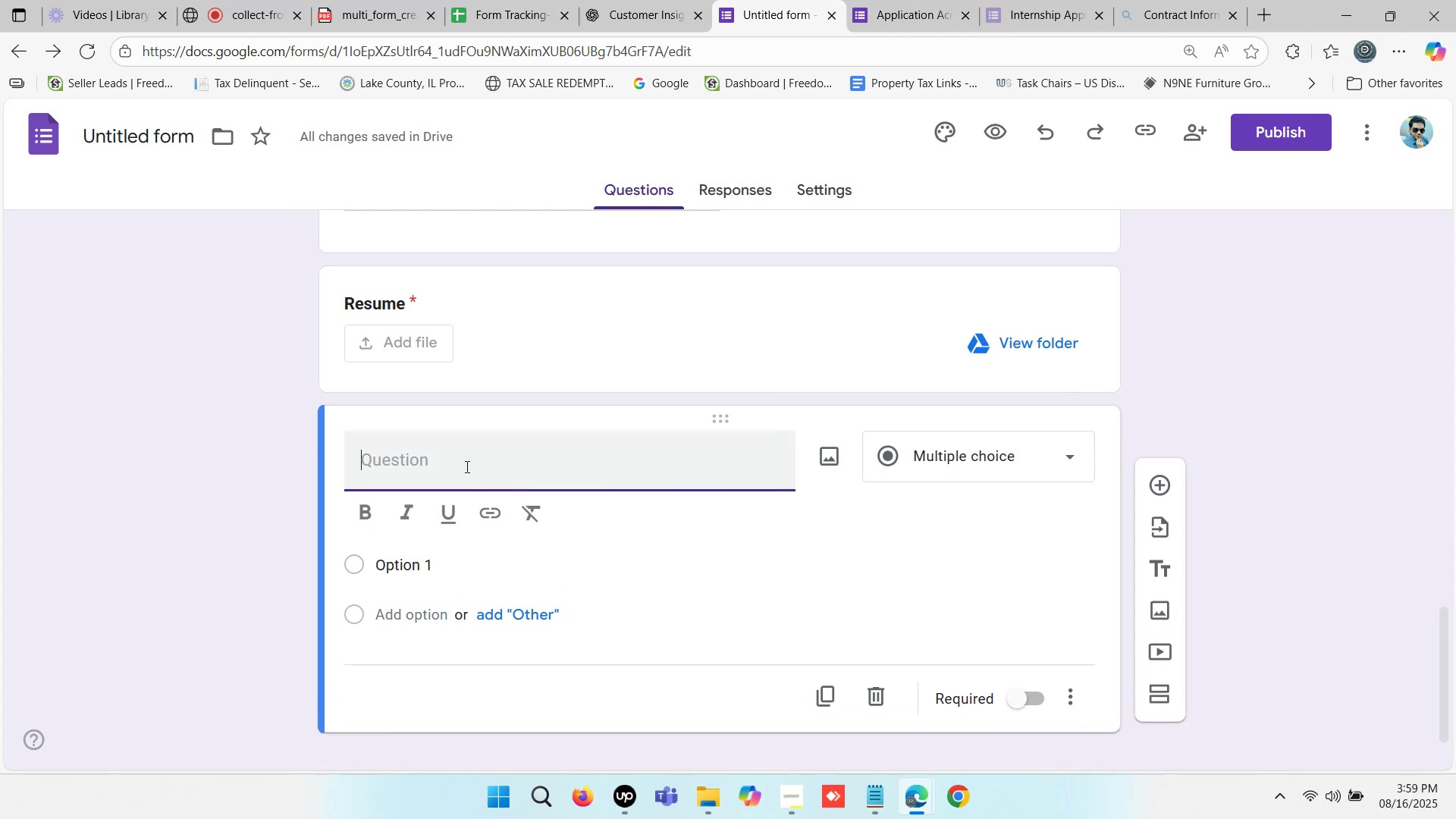 
left_click([466, 466])
 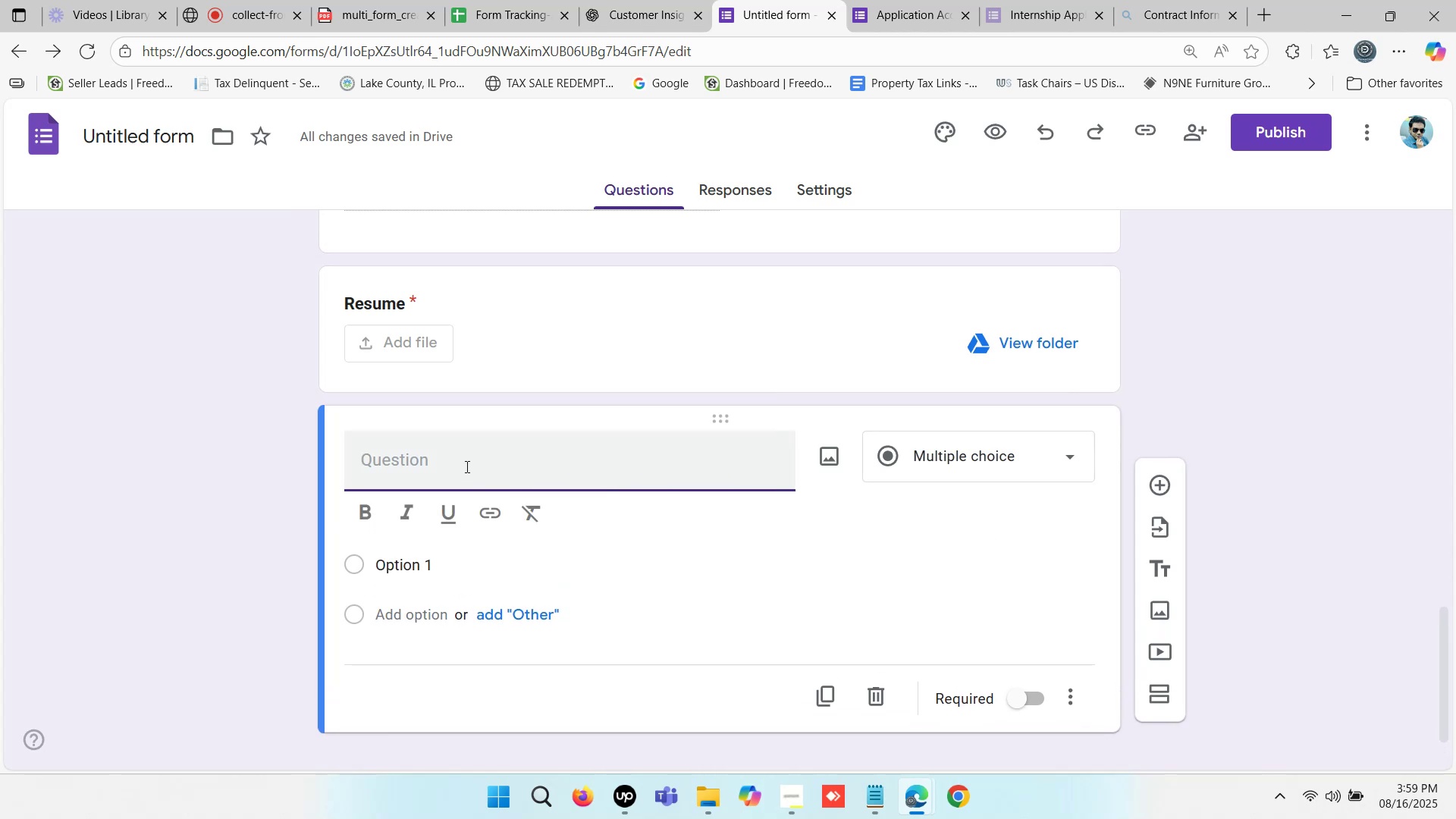 
hold_key(key=ShiftLeft, duration=1.52)
 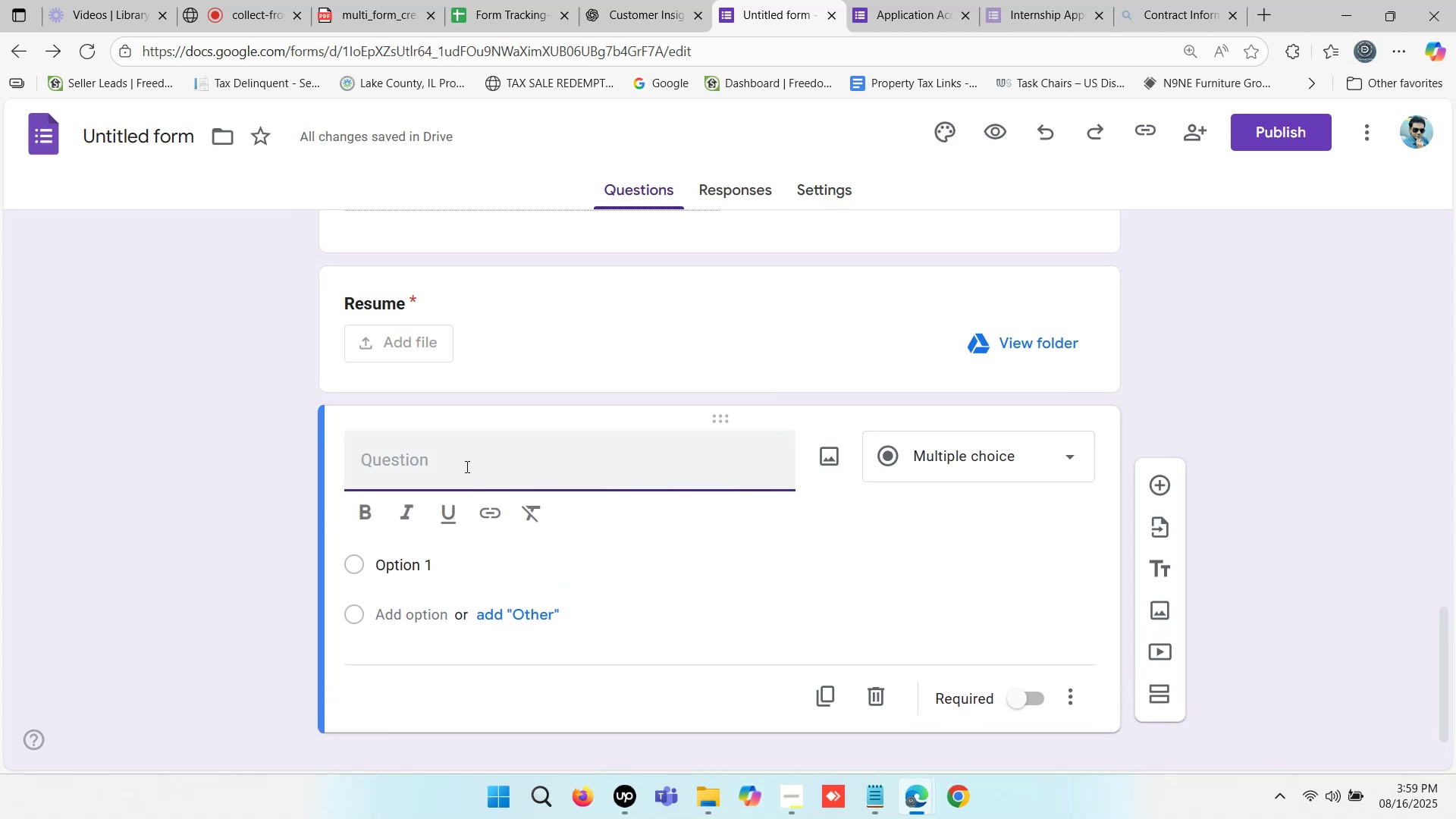 
type(Current Company)
 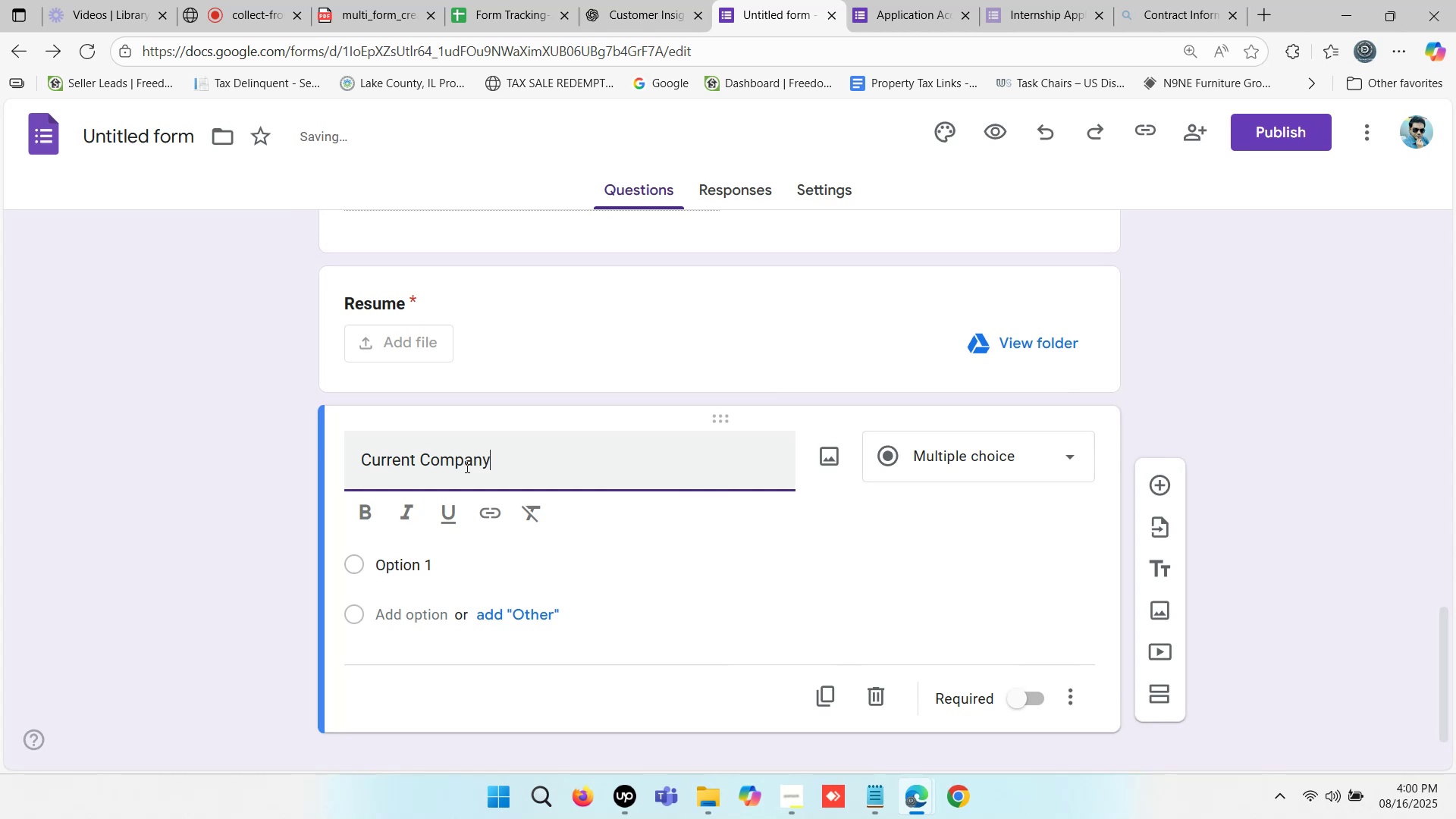 
left_click_drag(start_coordinate=[534, 460], to_coordinate=[362, 422])
 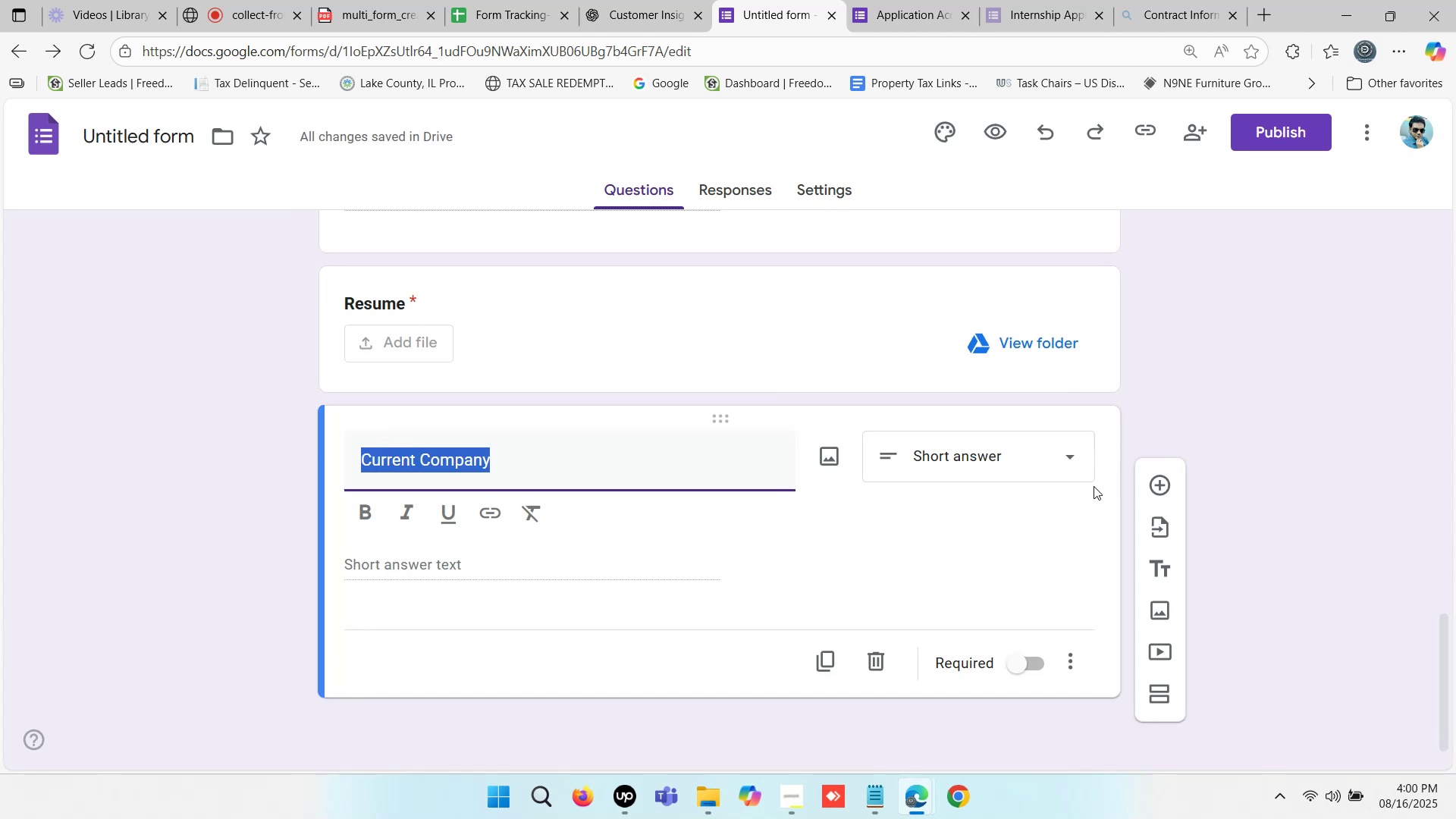 
left_click([1047, 510])
 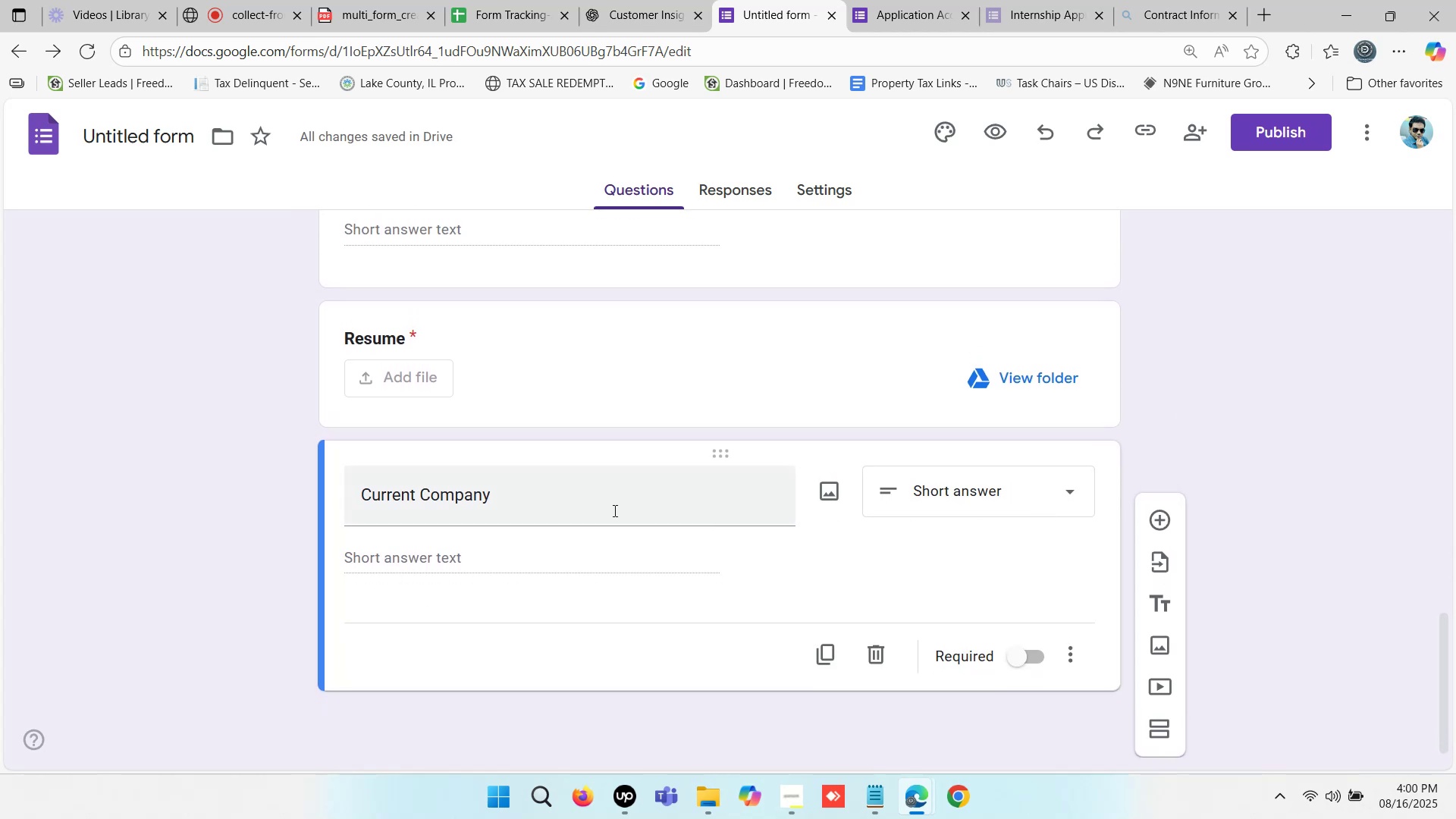 
left_click([604, 504])
 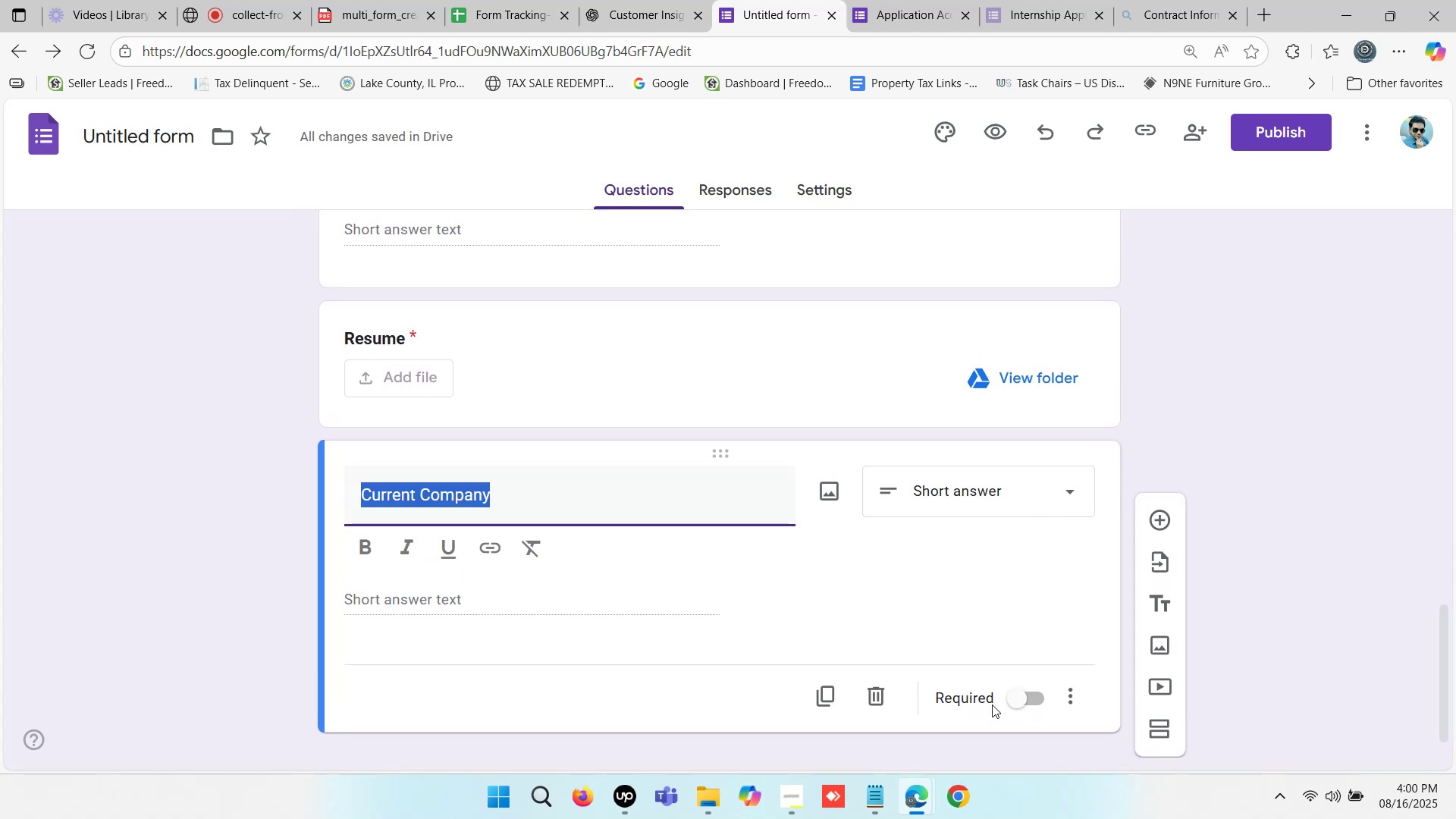 
left_click([1016, 698])
 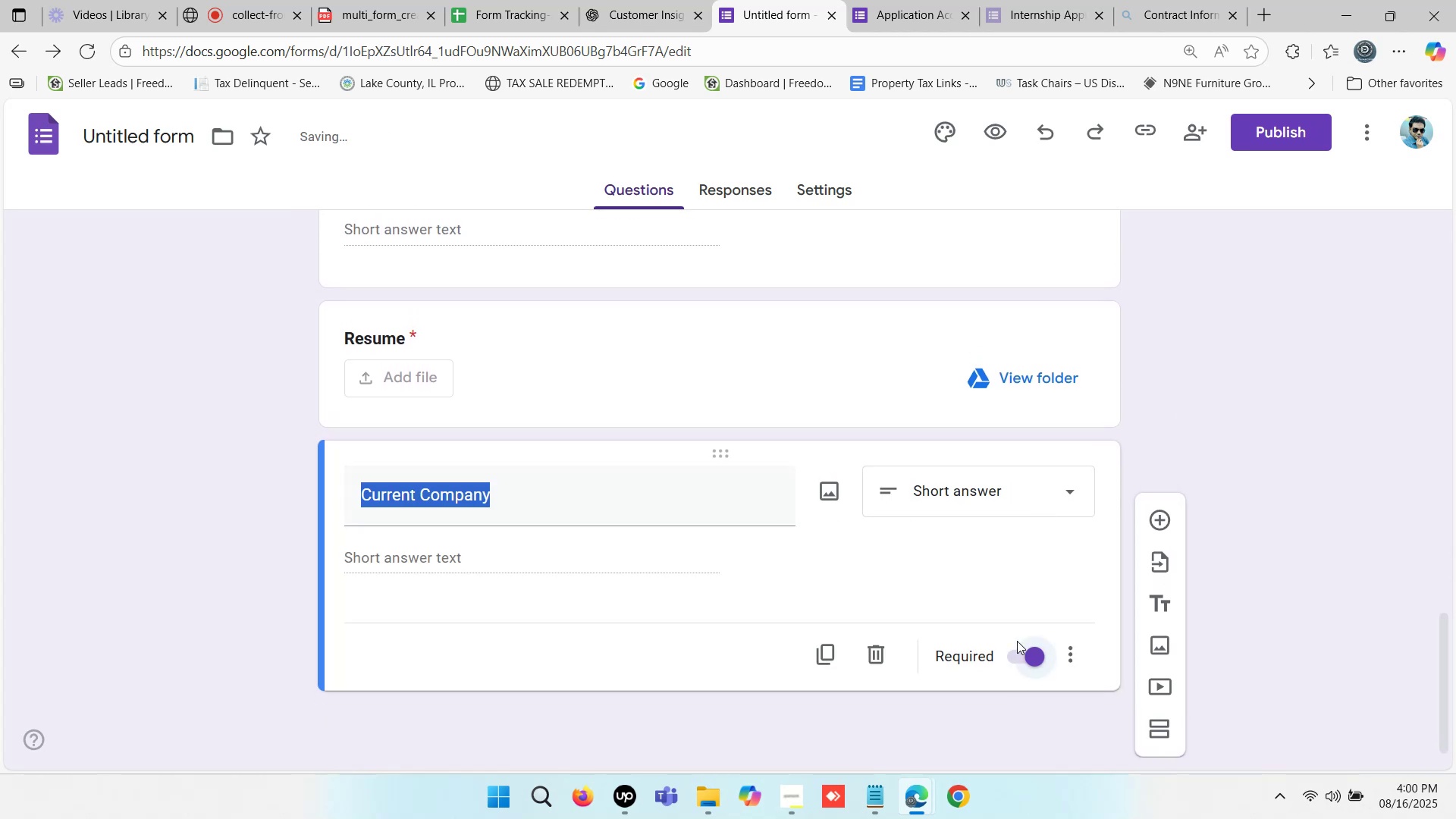 
scroll: coordinate [798, 596], scroll_direction: down, amount: 1.0
 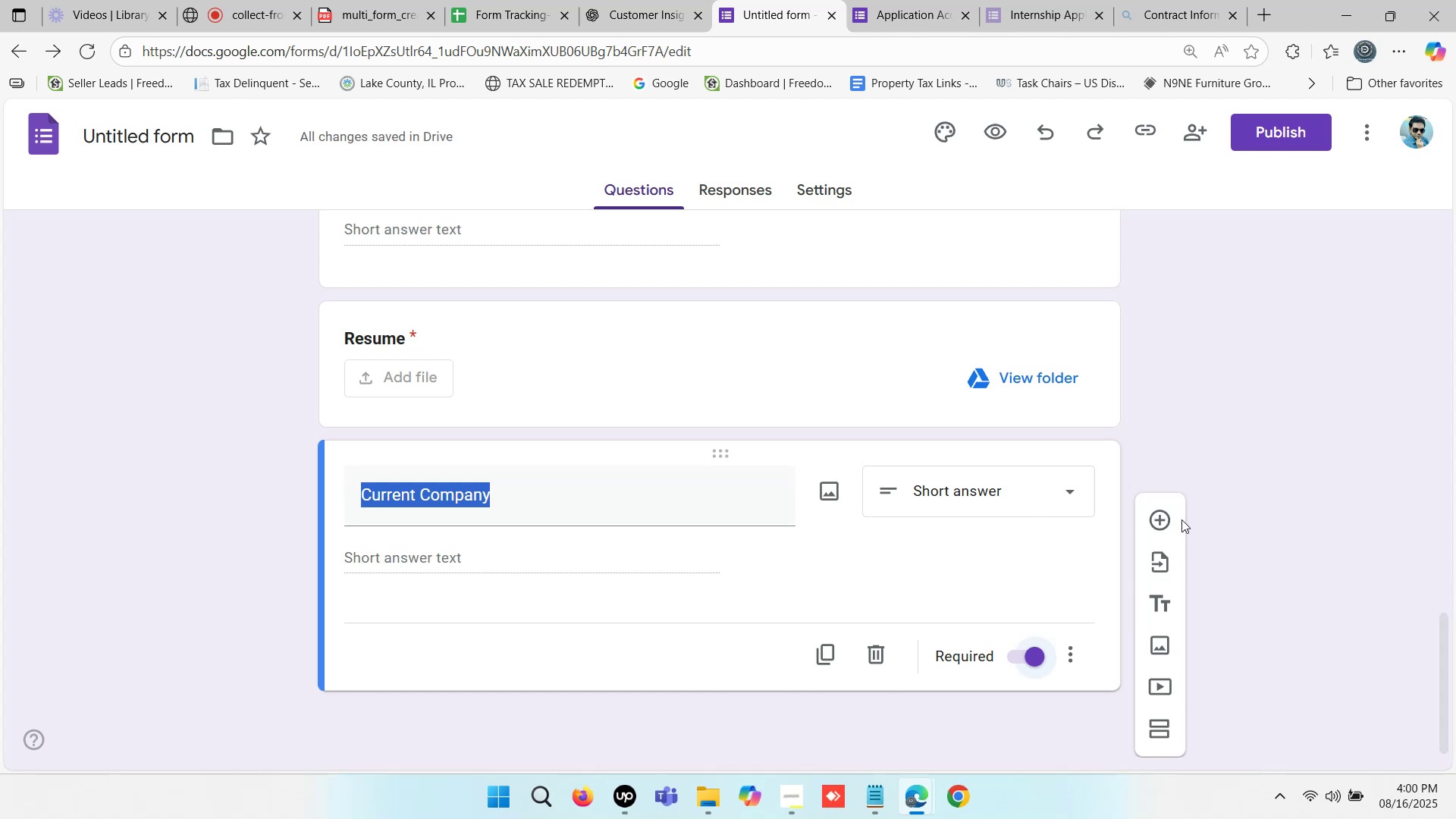 
left_click([1159, 519])
 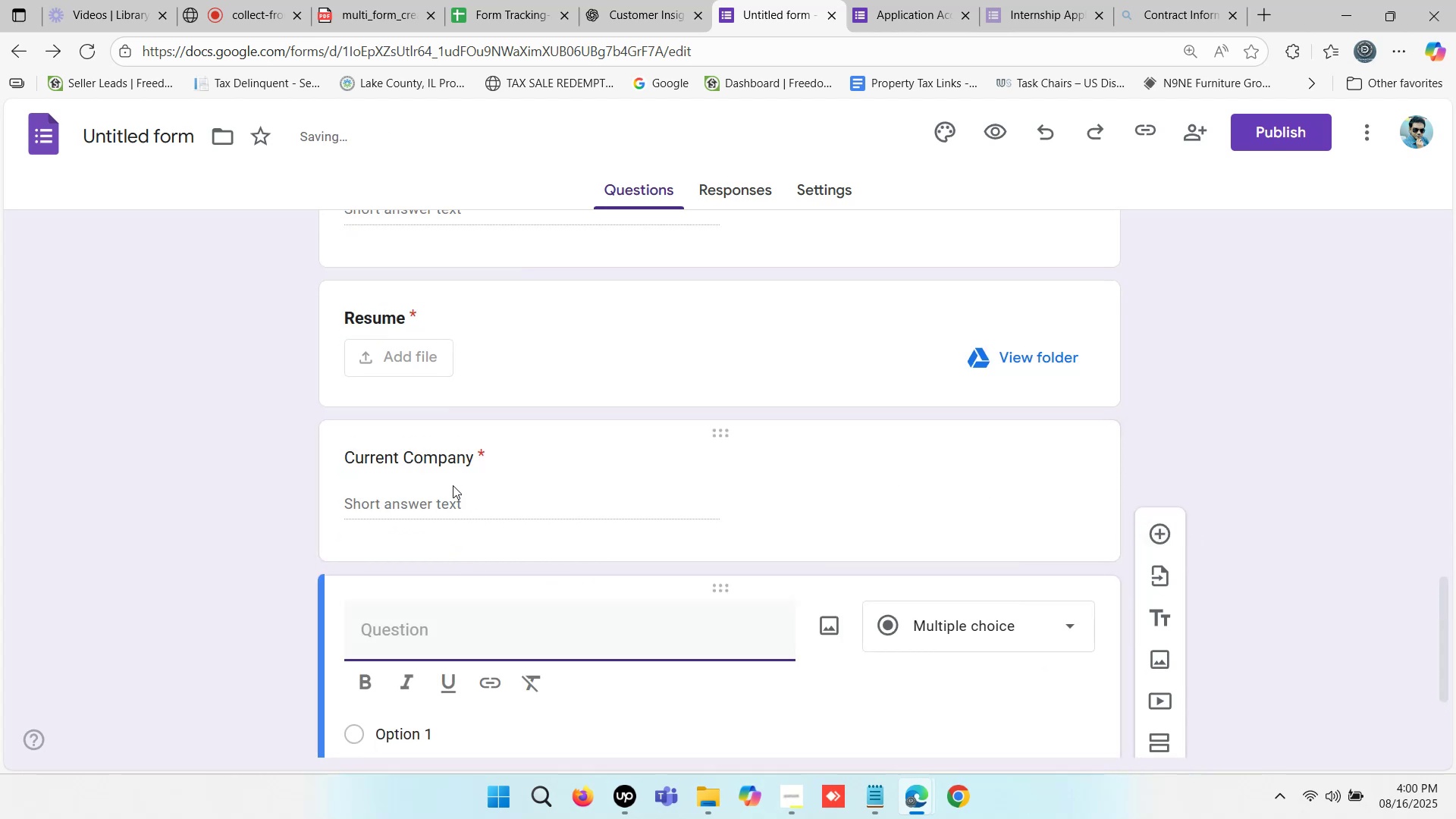 
type(Cure)
 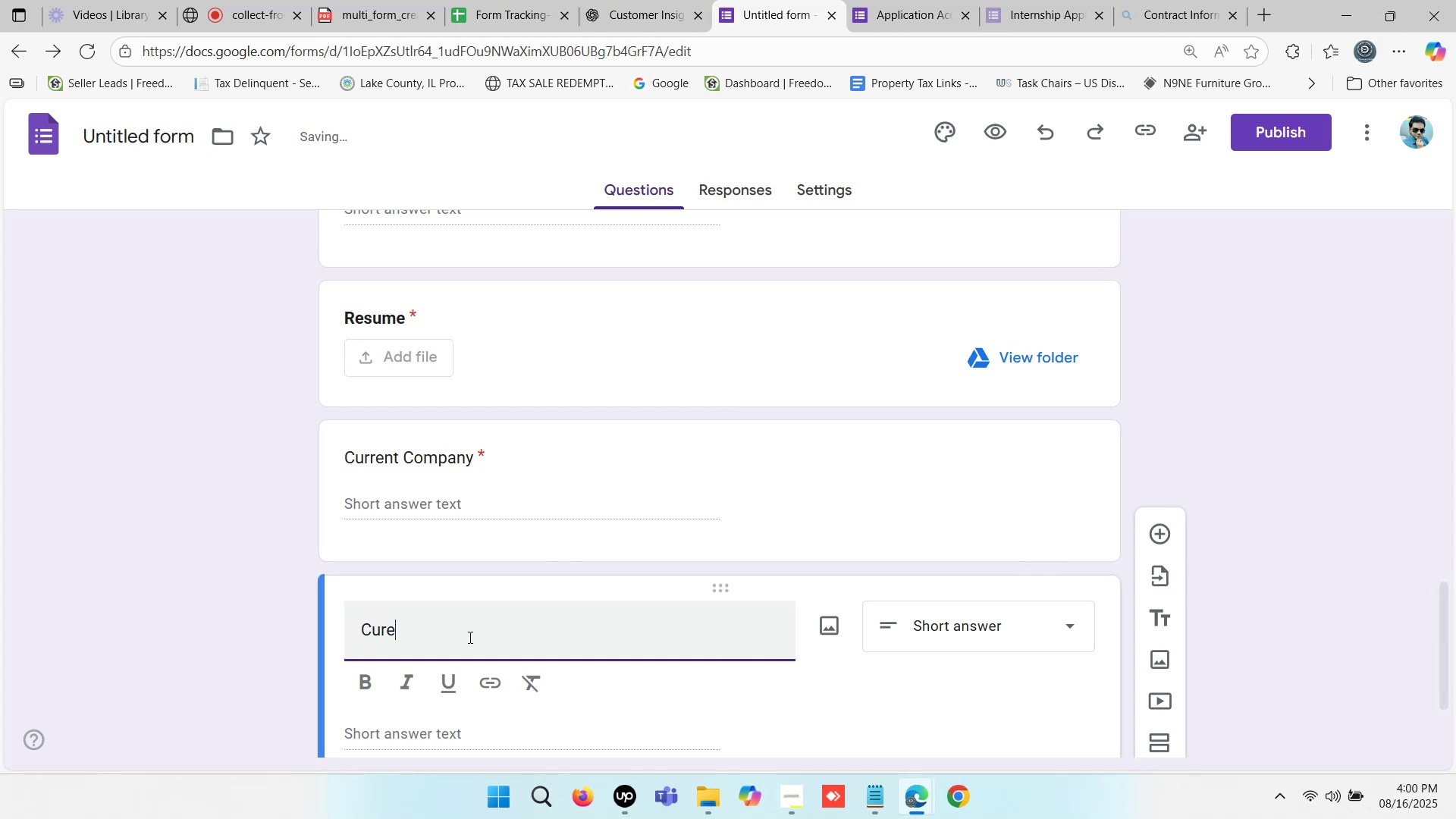 
key(Backspace)
type(rent Titlt)
key(Backspace)
type(e)
 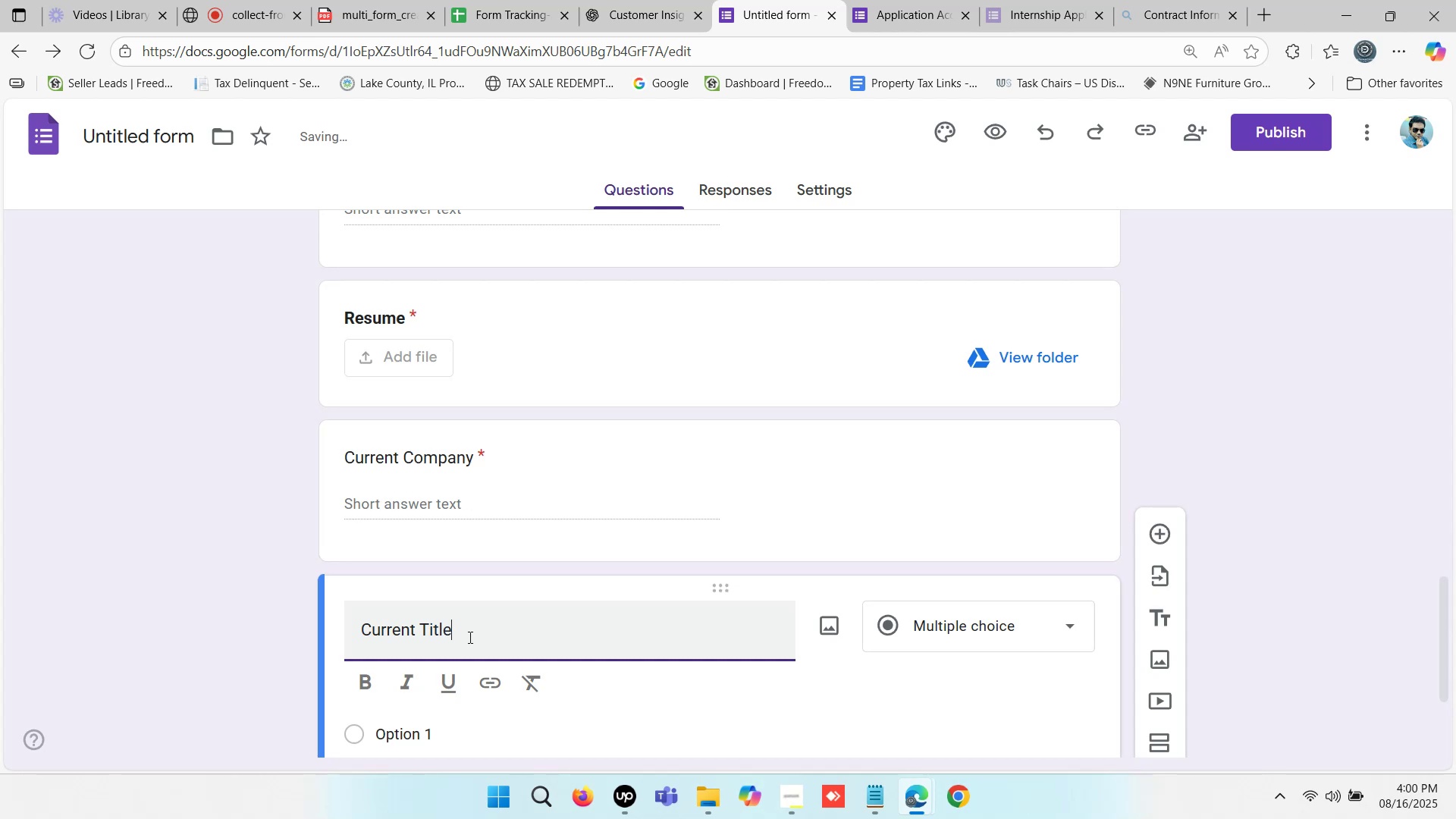 
scroll: coordinate [998, 681], scroll_direction: down, amount: 2.0
 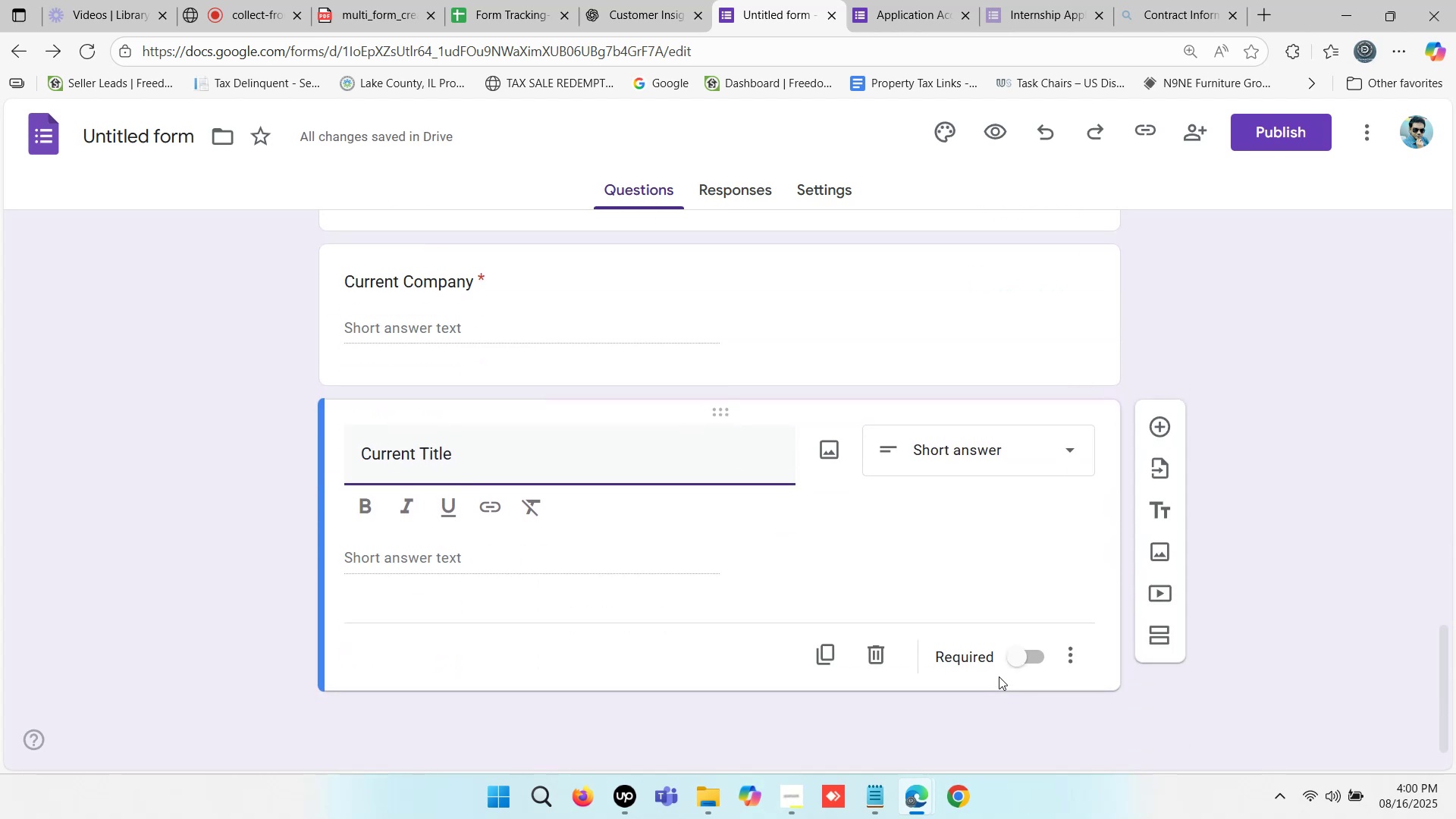 
left_click([1021, 652])
 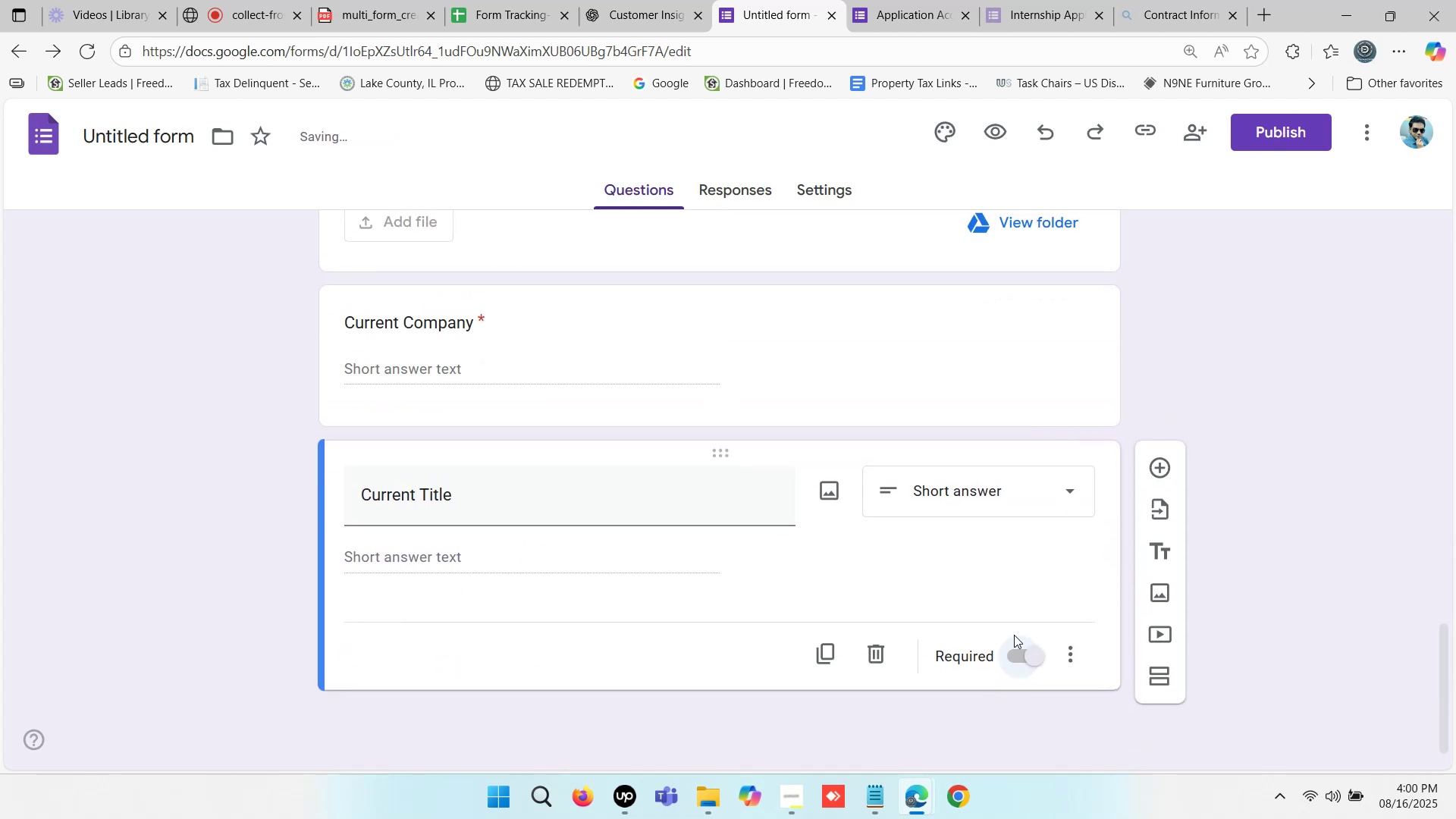 
scroll: coordinate [1004, 563], scroll_direction: down, amount: 2.0
 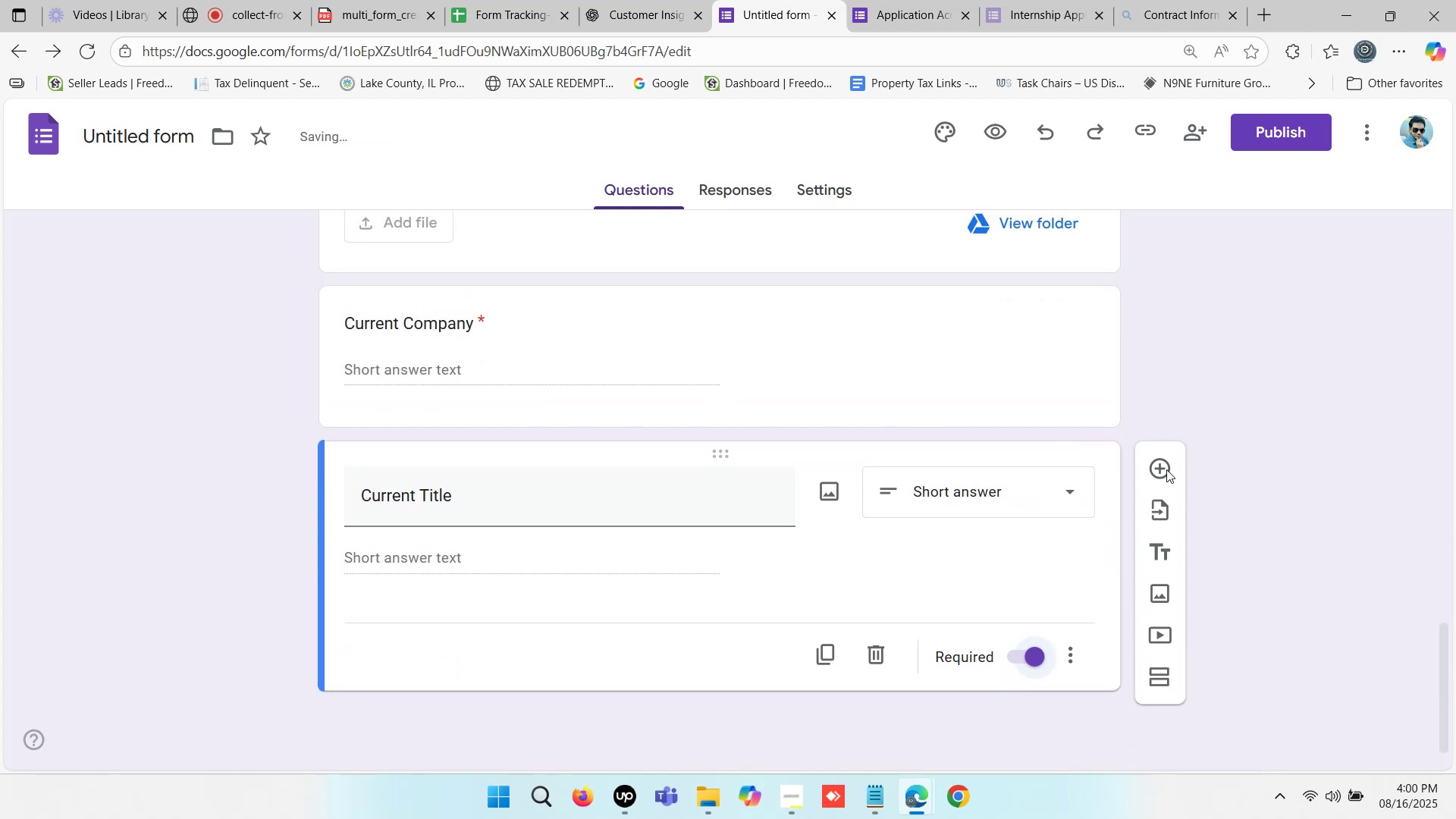 
left_click([1169, 469])
 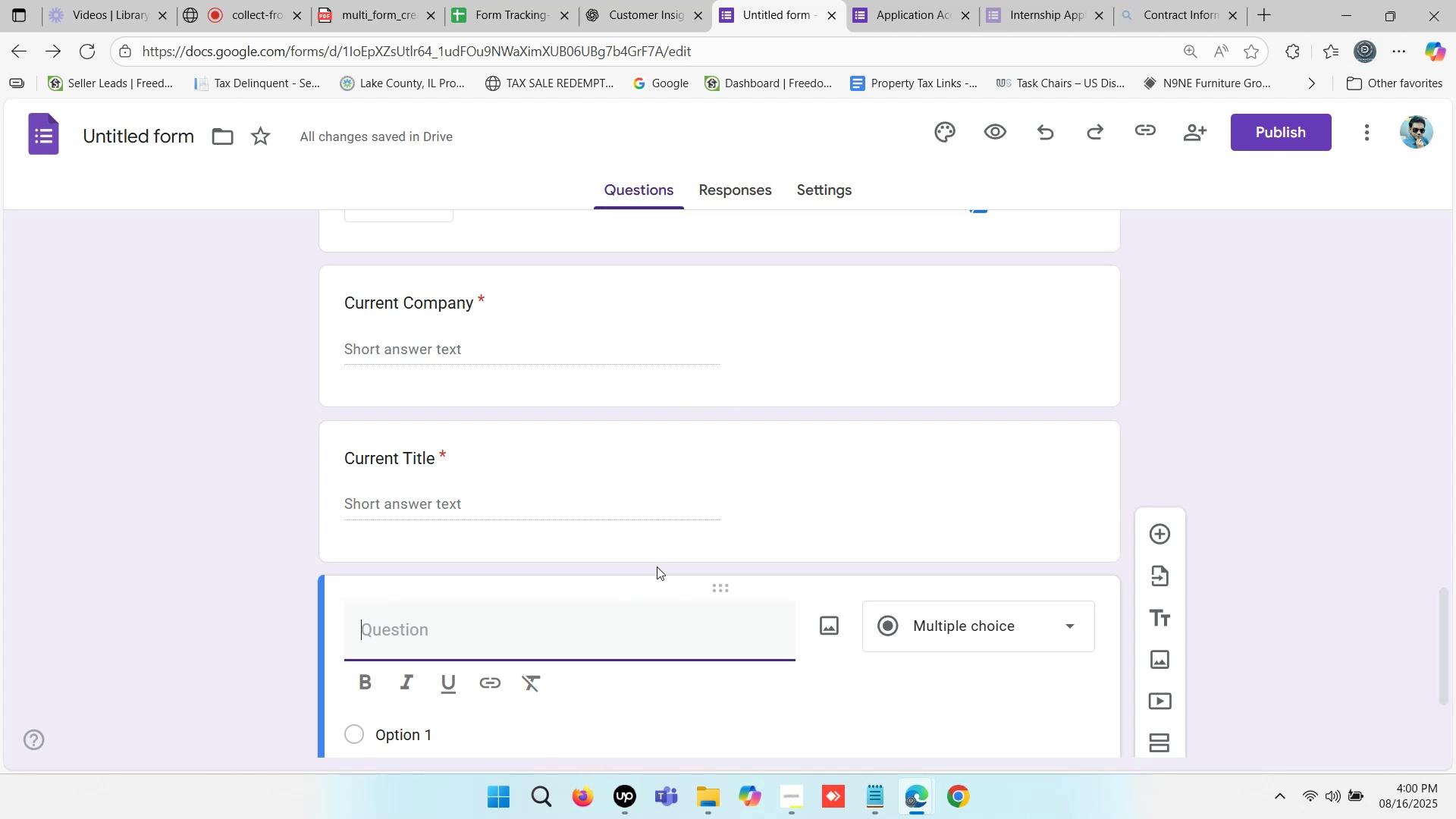 
wait(20.15)
 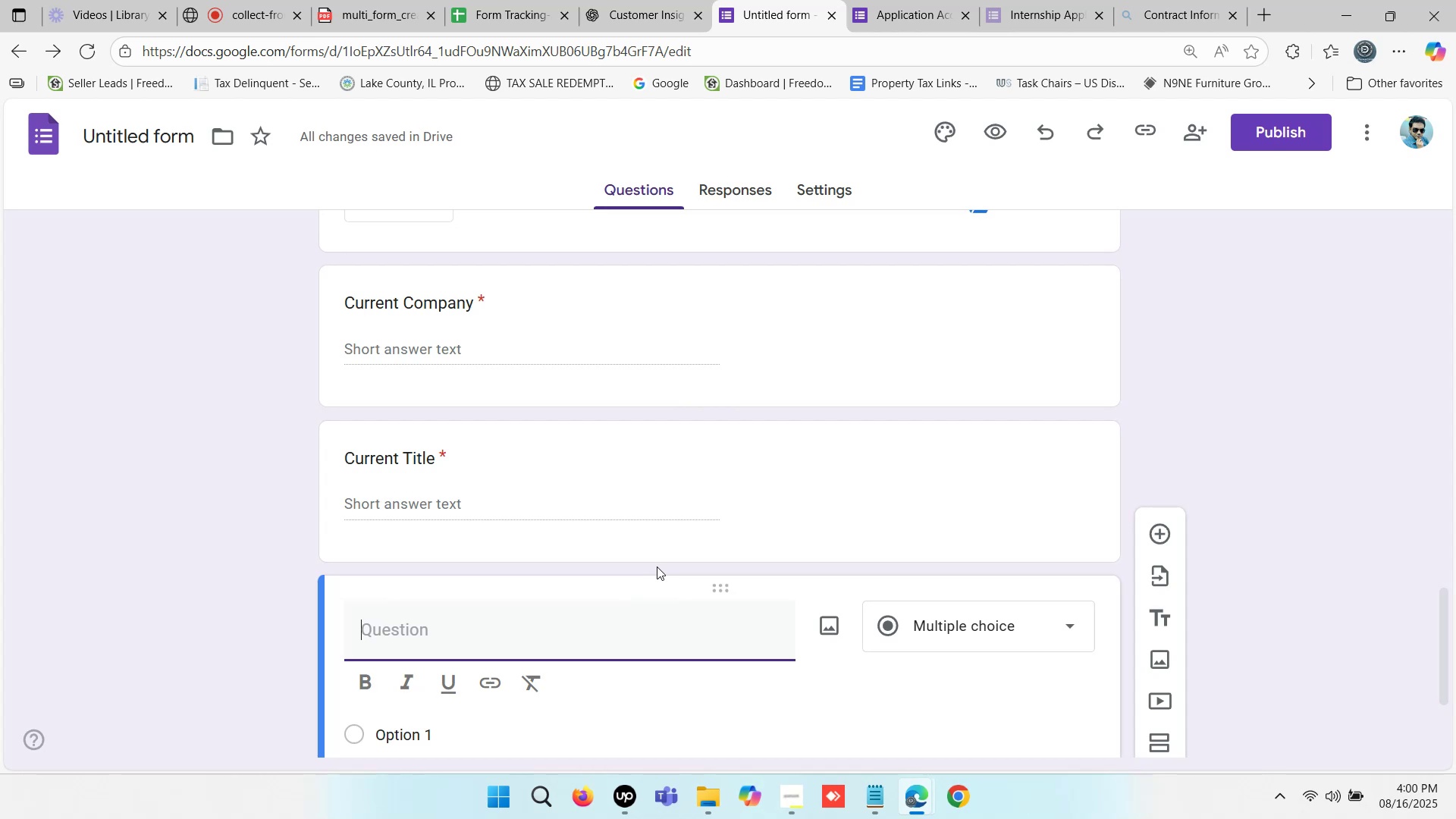 
hold_key(key=ShiftLeft, duration=1.53)
 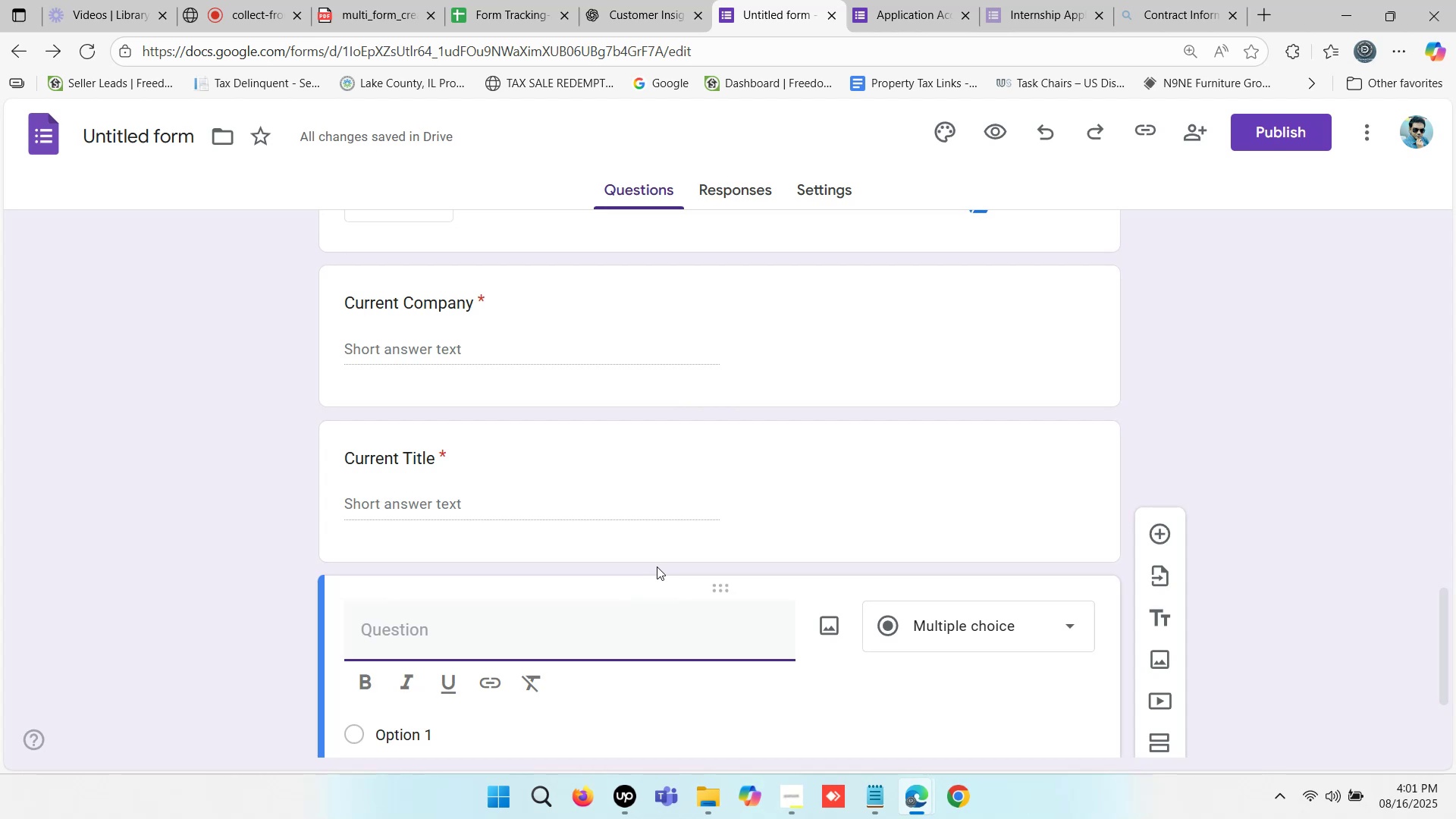 
hold_key(key=ShiftLeft, duration=1.53)
 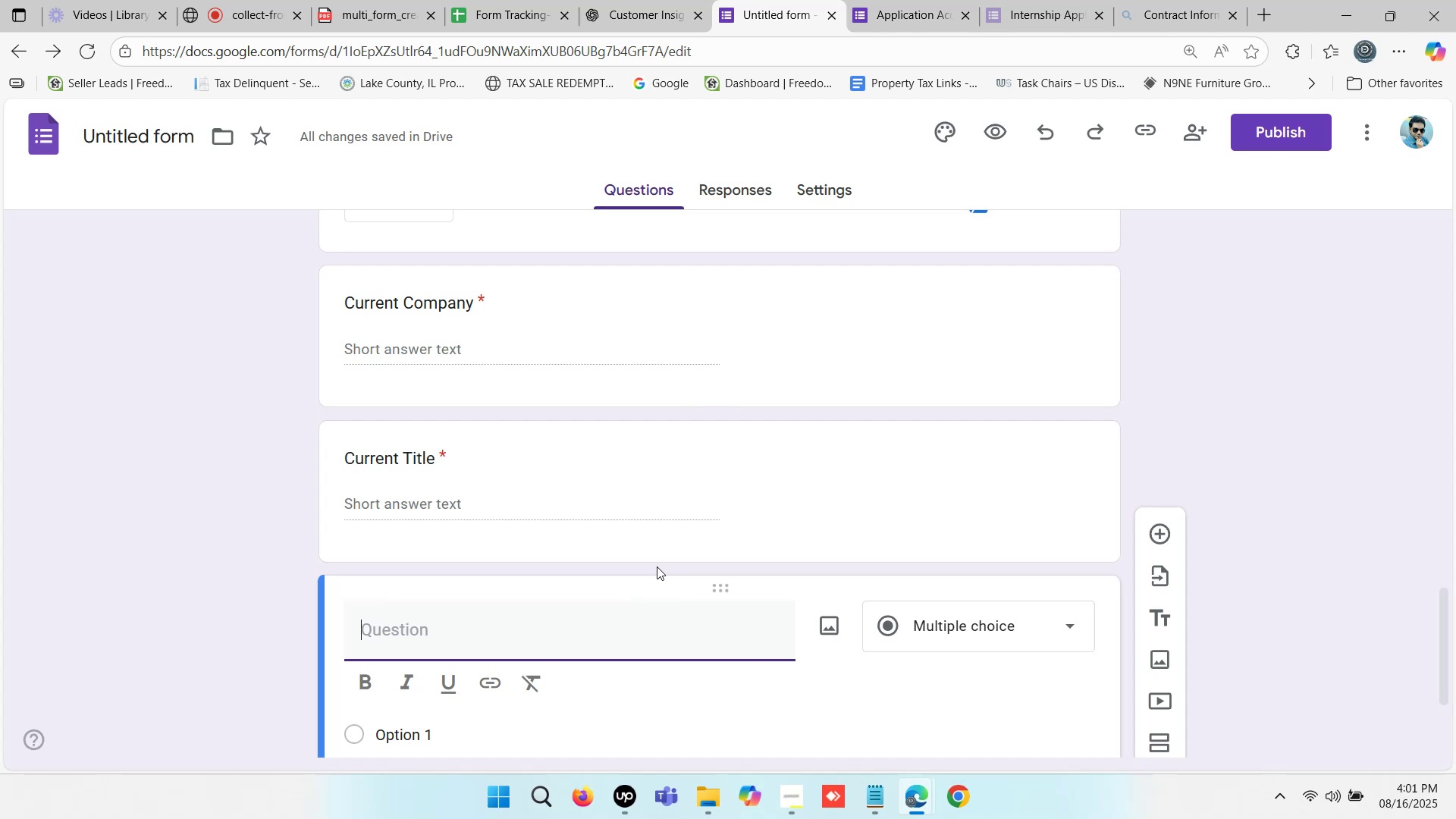 
type(Employment Desired)
 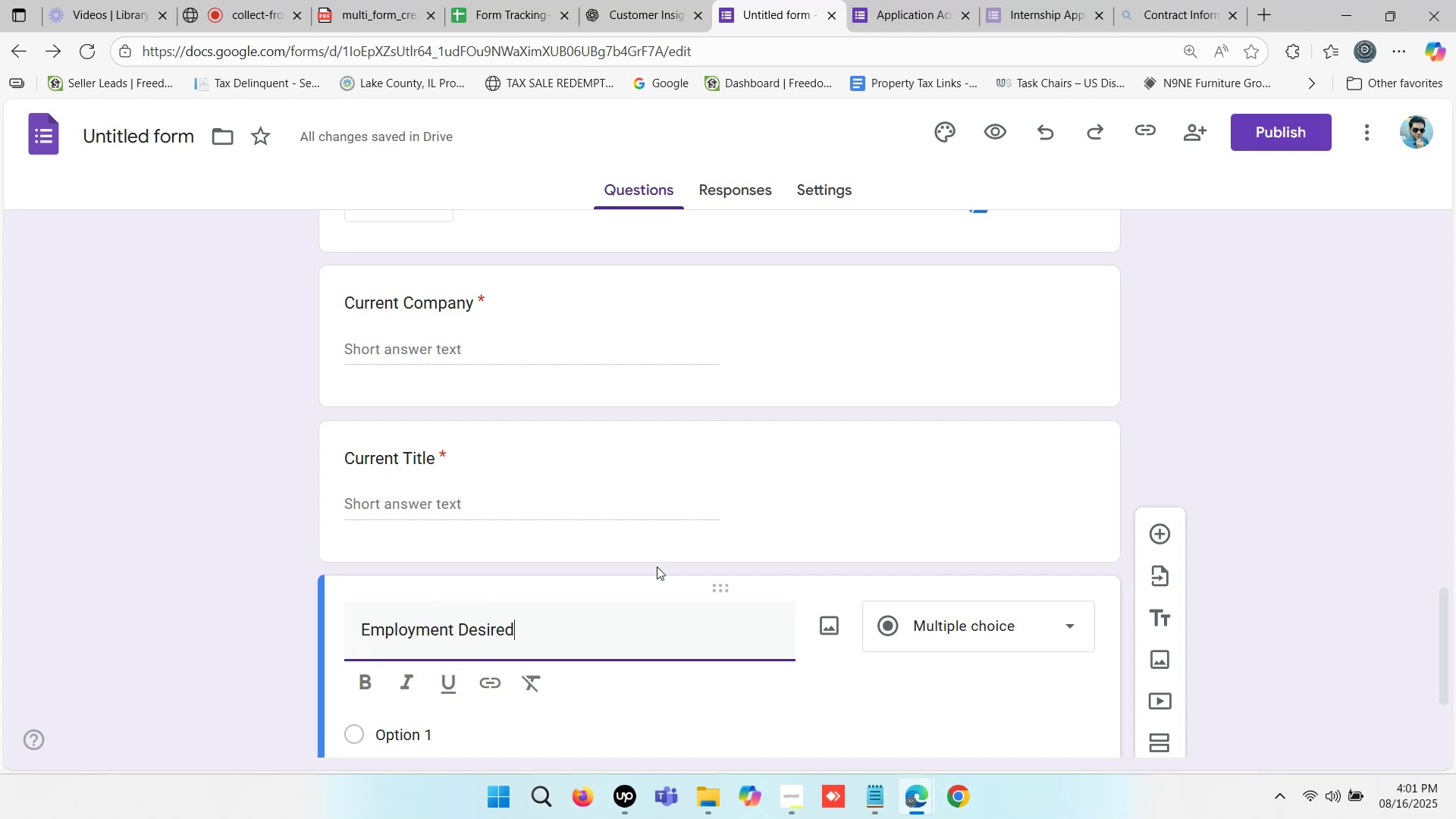 
scroll: coordinate [1006, 643], scroll_direction: down, amount: 1.0
 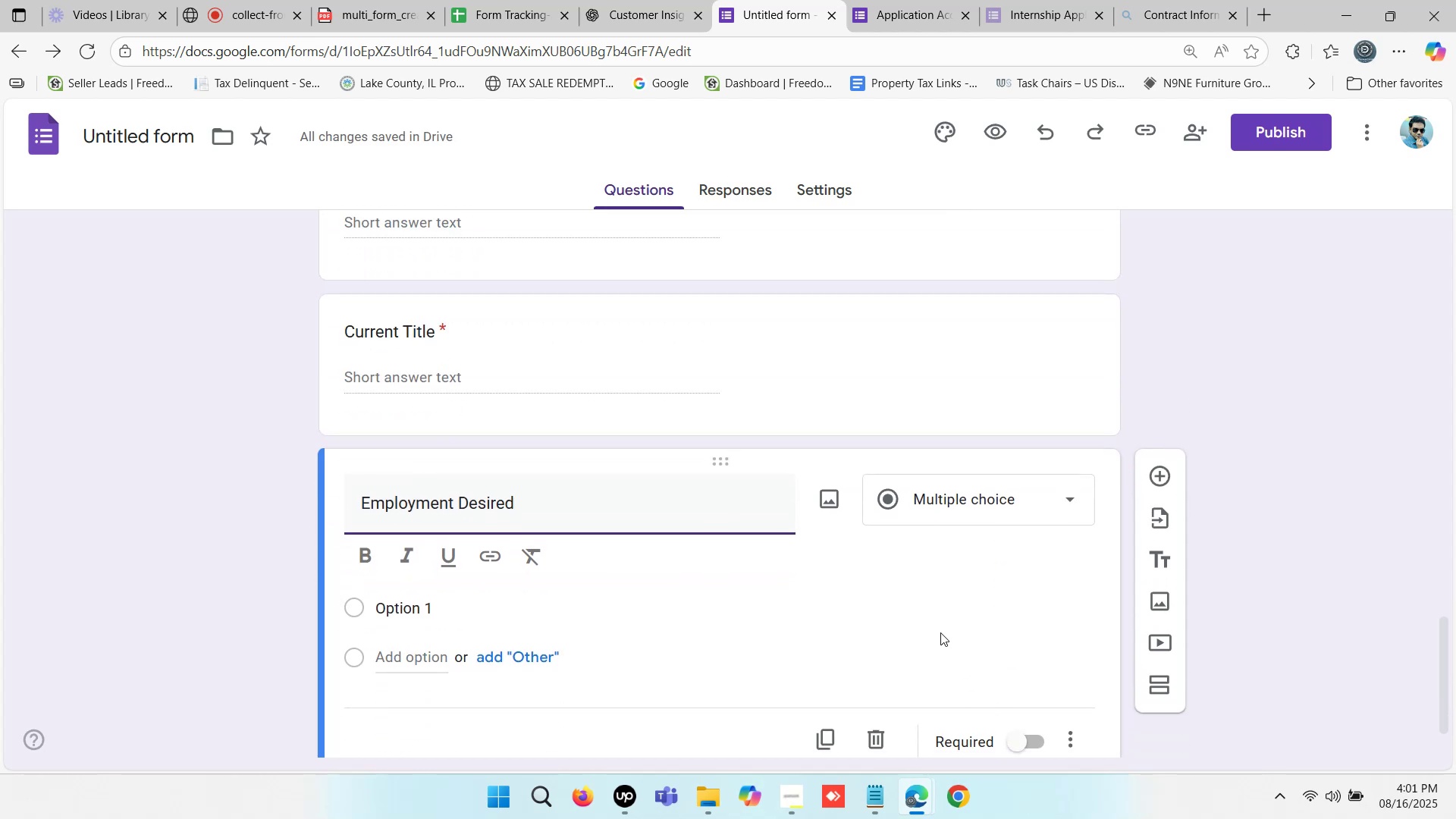 
left_click([920, 609])
 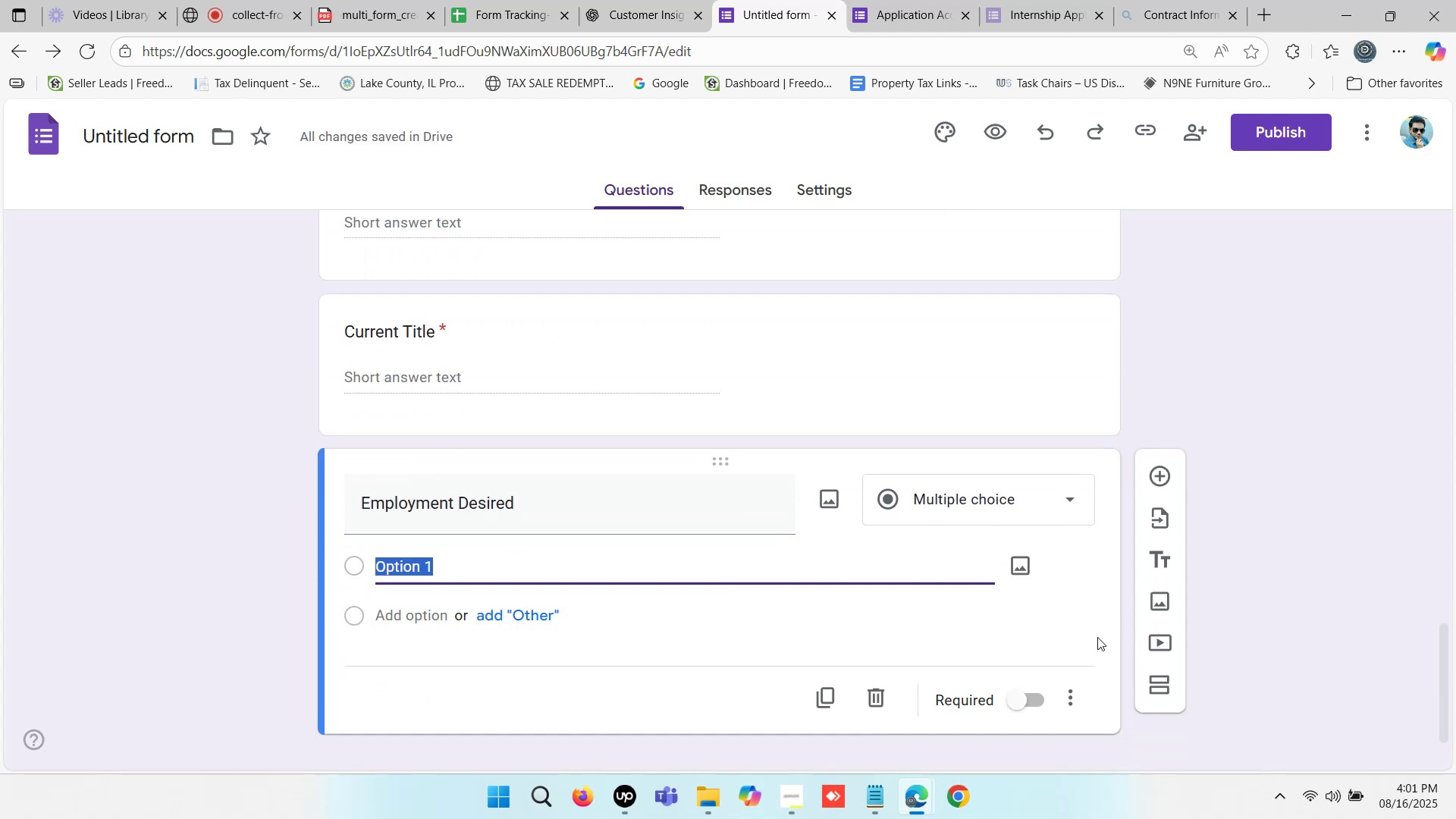 
wait(5.66)
 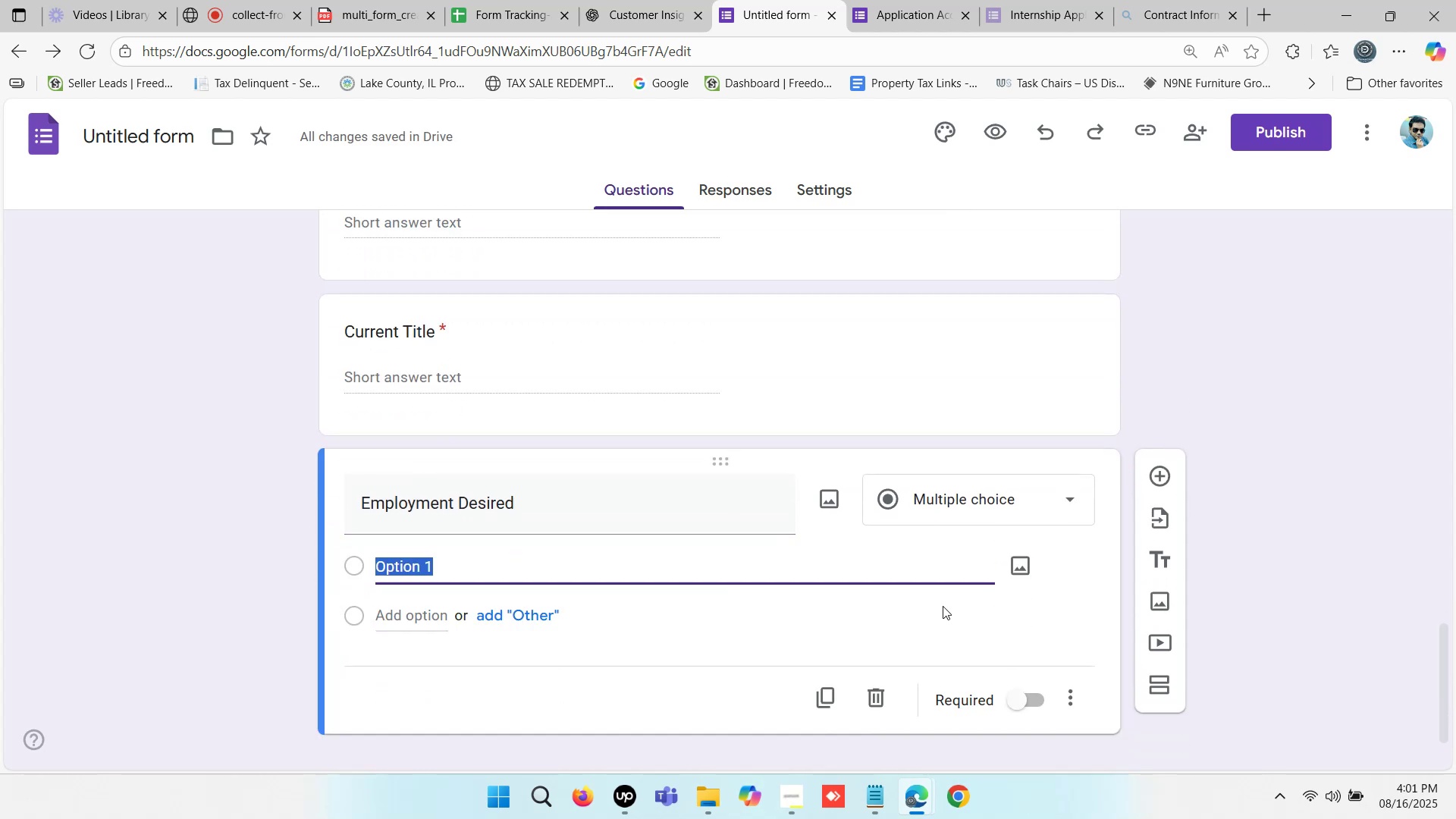 
left_click_drag(start_coordinate=[1241, 521], to_coordinate=[1109, 501])
 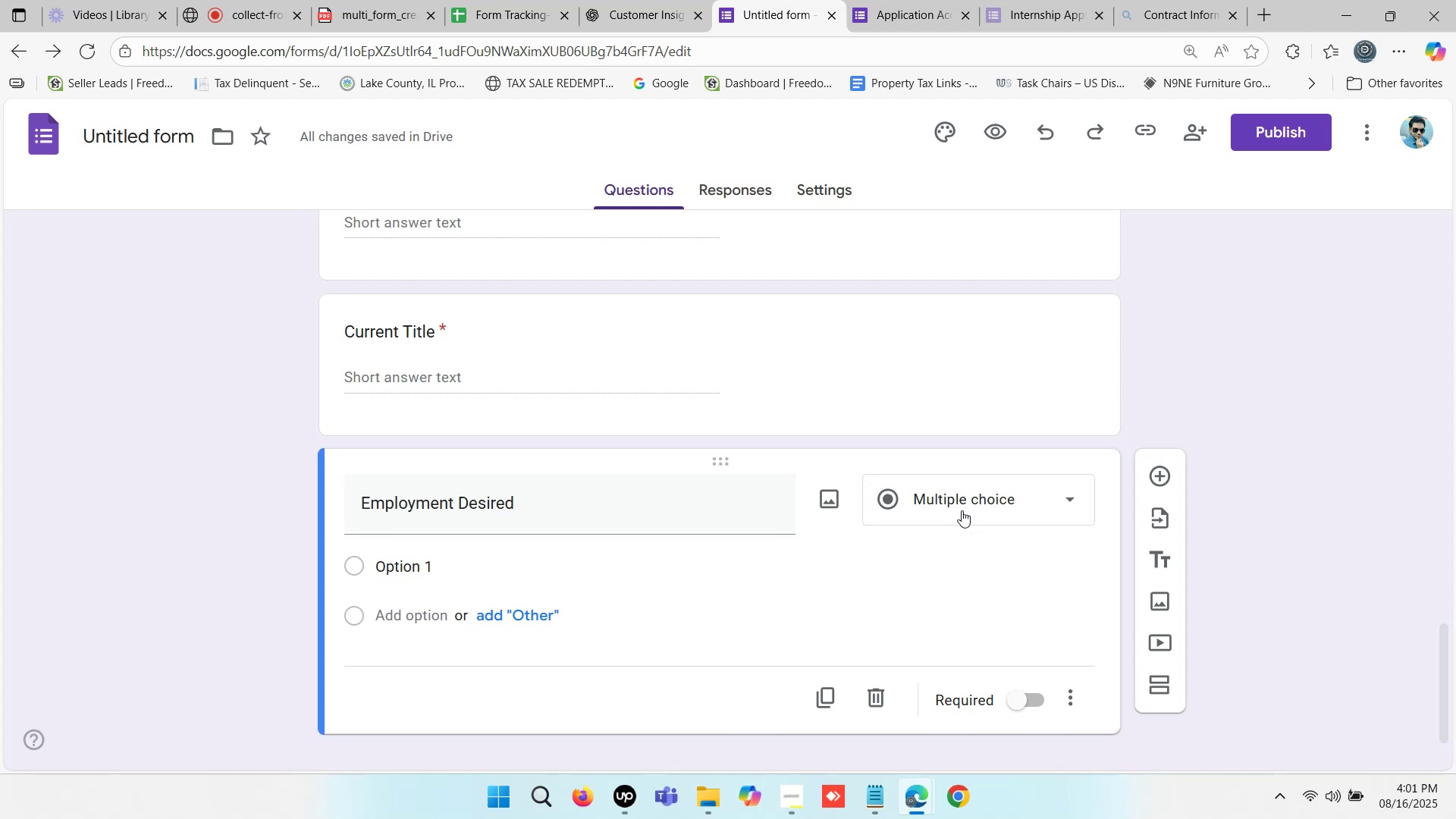 
left_click([962, 500])
 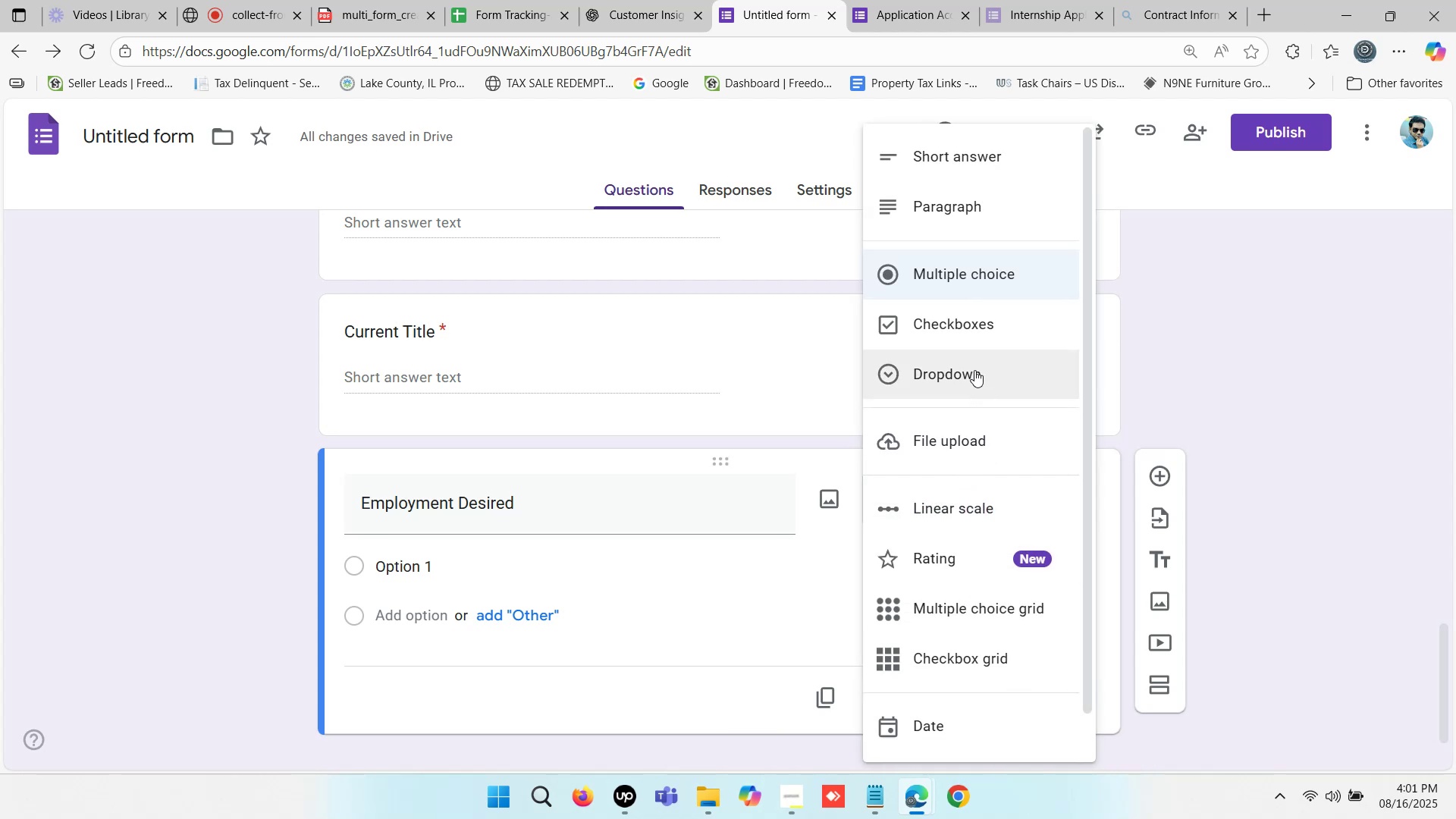 
wait(5.97)
 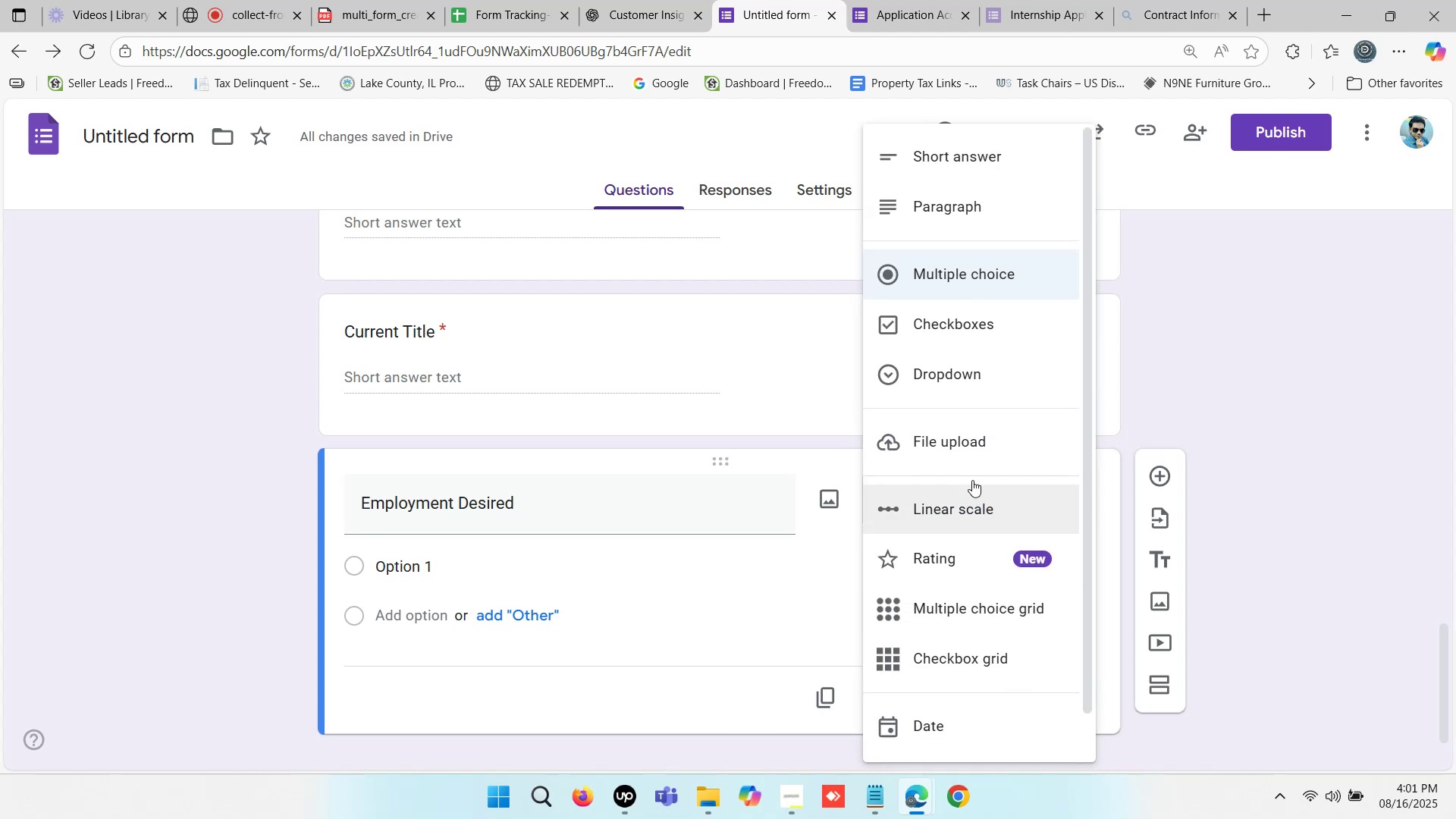 
scroll: coordinate [959, 239], scroll_direction: up, amount: 1.0
 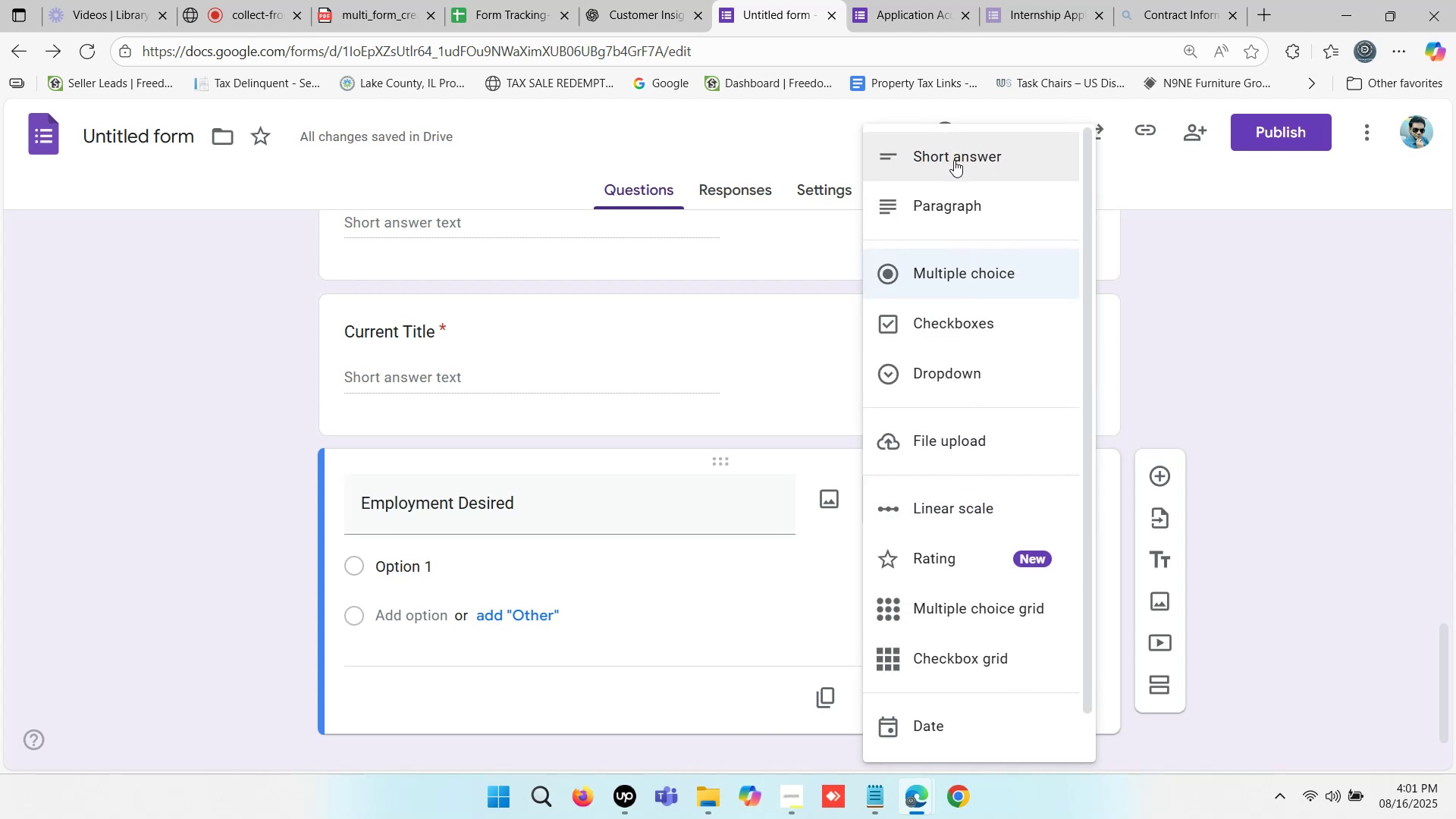 
left_click([954, 159])
 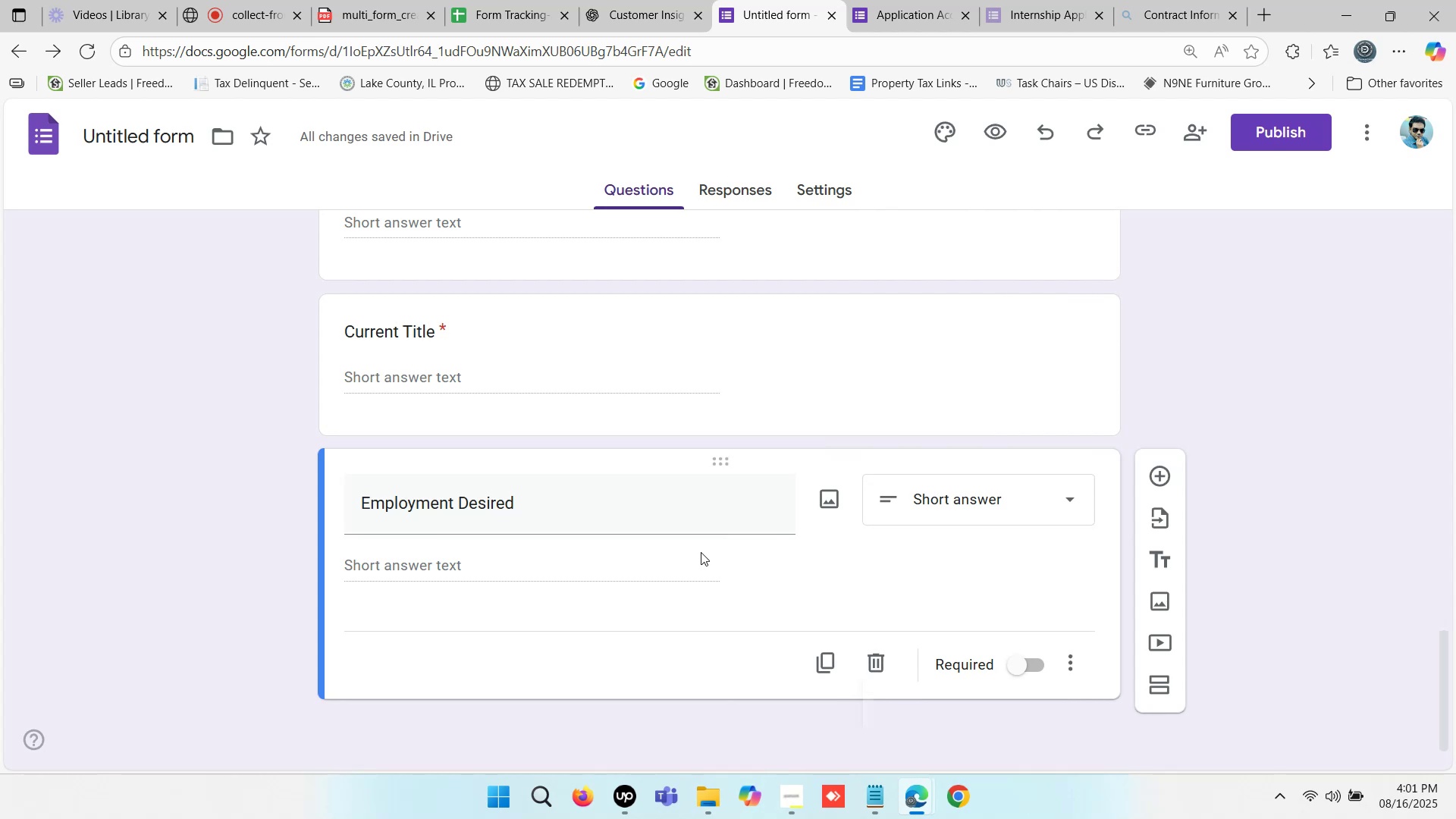 
left_click([605, 519])
 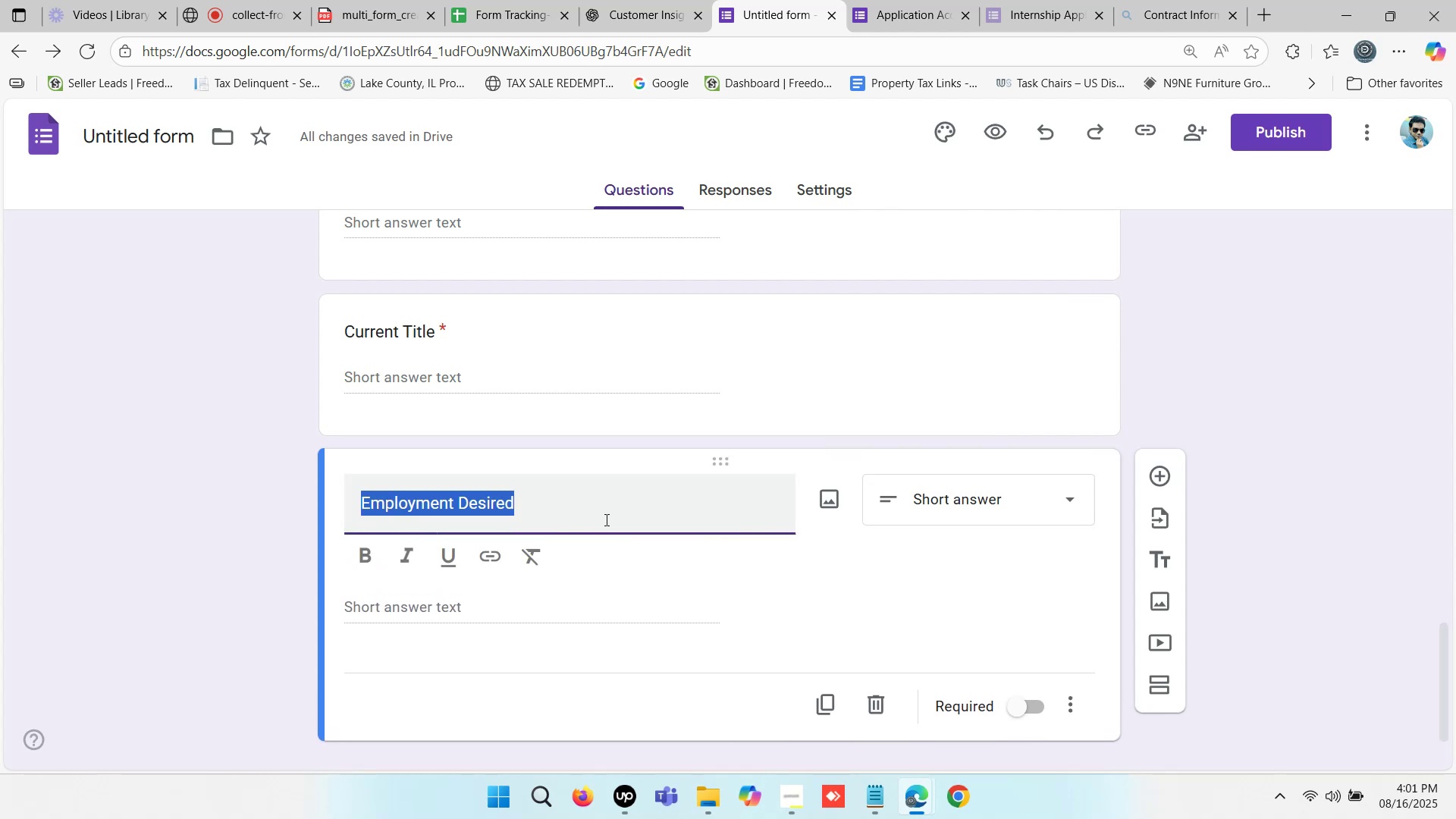 
left_click([605, 519])
 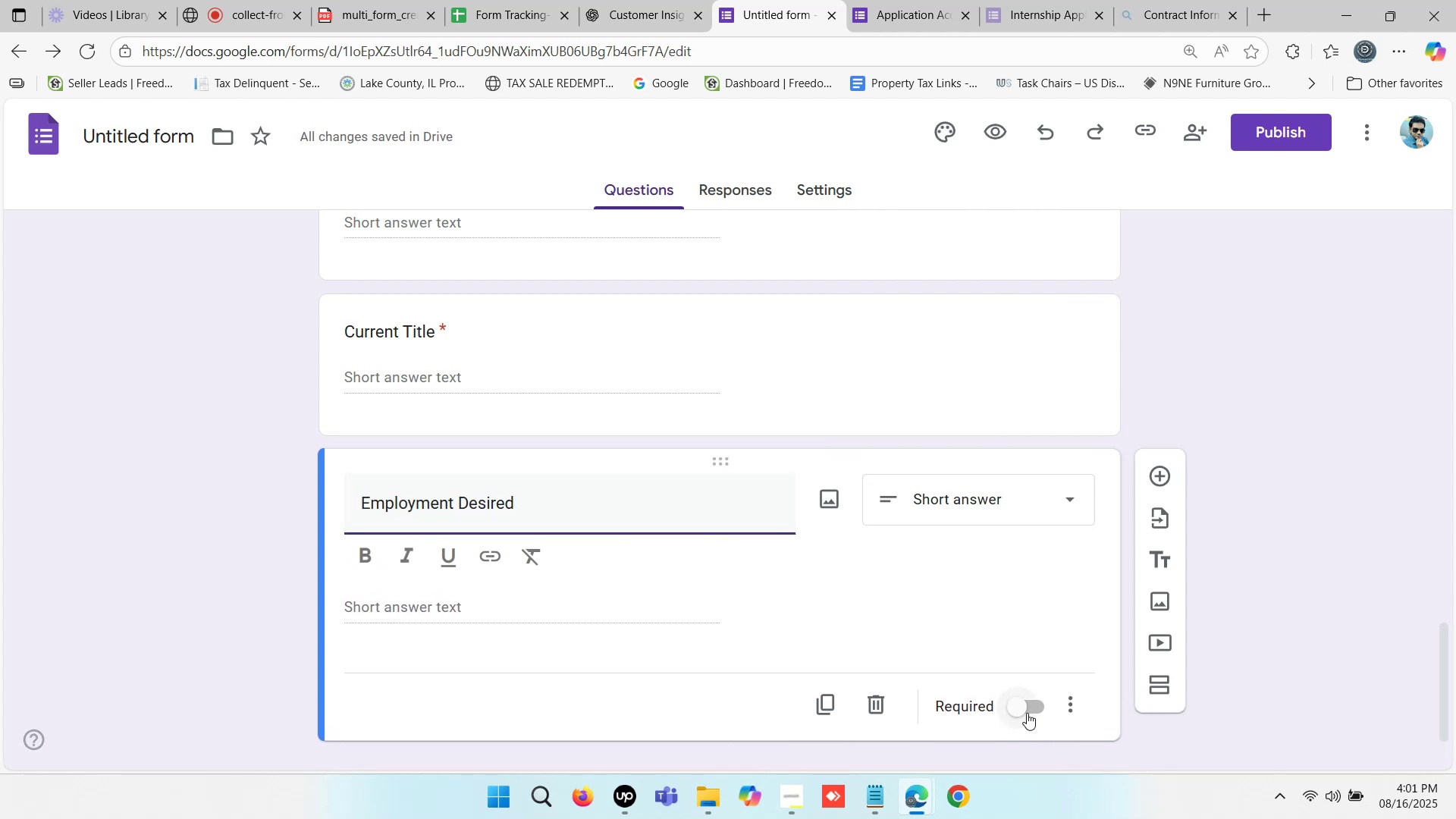 
wait(5.68)
 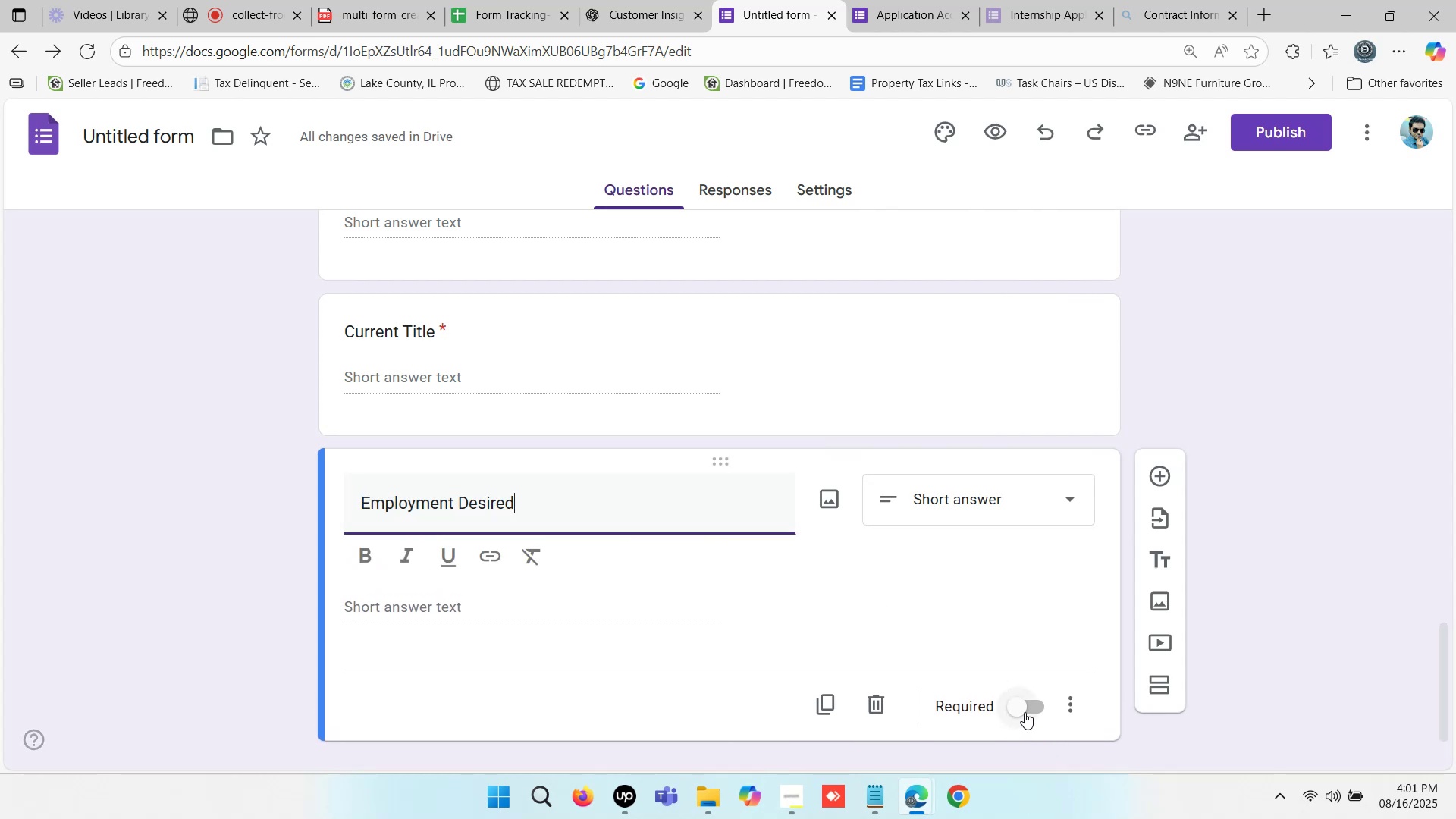 
left_click([161, 510])
 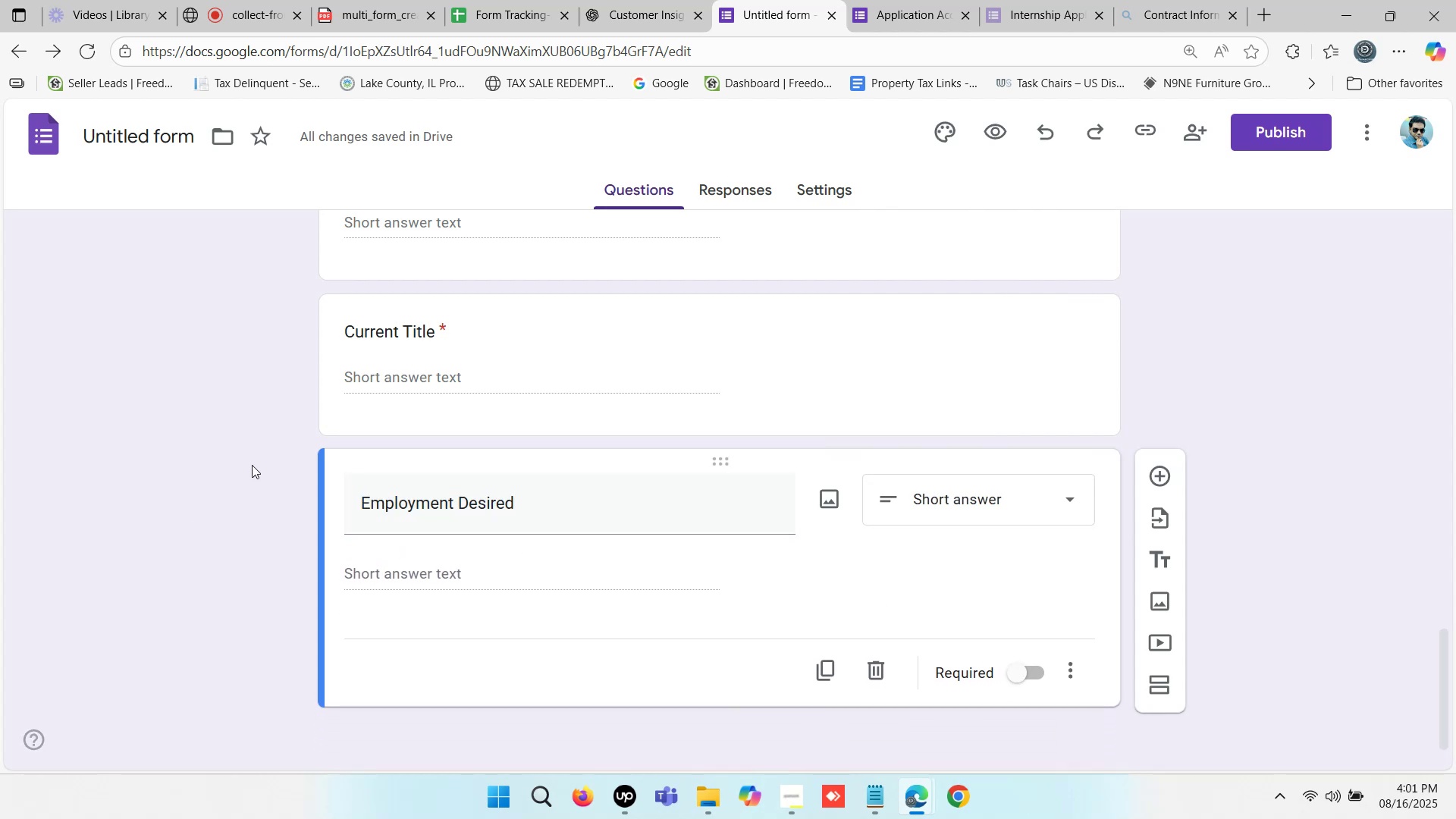 
scroll: coordinate [431, 410], scroll_direction: down, amount: 1.0
 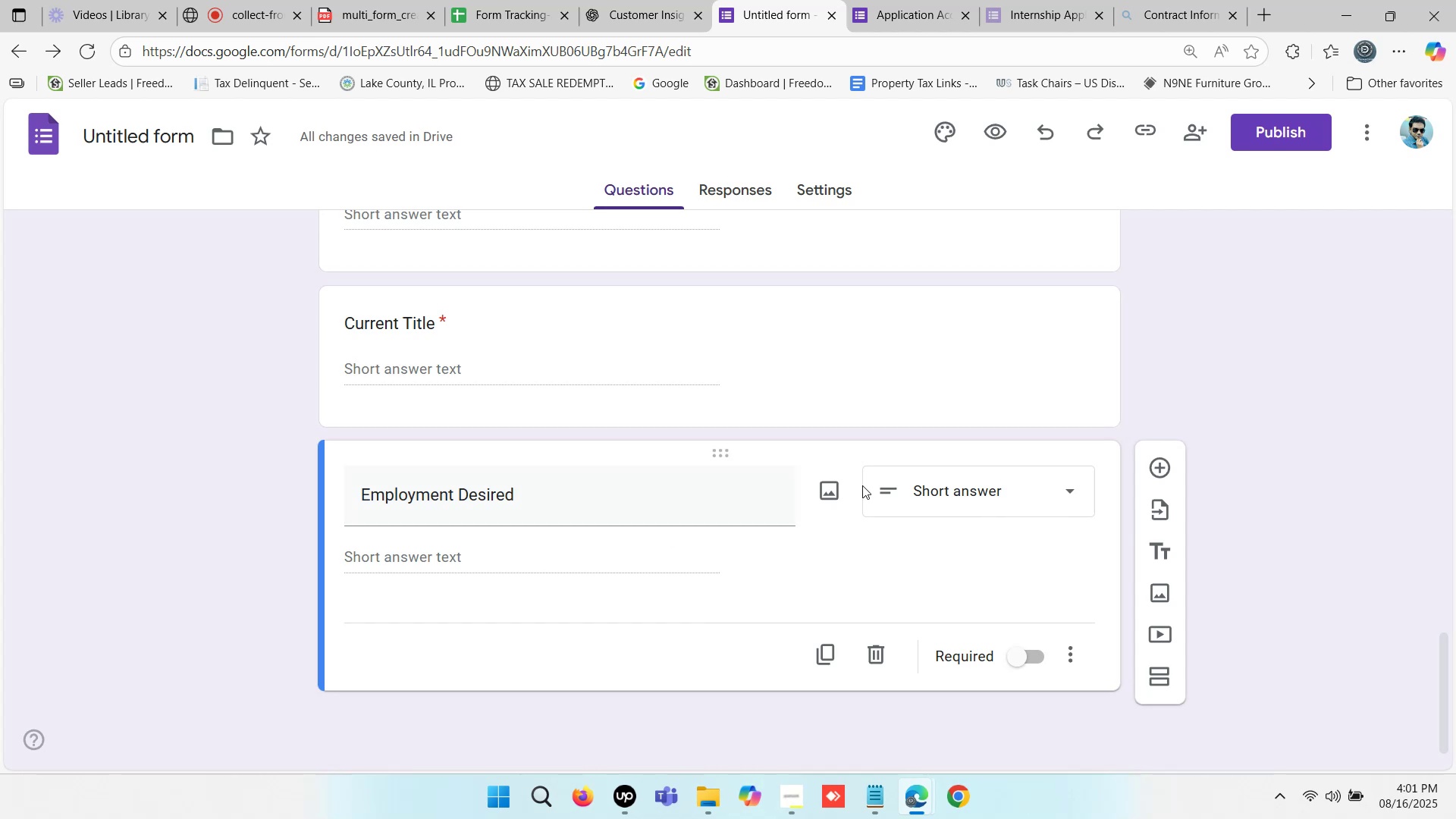 
left_click([952, 494])
 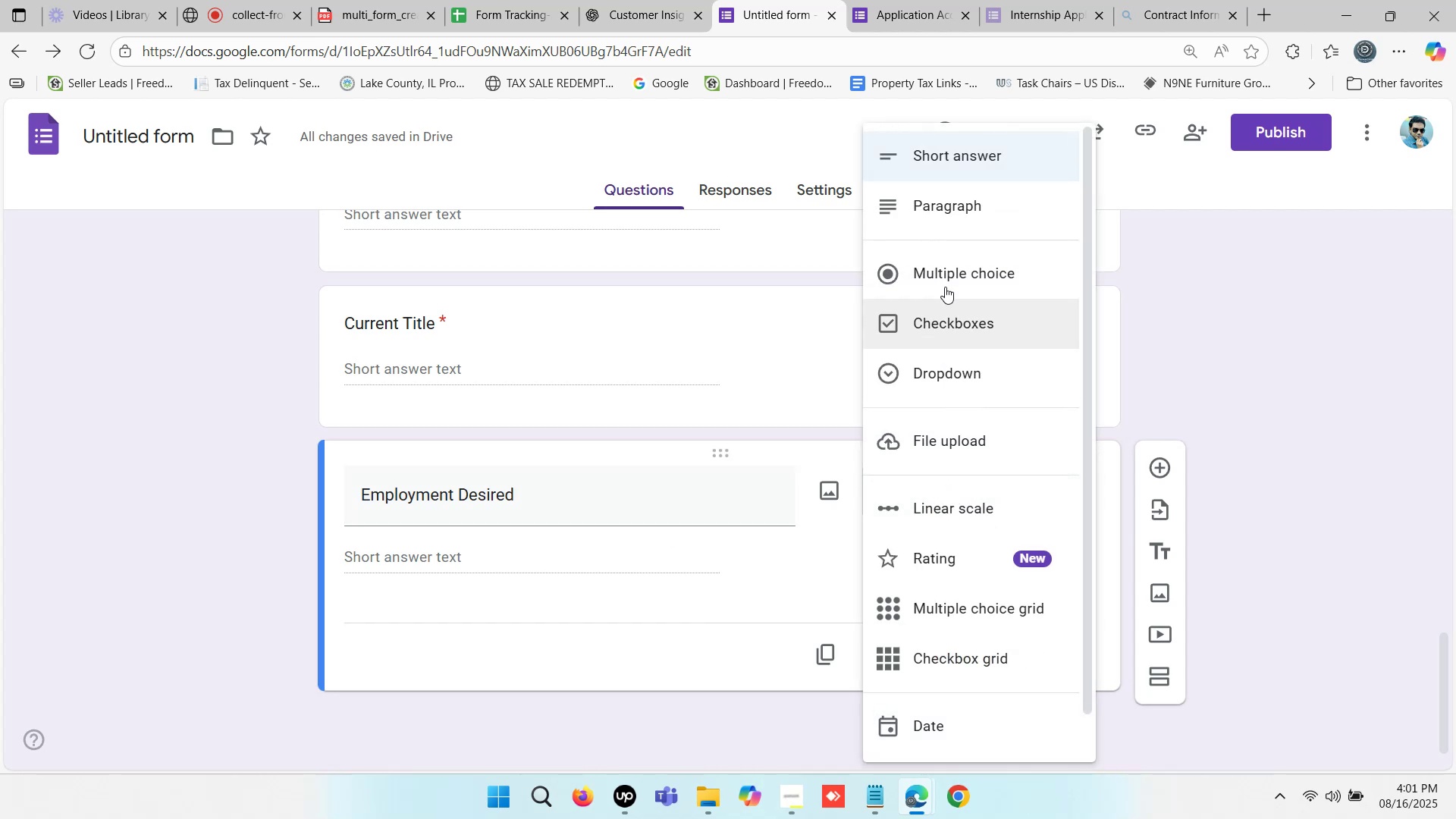 
left_click([948, 278])
 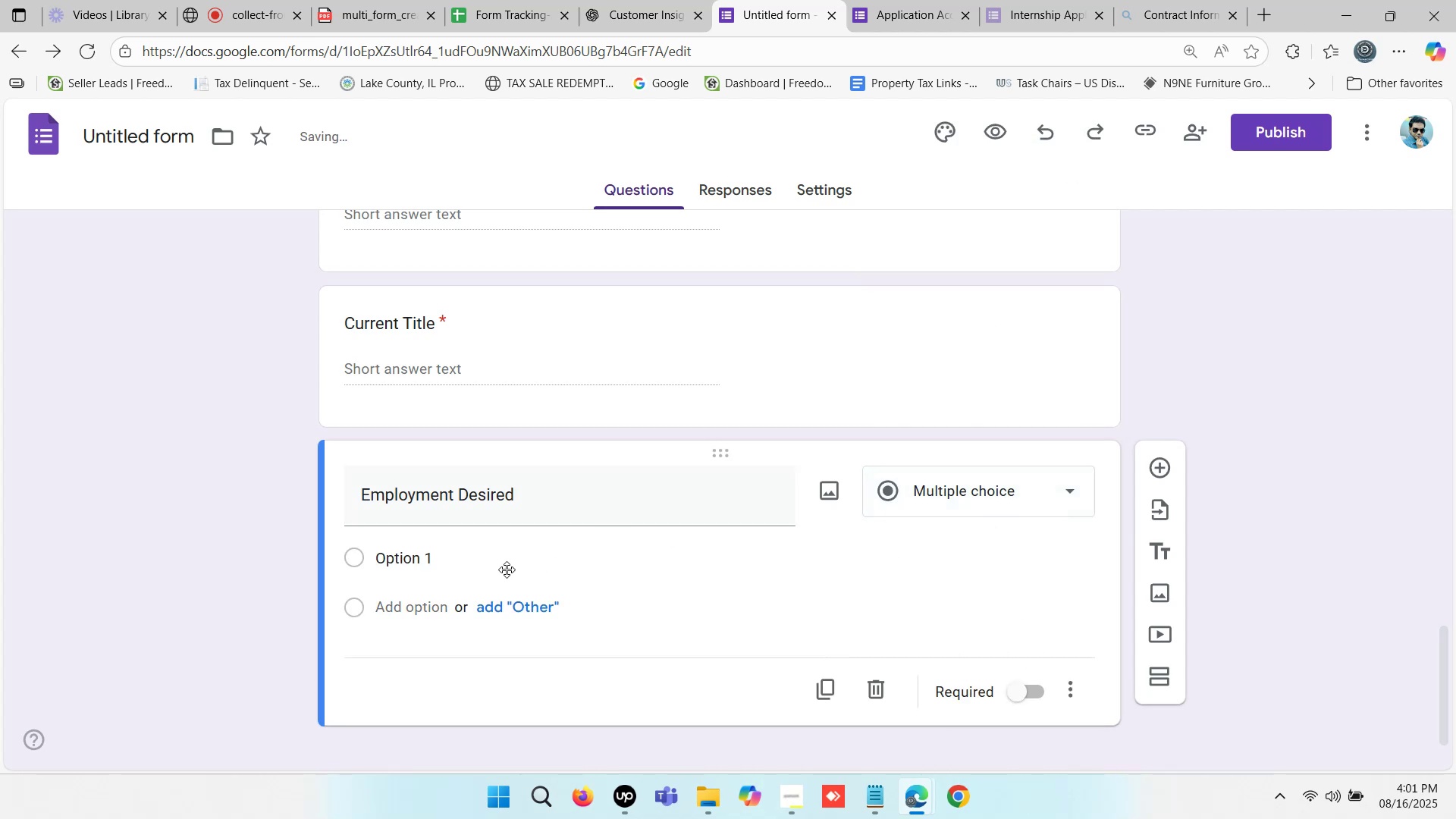 
left_click([471, 563])
 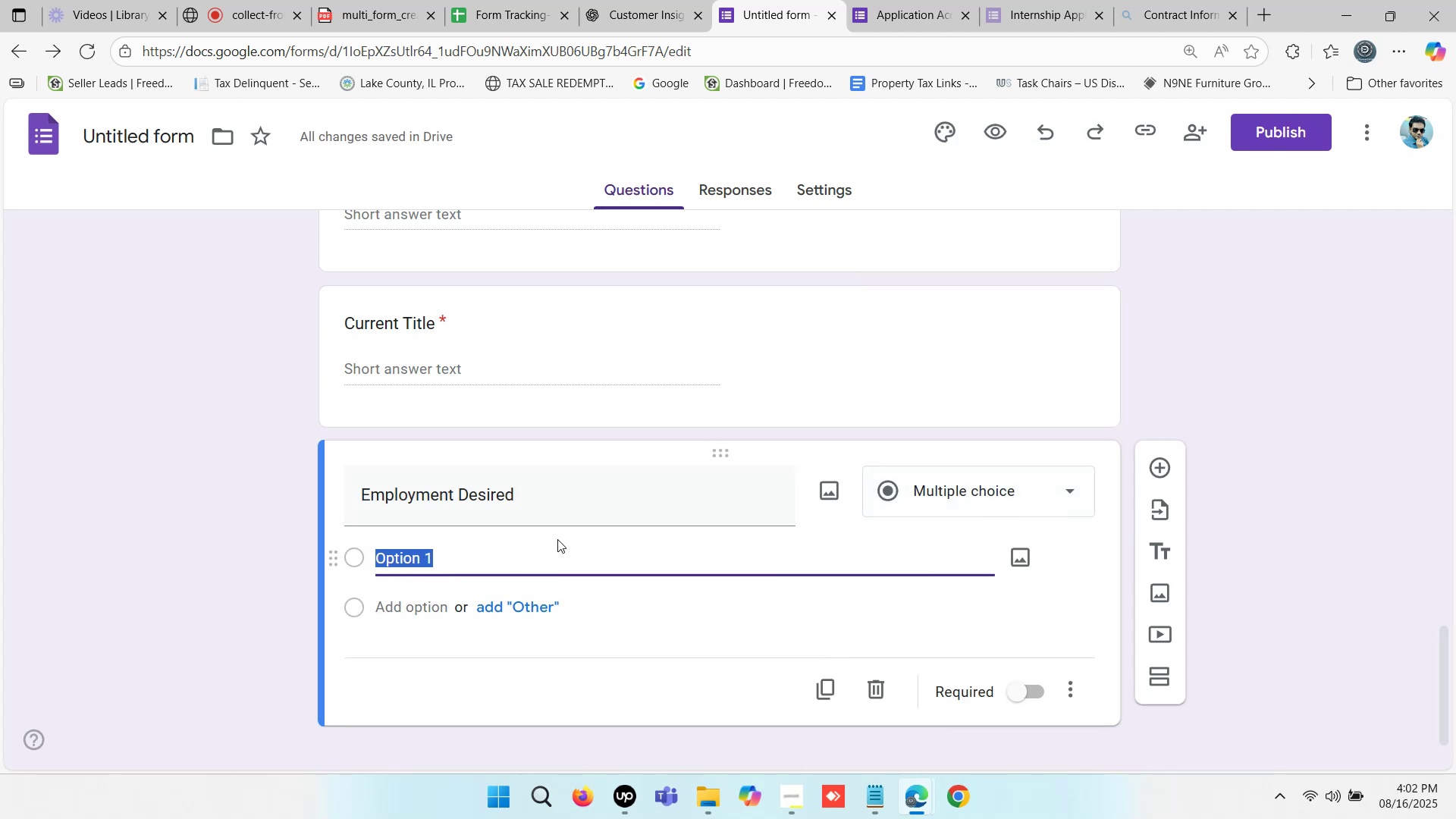 
type(Full Time)
 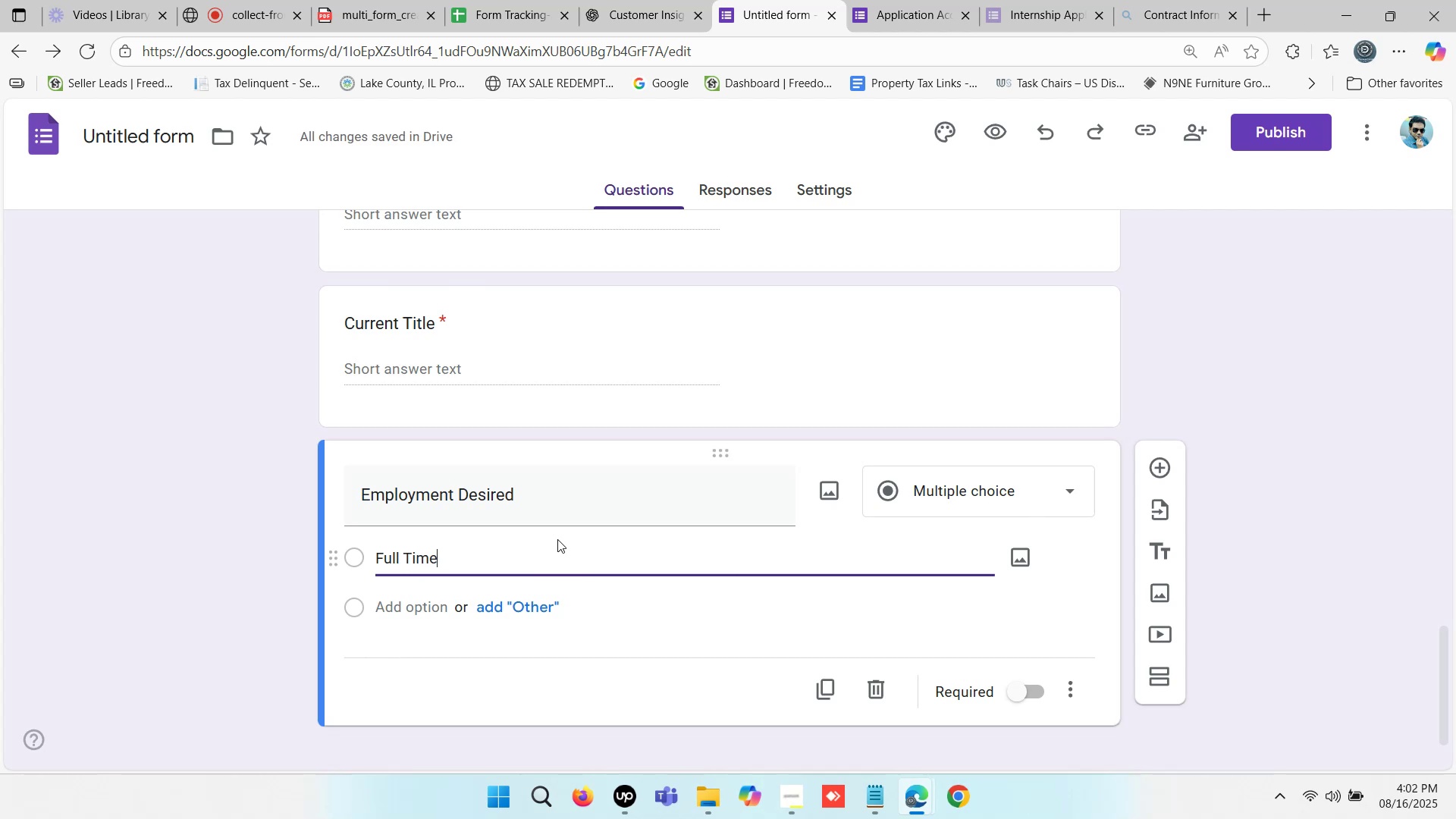 
left_click([539, 598])
 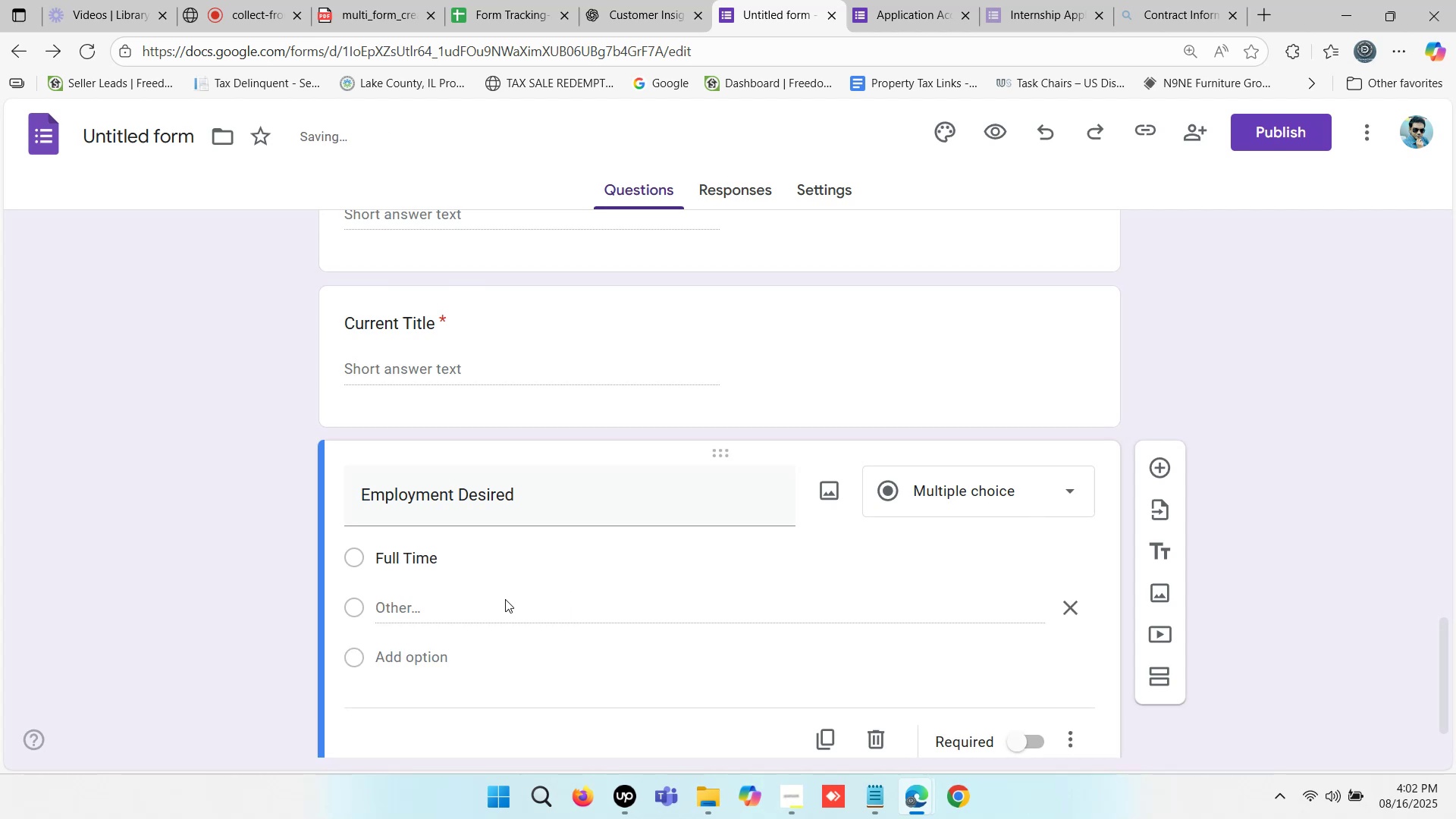 
left_click([498, 599])
 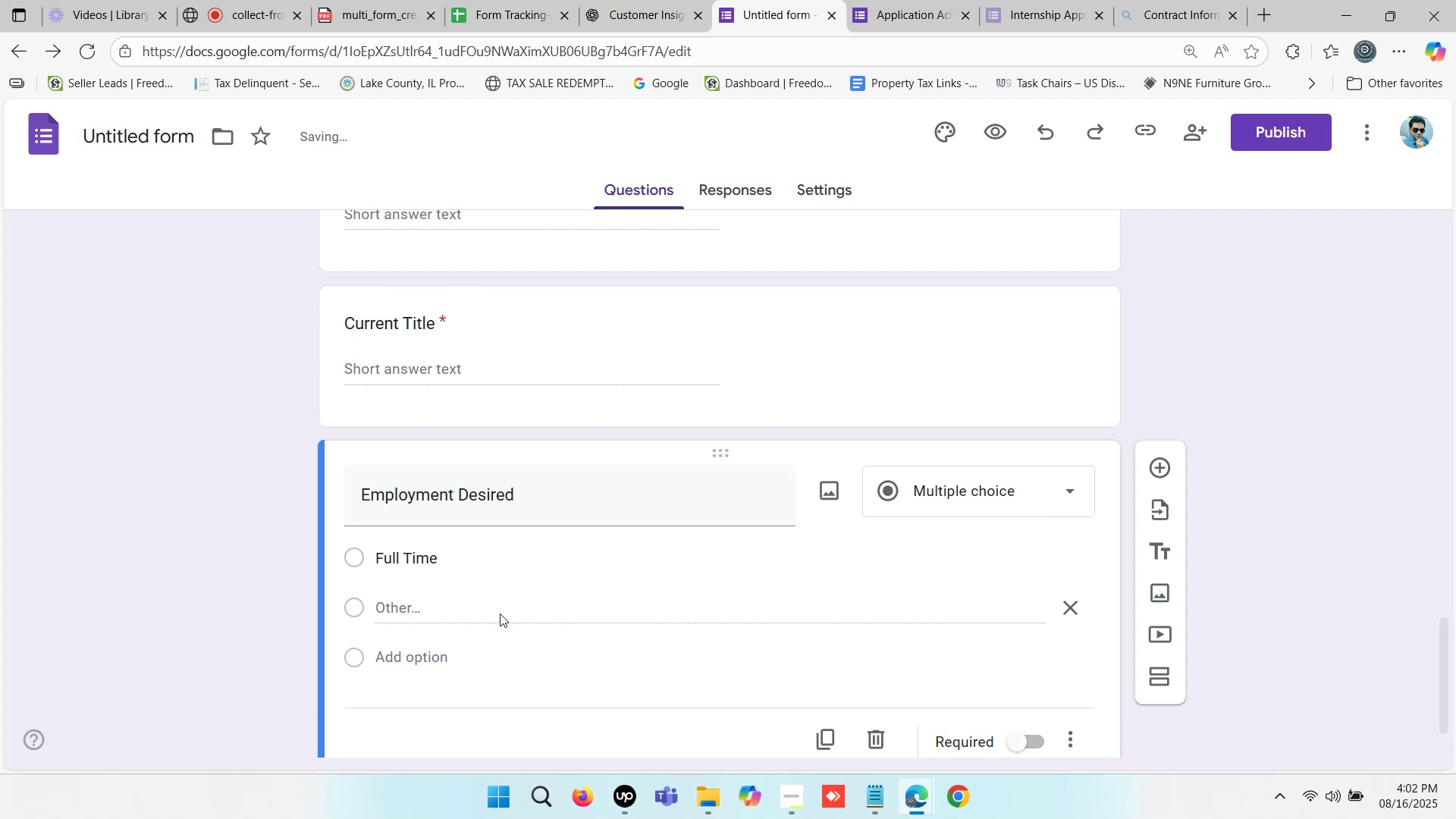 
left_click([500, 612])
 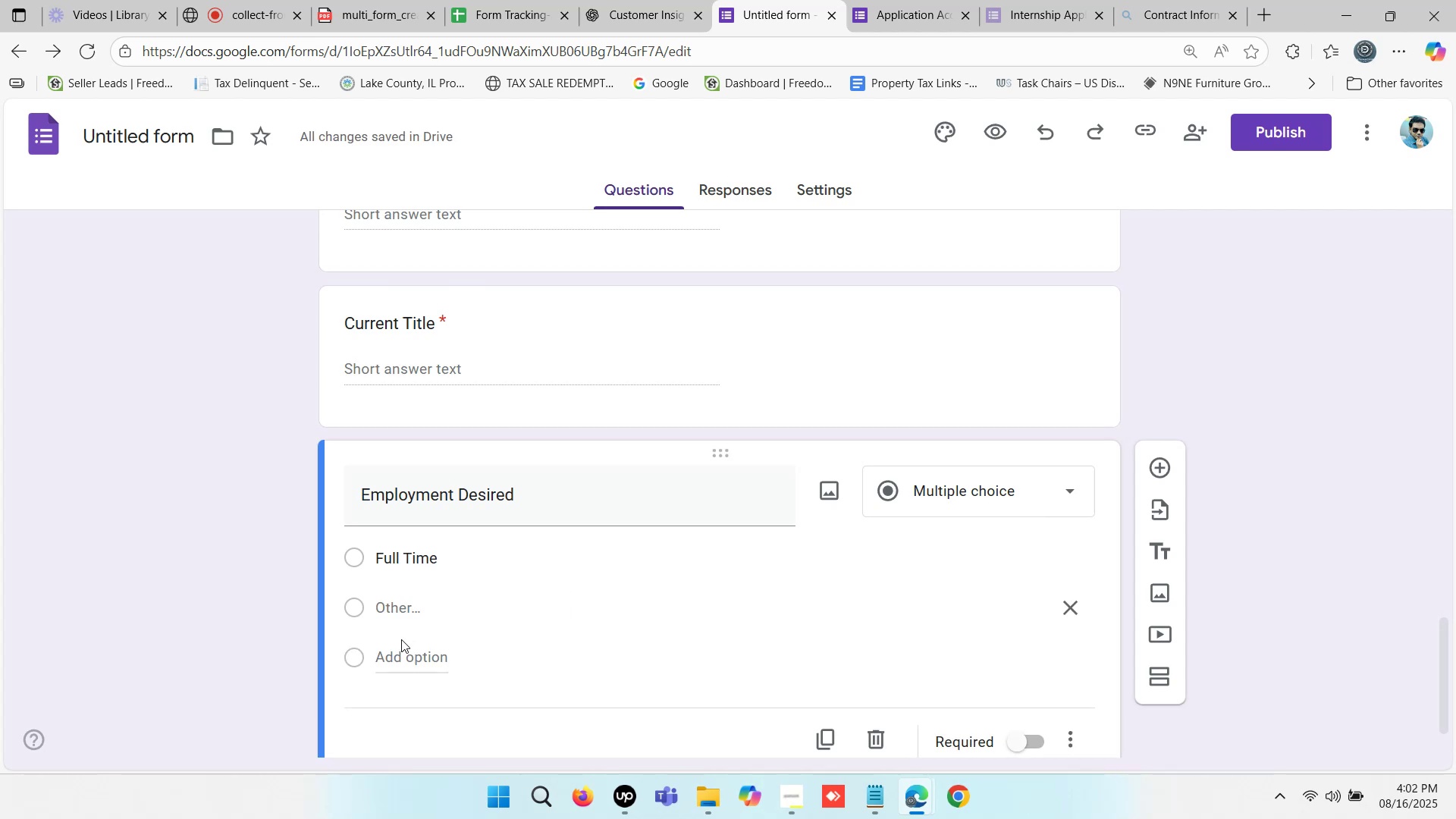 
left_click([399, 664])
 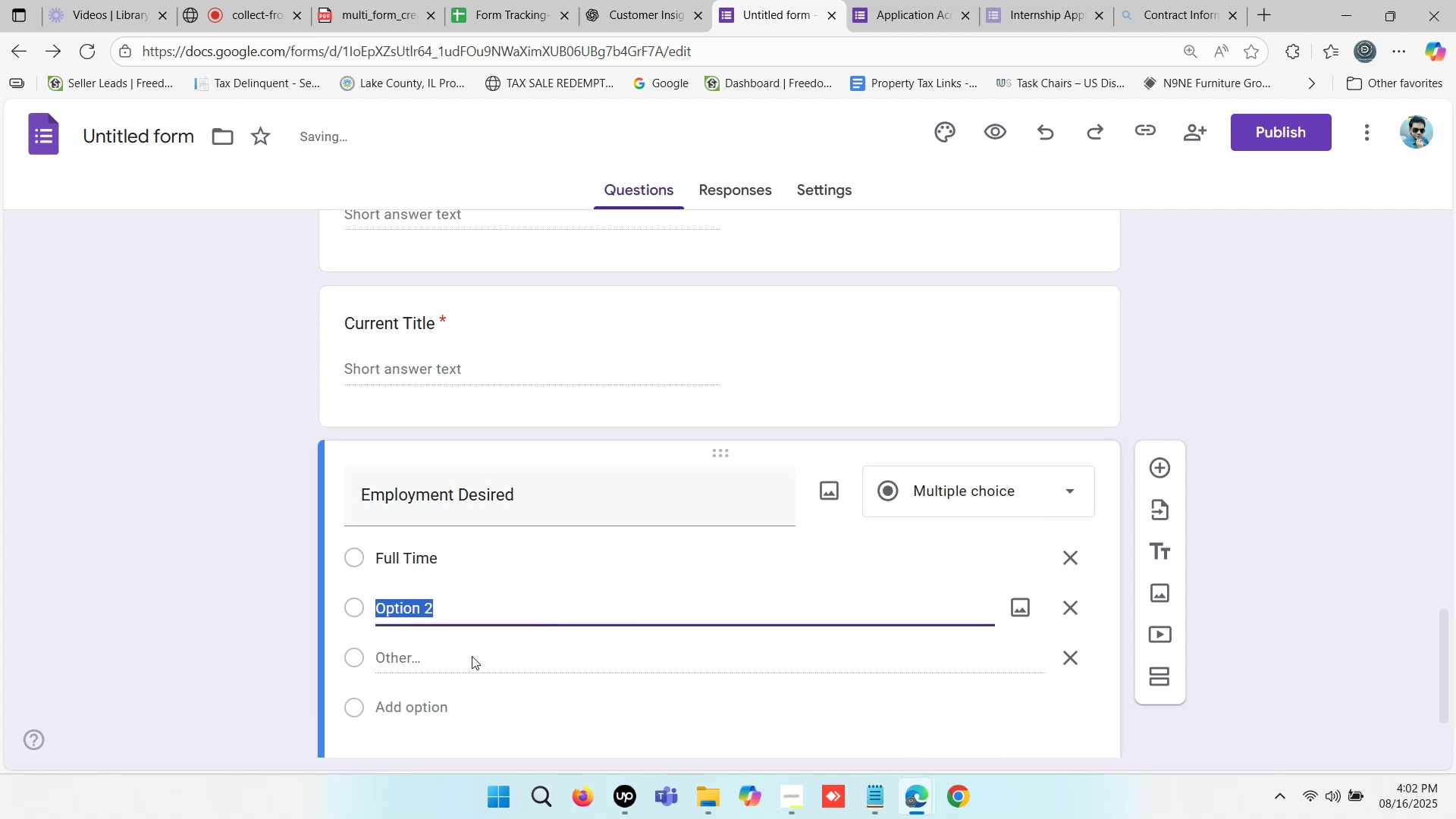 
type(Part Time)
 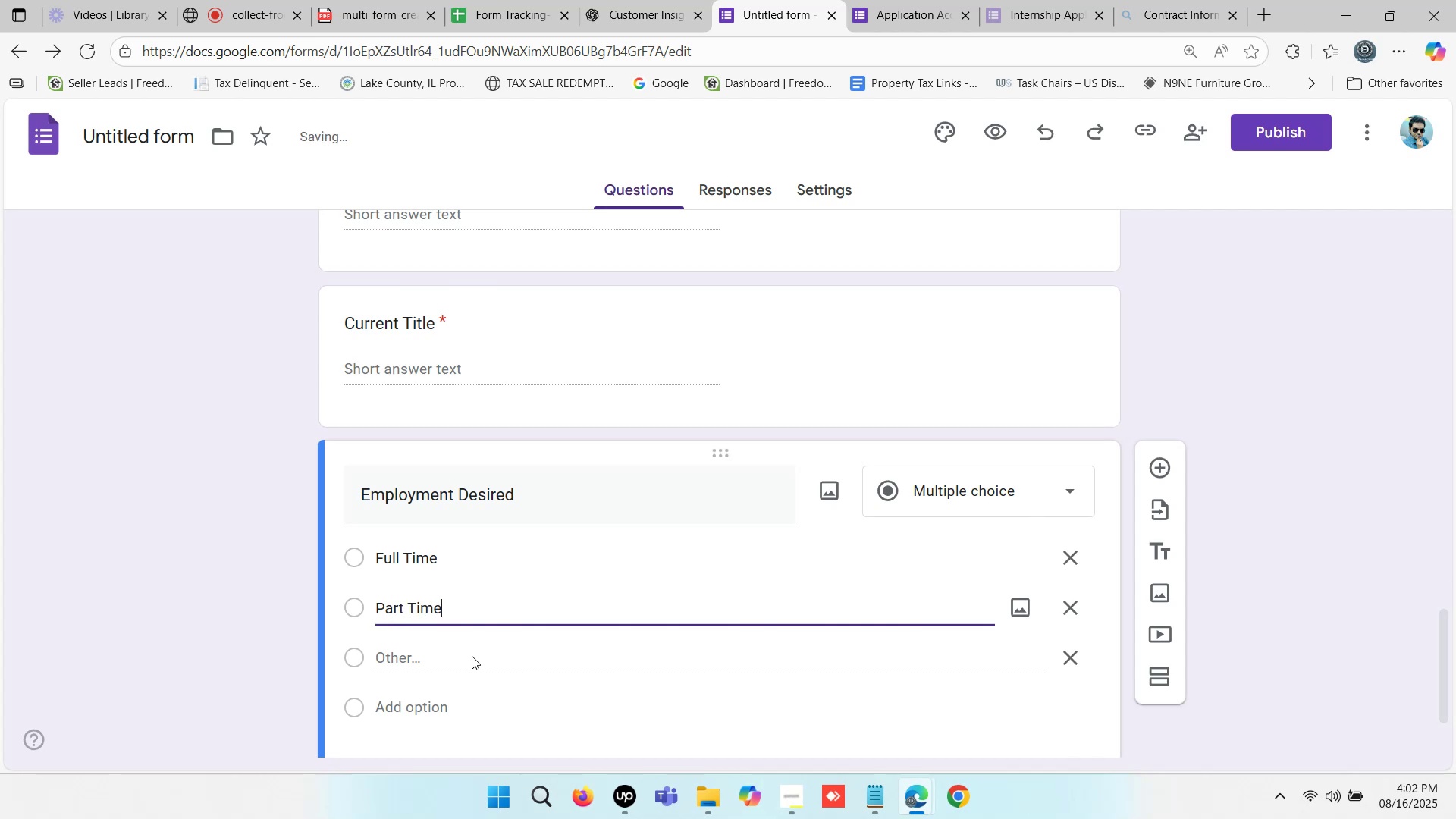 
left_click([464, 655])
 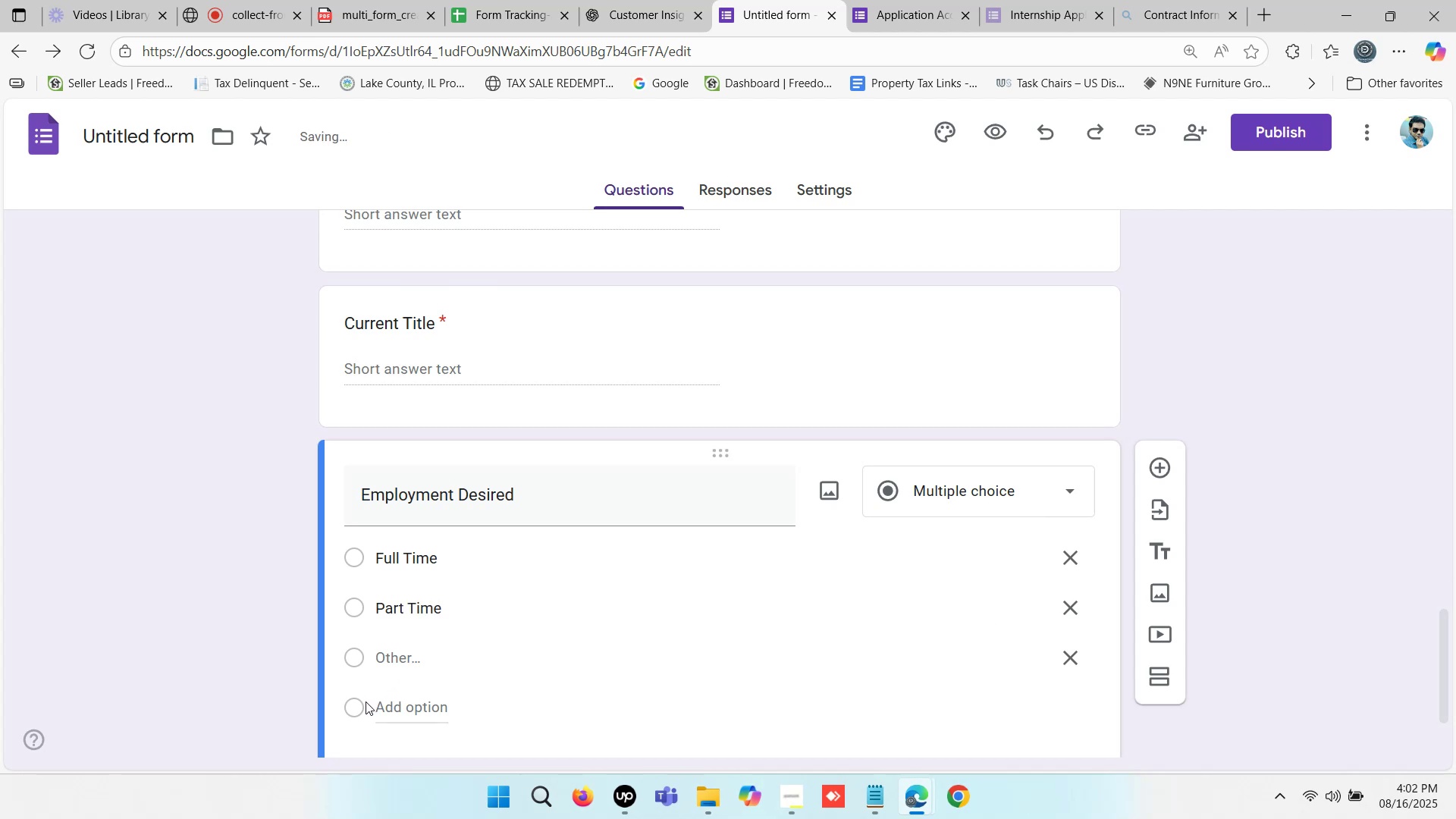 
left_click([354, 707])
 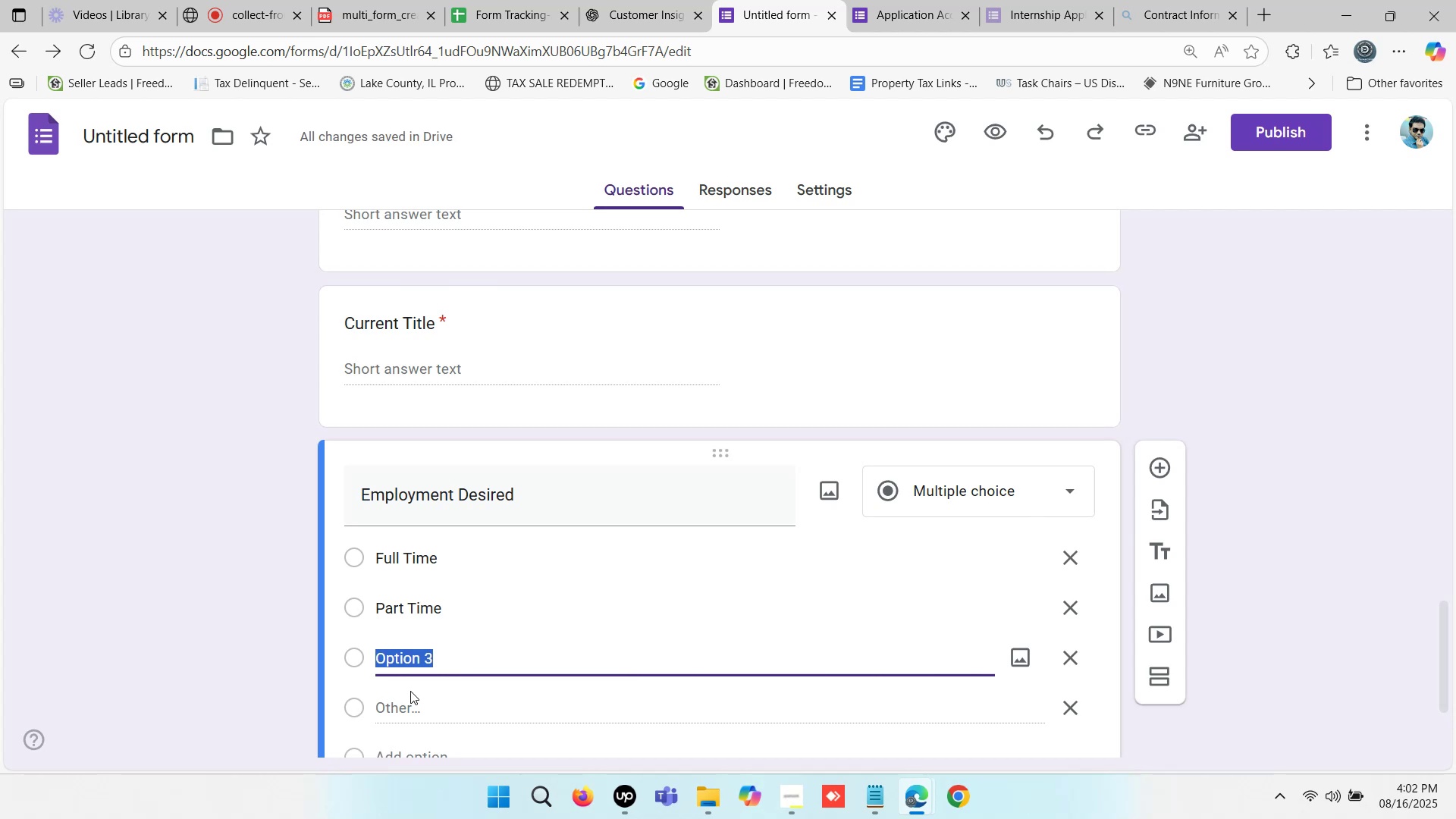 
wait(6.58)
 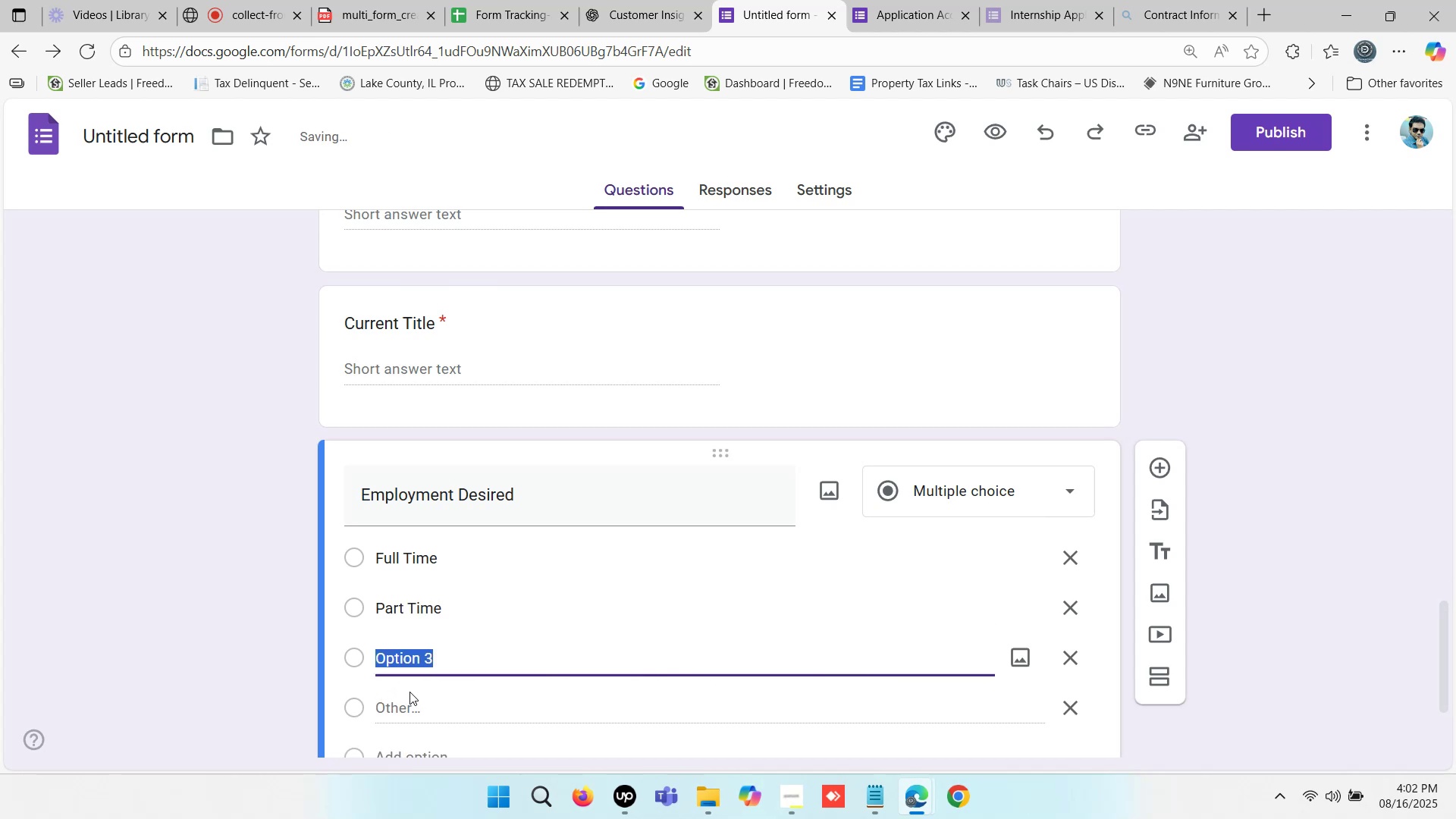 
type(Seasonal)
 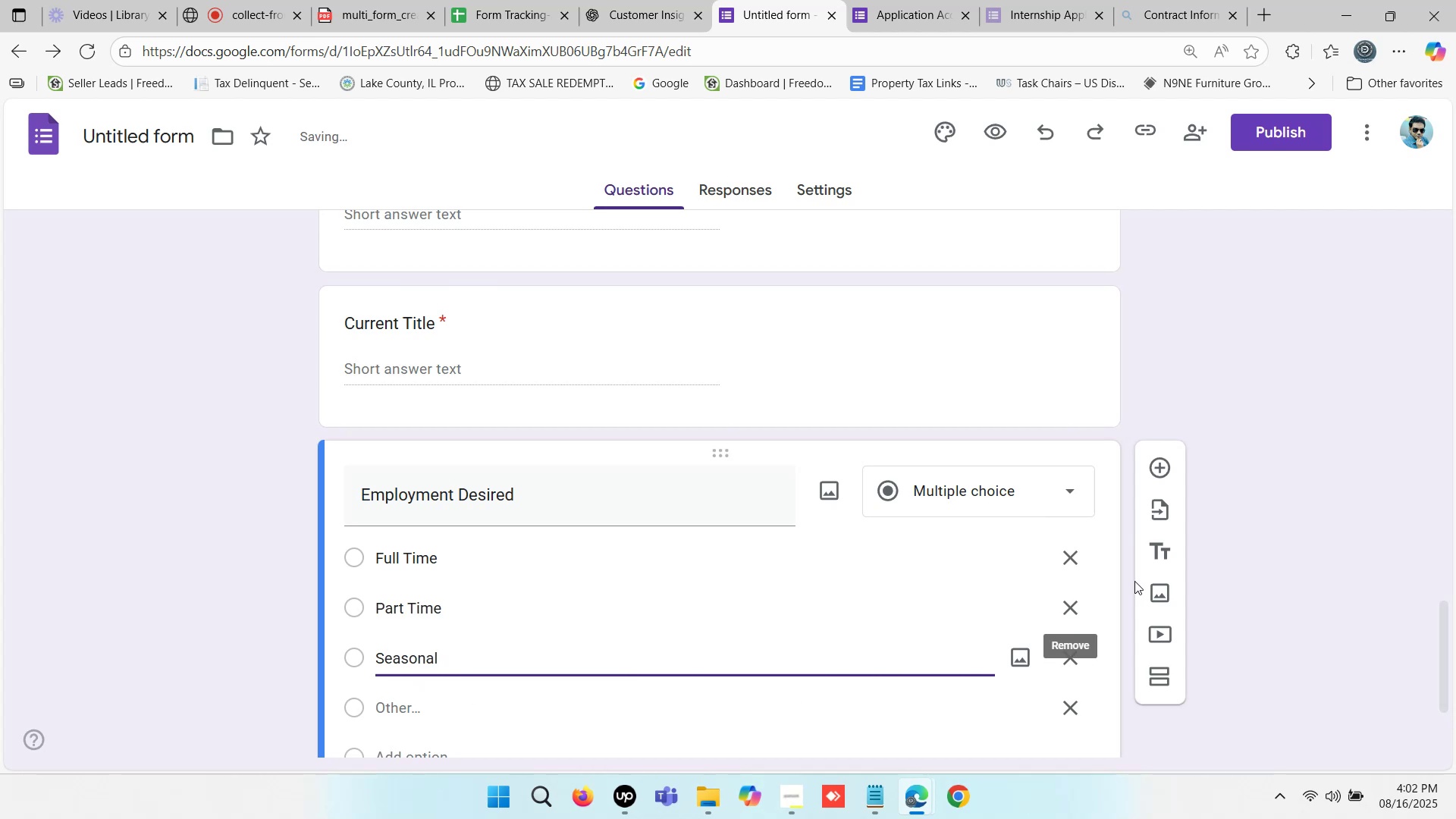 
left_click([1277, 485])
 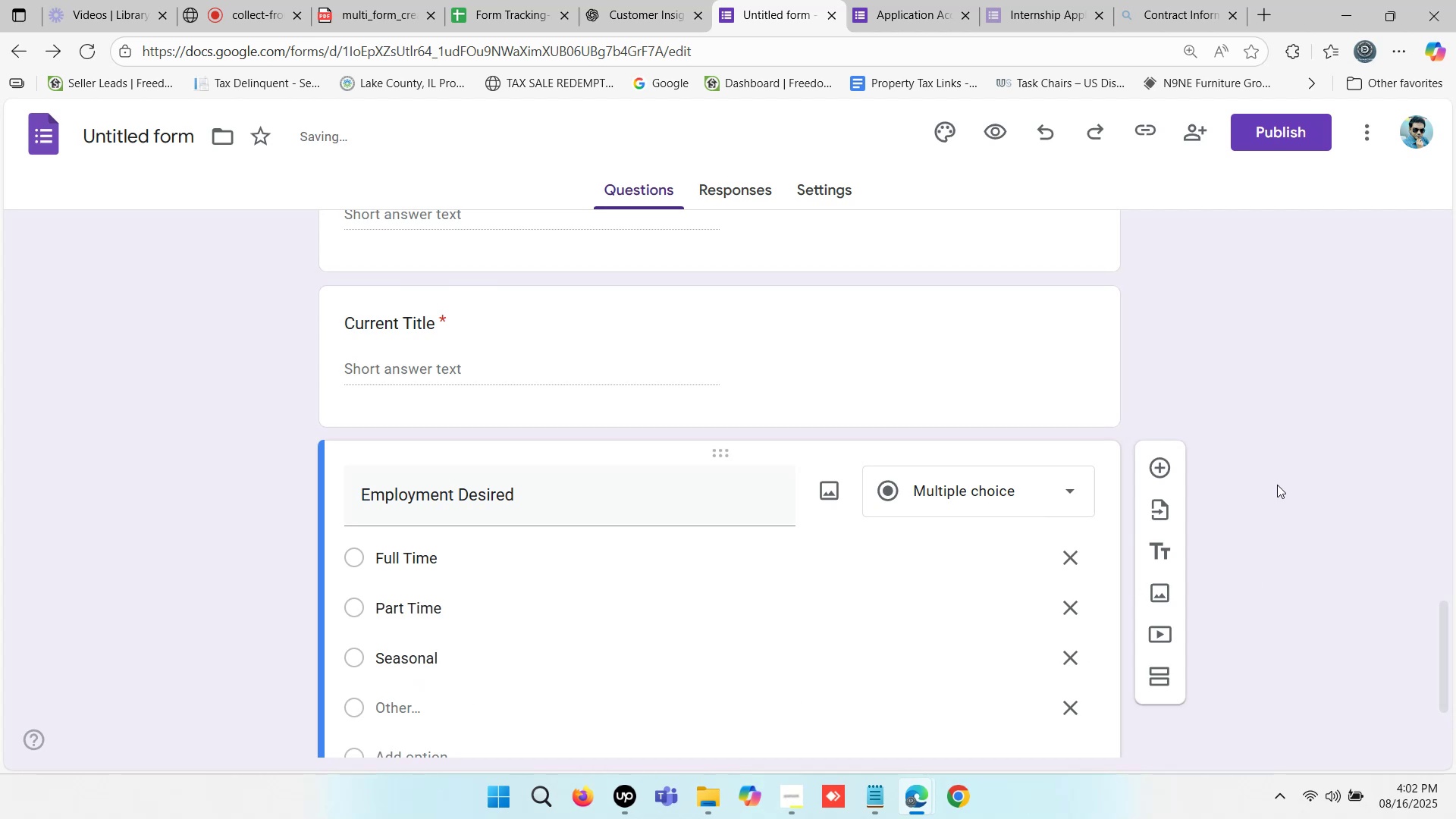 
scroll: coordinate [1277, 485], scroll_direction: down, amount: 1.0
 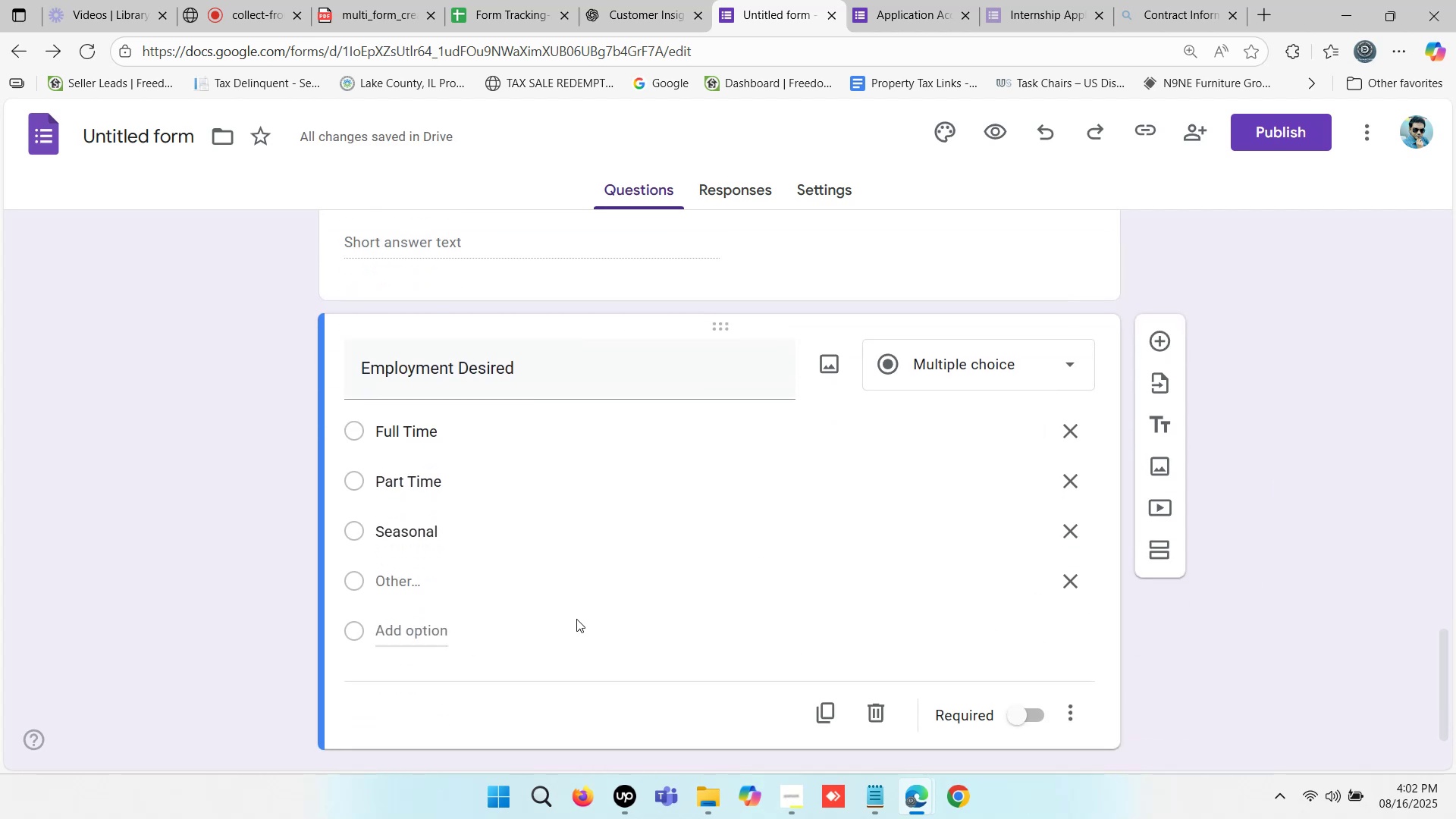 
left_click([1063, 586])
 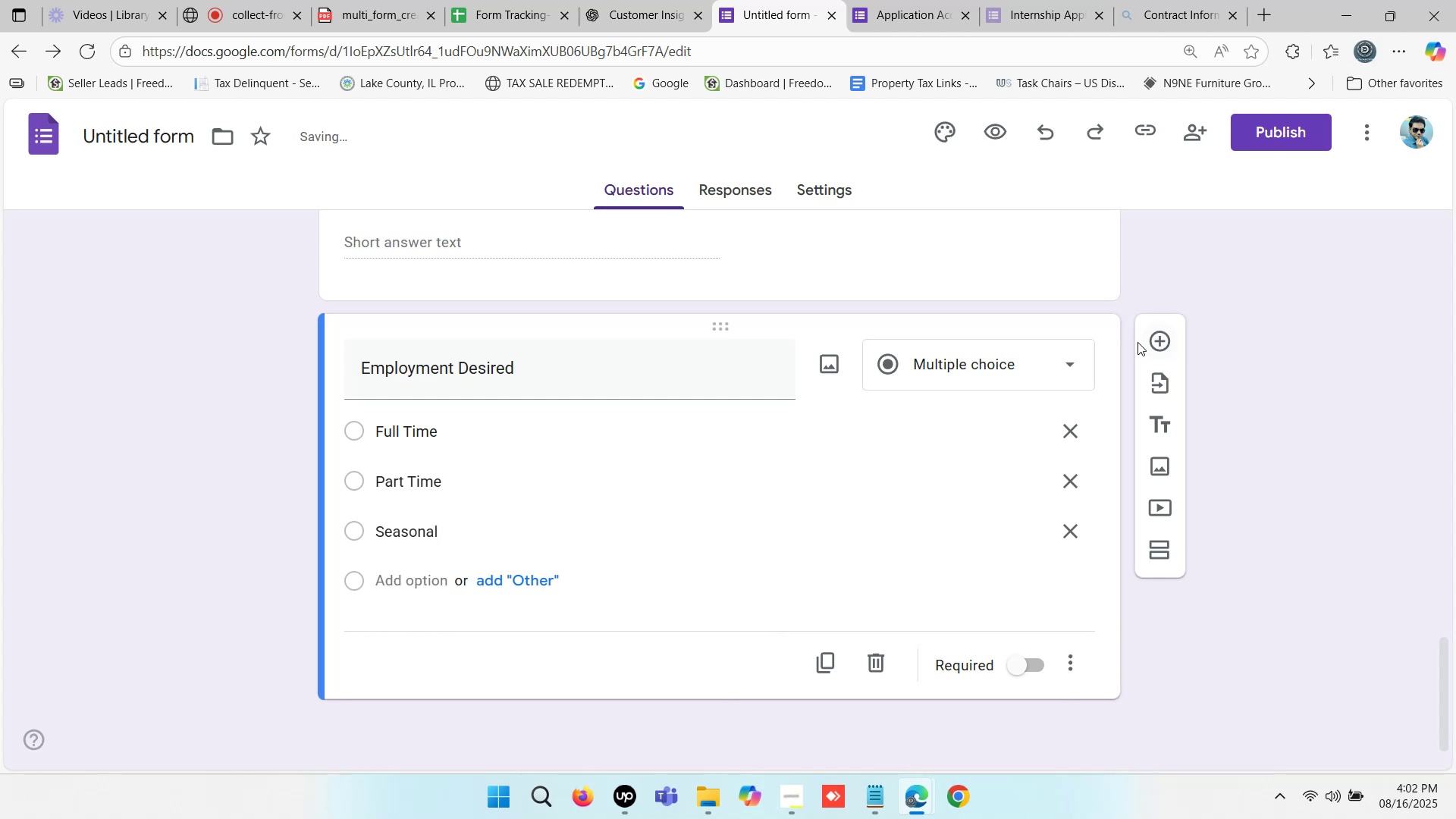 
left_click([1152, 340])
 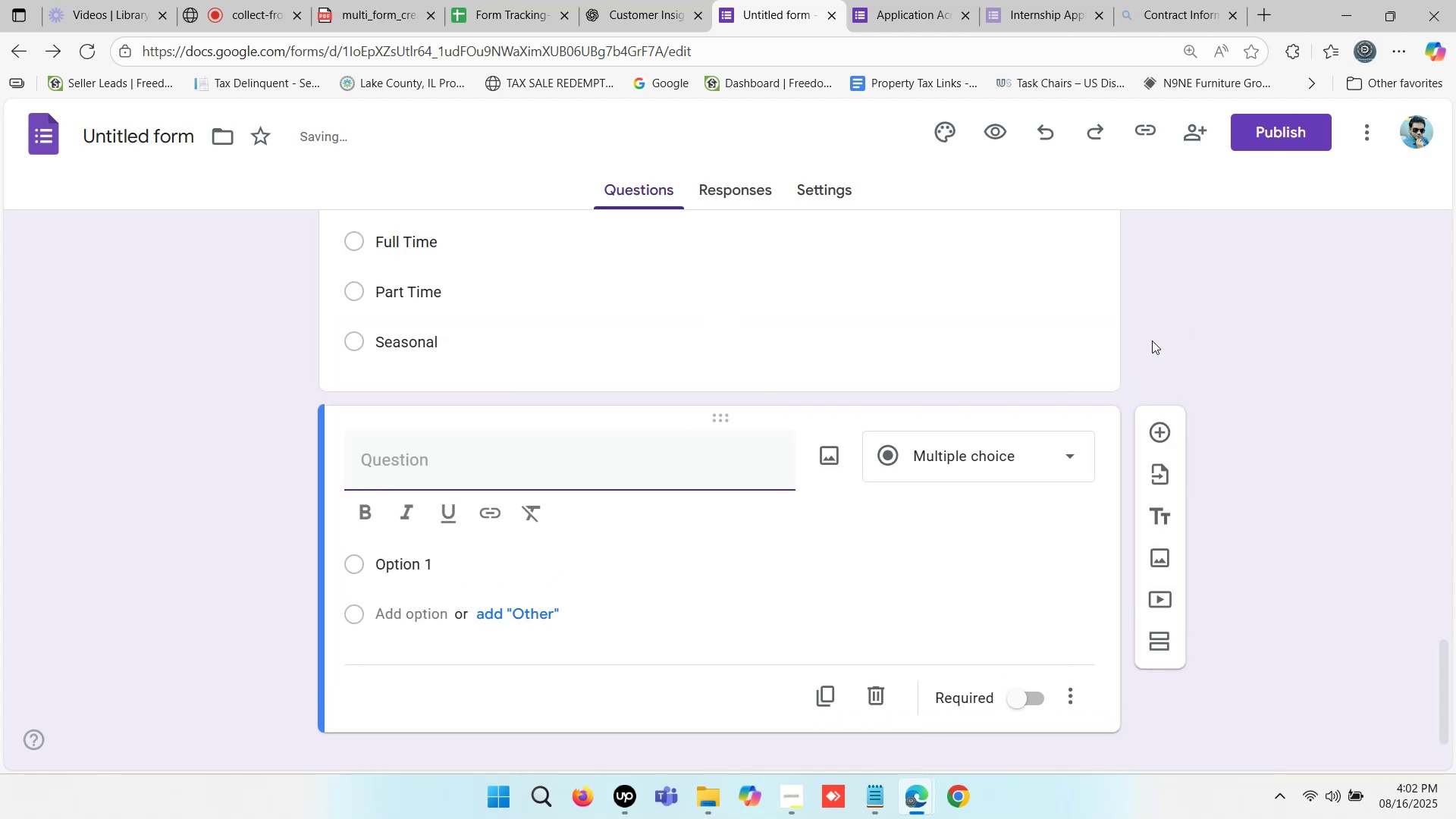 
scroll: coordinate [981, 374], scroll_direction: up, amount: 5.0
 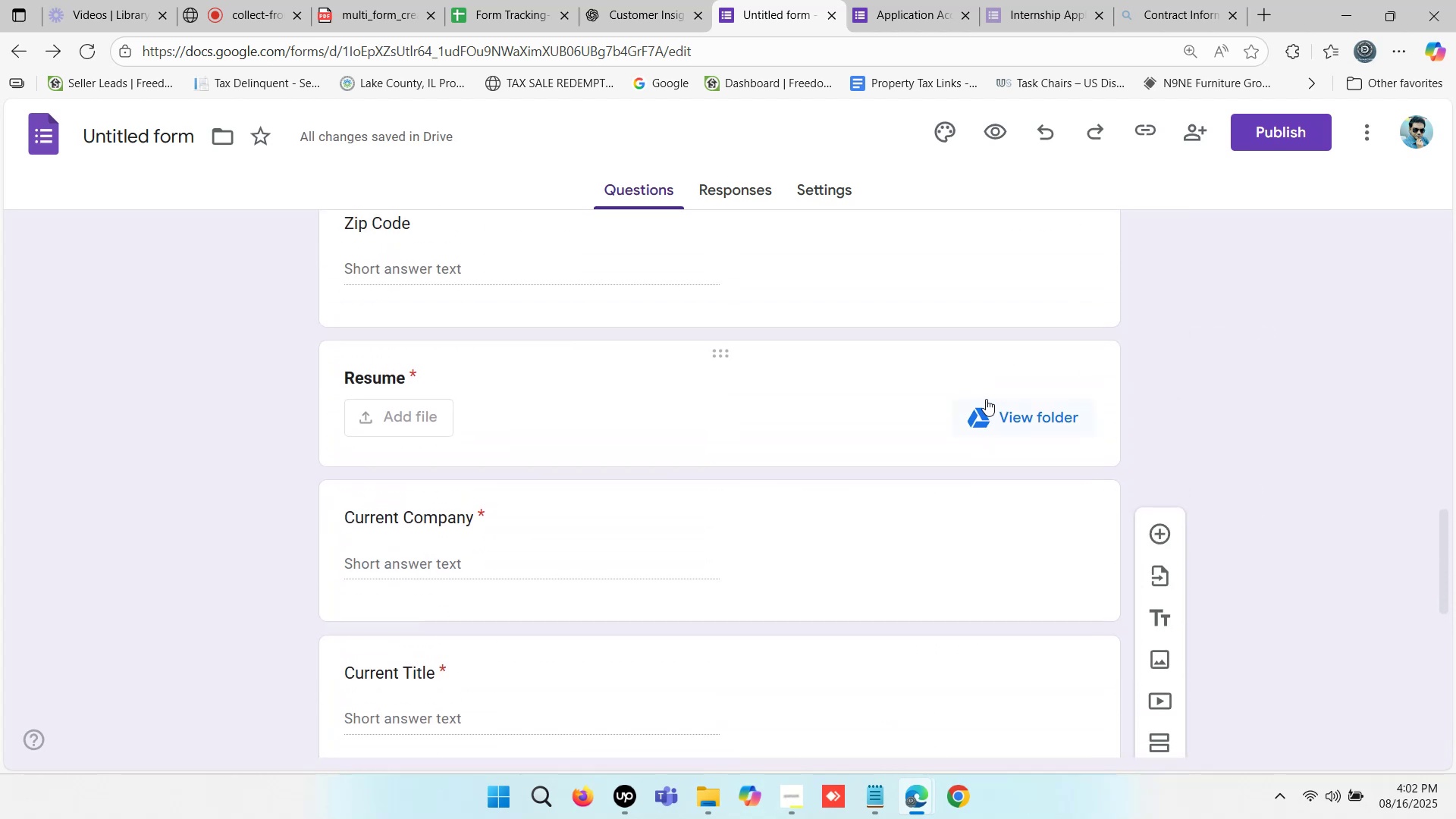 
wait(6.69)
 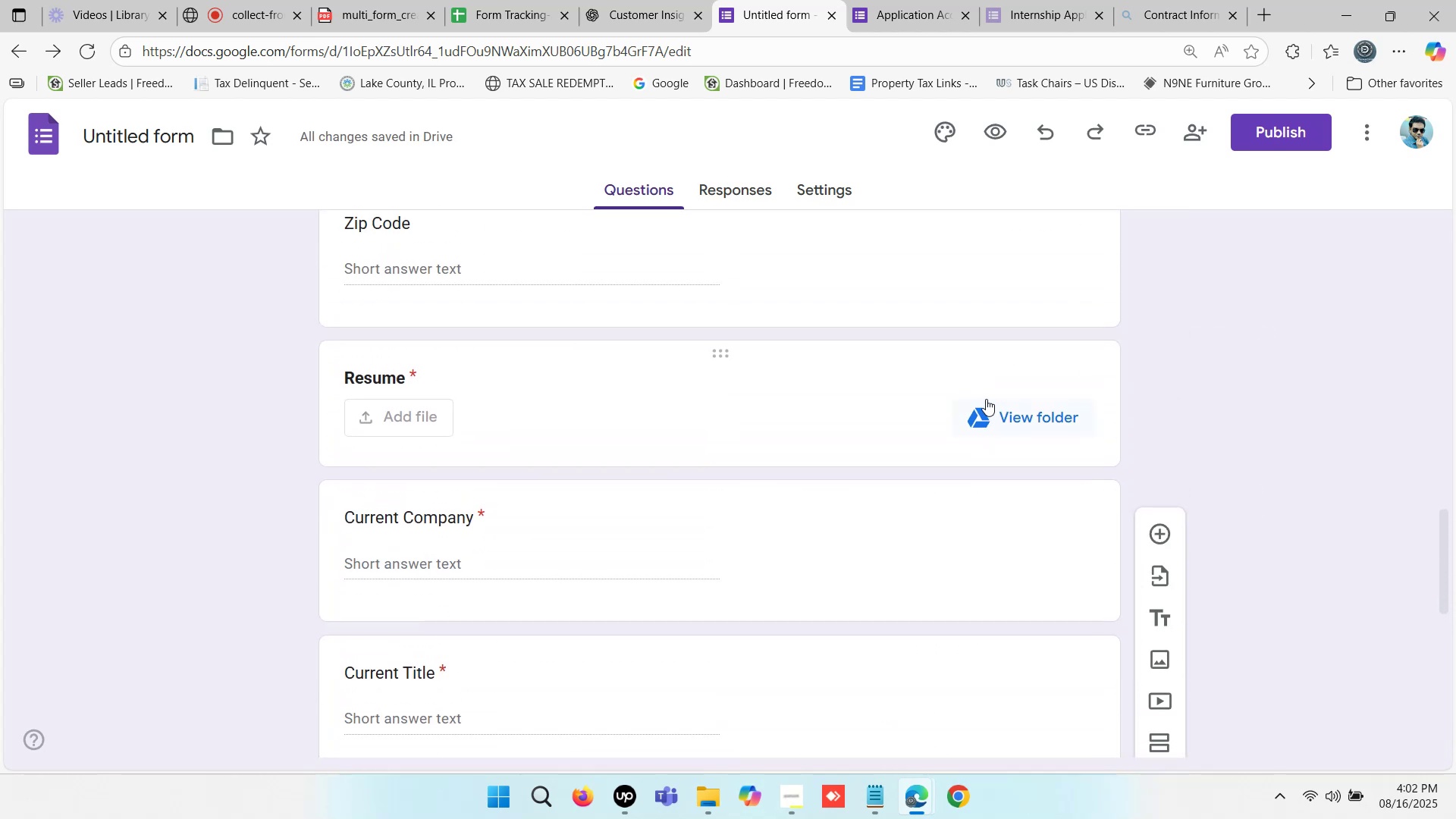 
left_click([578, 0])
 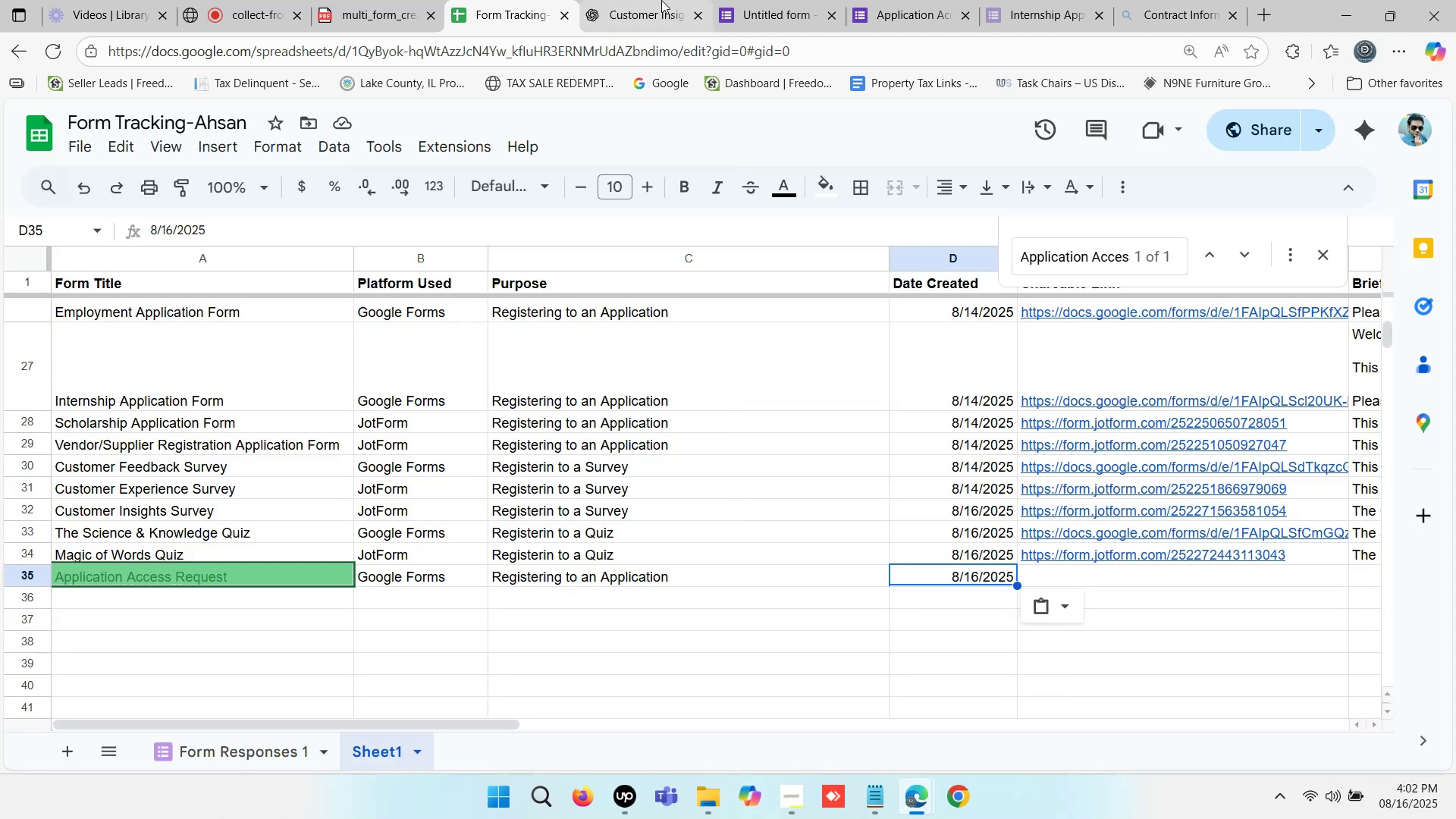 
left_click([630, 0])
 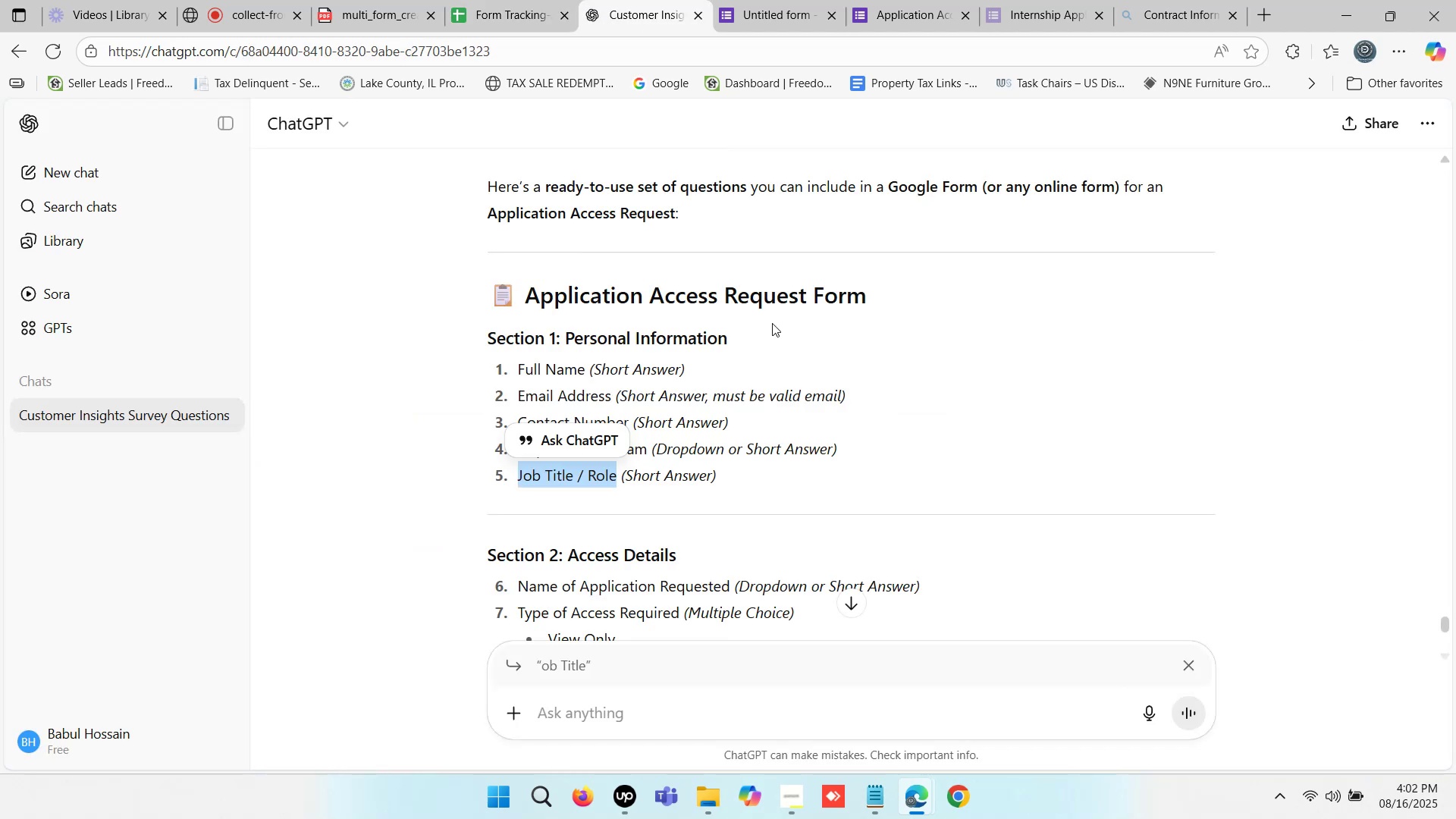 
wait(6.5)
 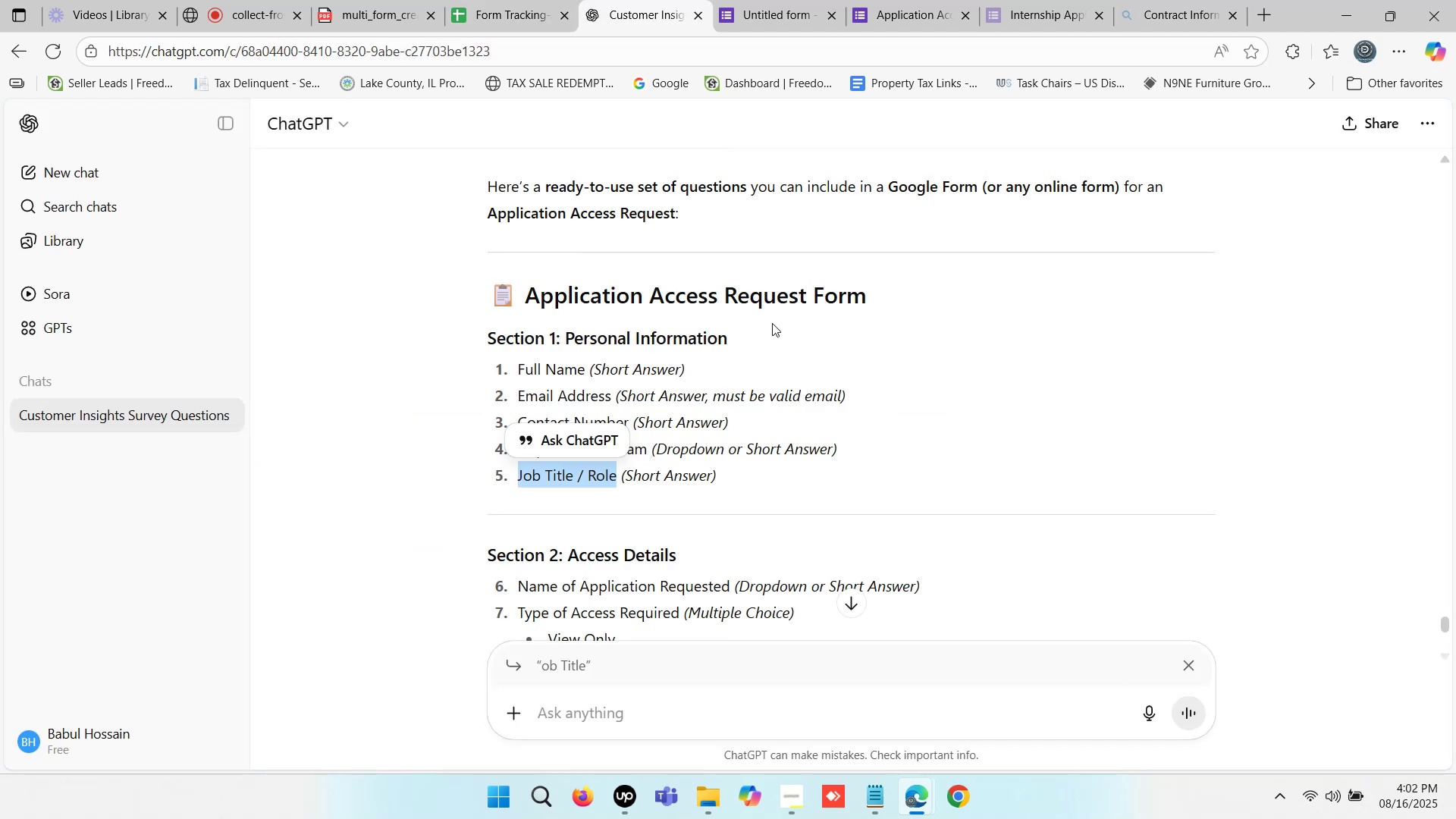 
scroll: coordinate [720, 450], scroll_direction: down, amount: 5.0
 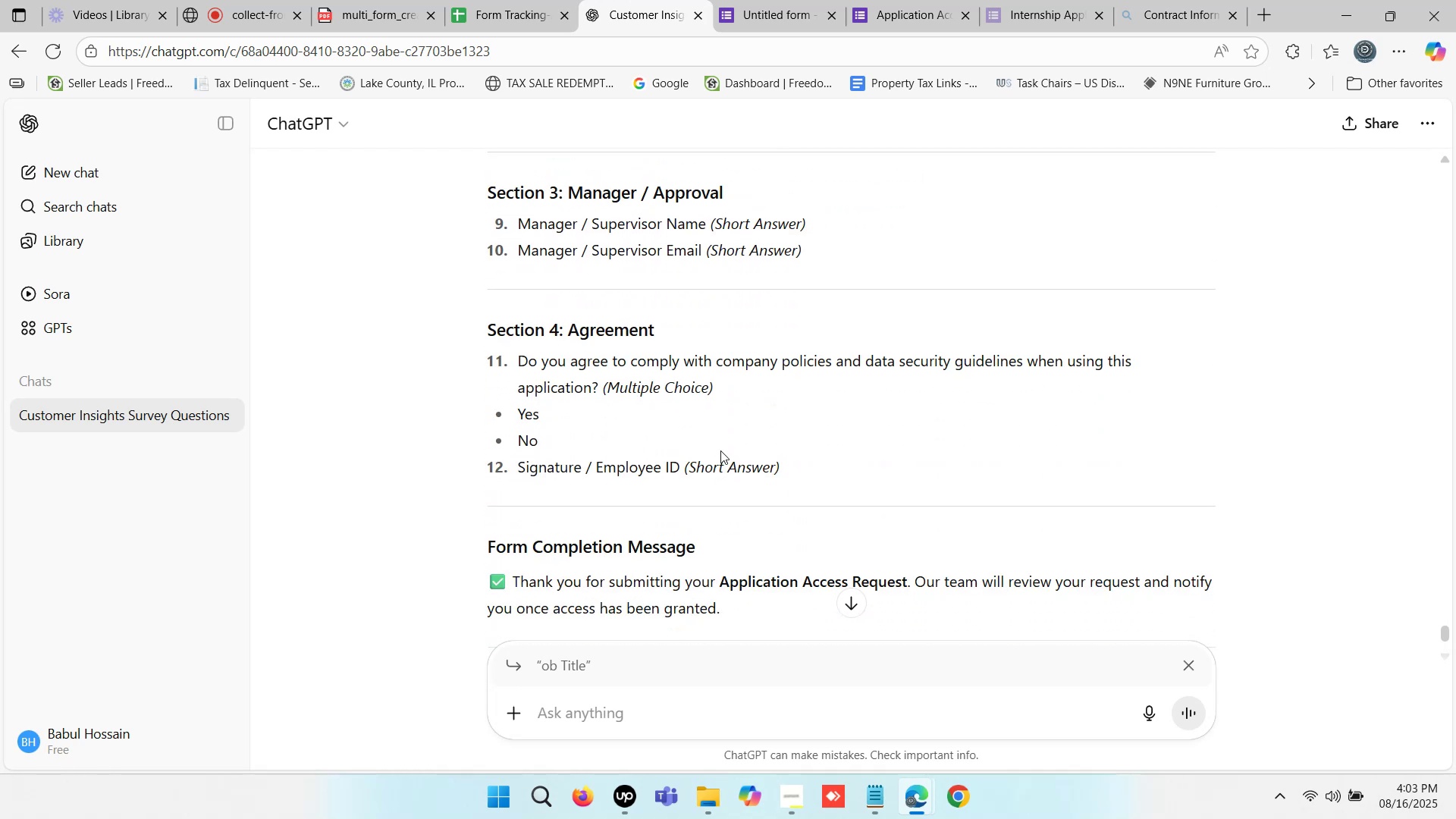 
scroll: coordinate [720, 450], scroll_direction: down, amount: 2.0
 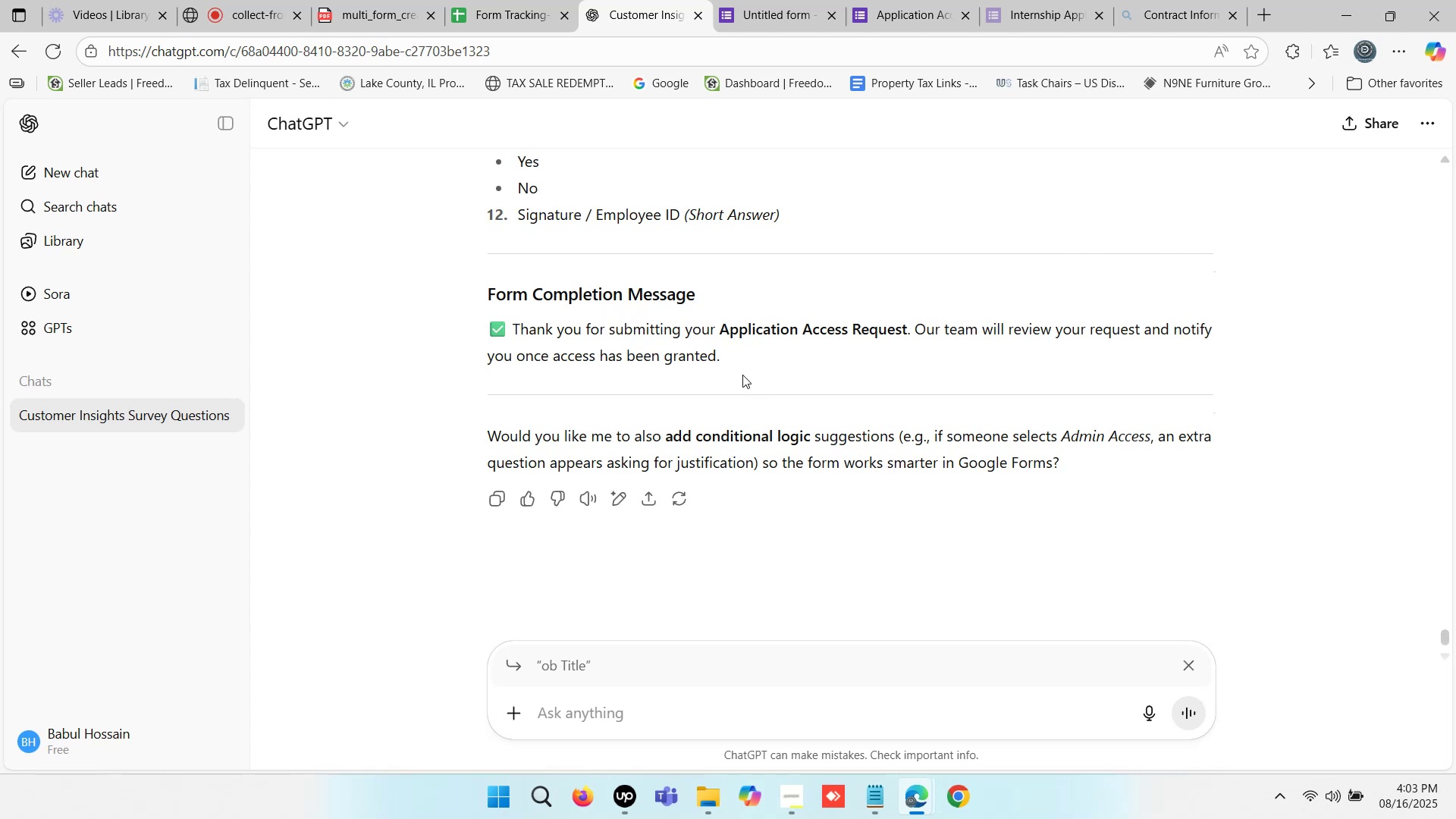 
left_click_drag(start_coordinate=[717, 325], to_coordinate=[751, 331])
 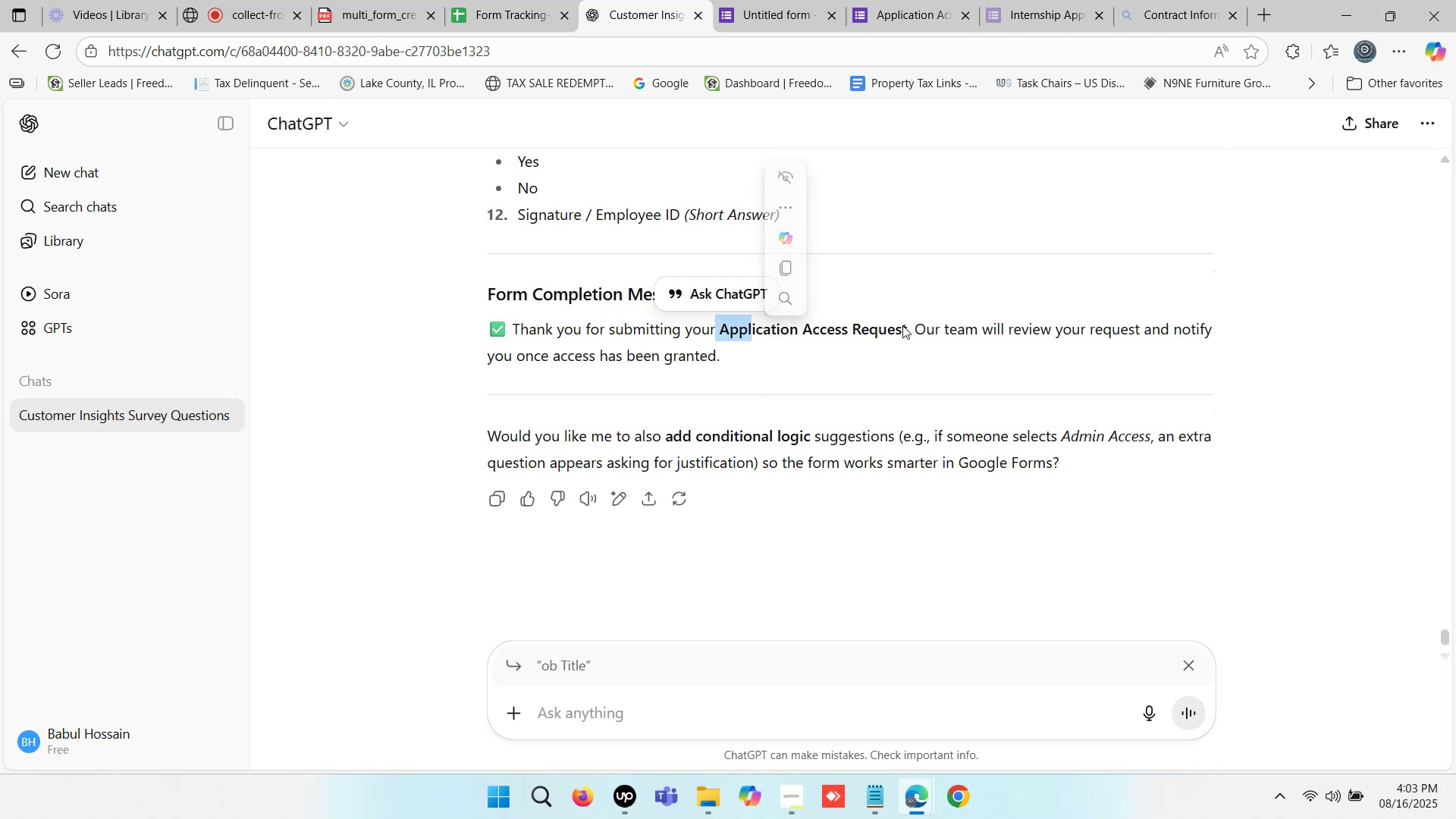 
left_click_drag(start_coordinate=[905, 321], to_coordinate=[720, 326])
 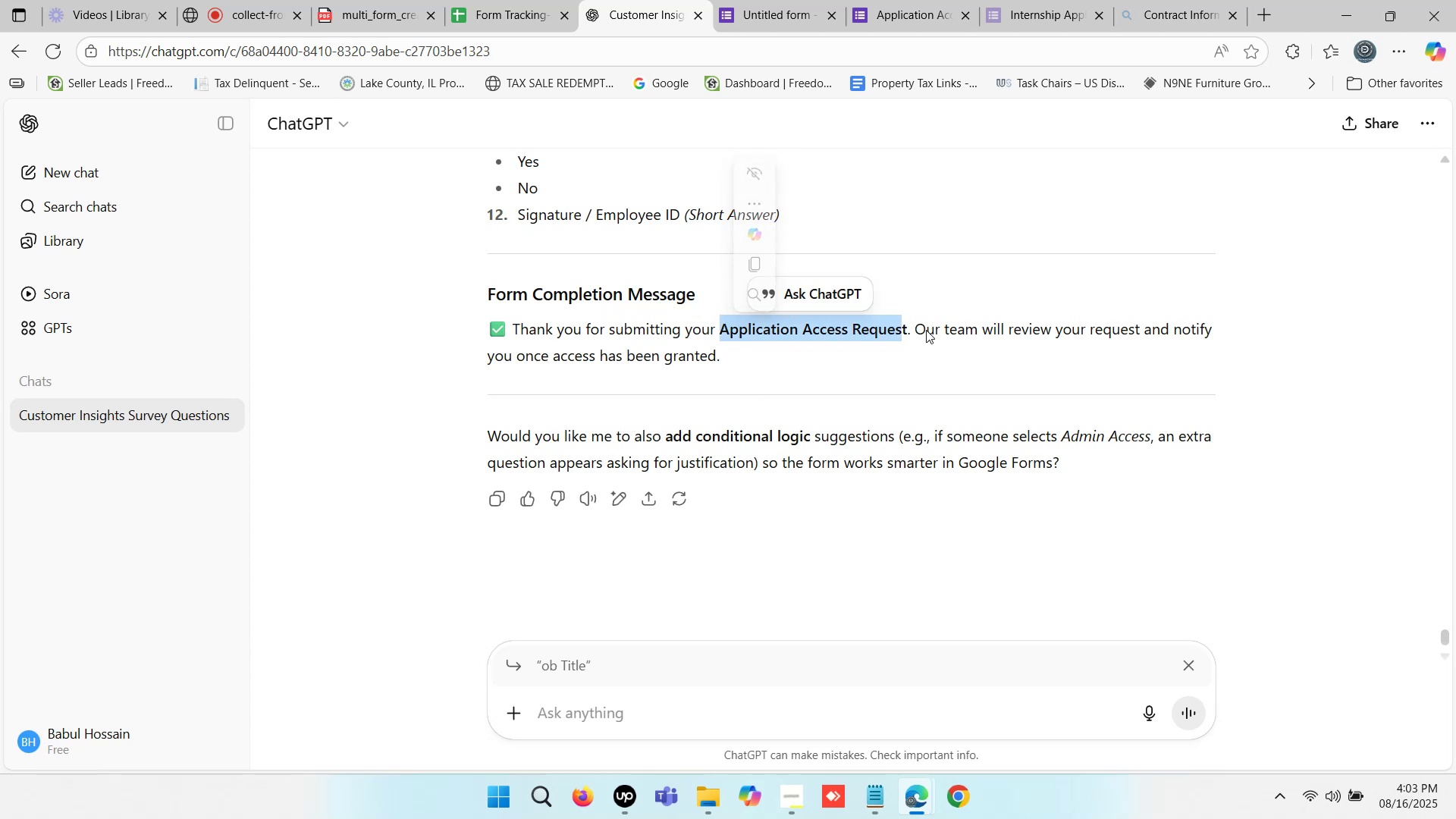 
left_click_drag(start_coordinate=[910, 326], to_coordinate=[714, 334])
 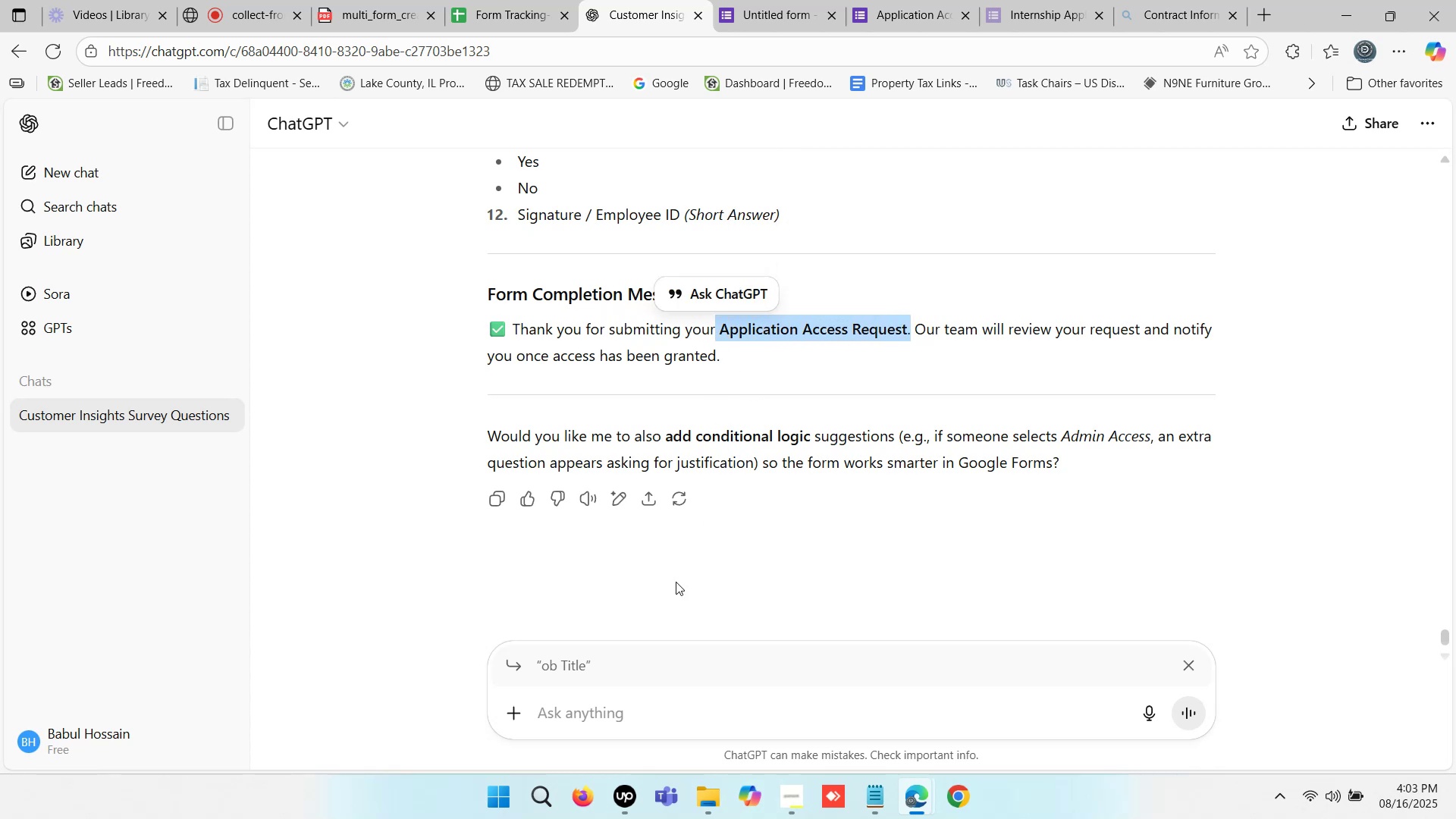 
key(Control+C)
 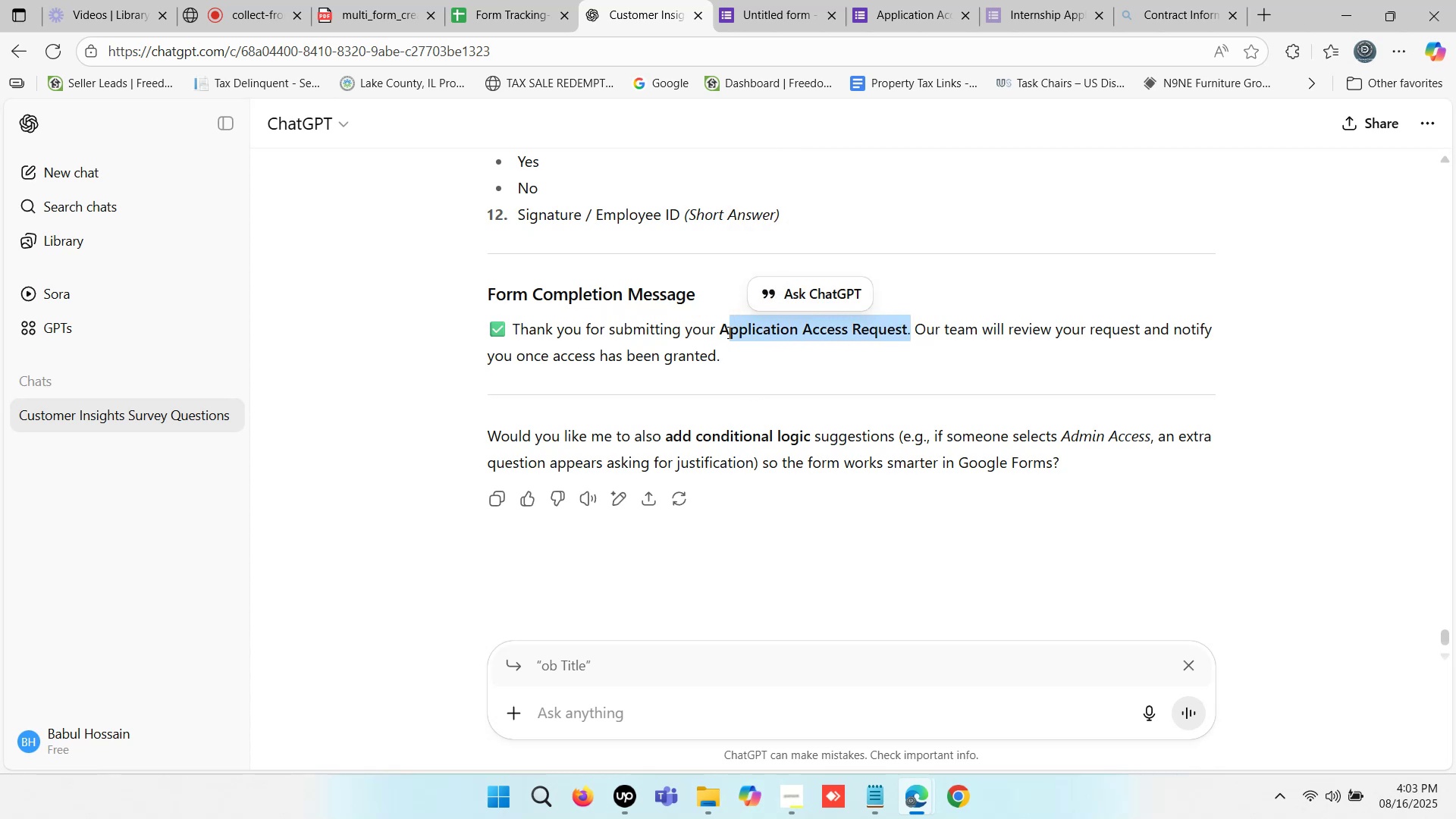 
key(Control+C)
 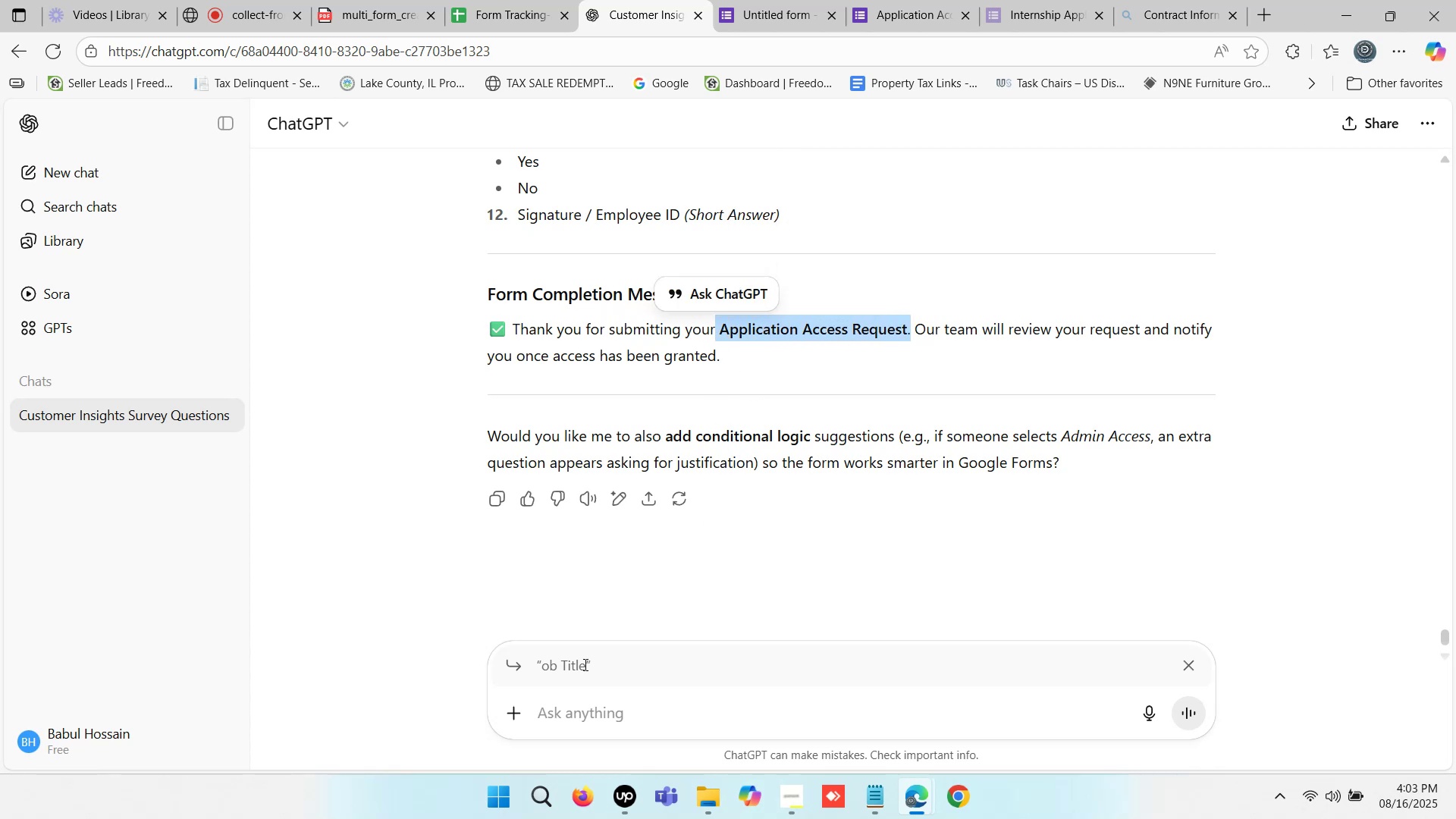 
left_click([583, 664])
 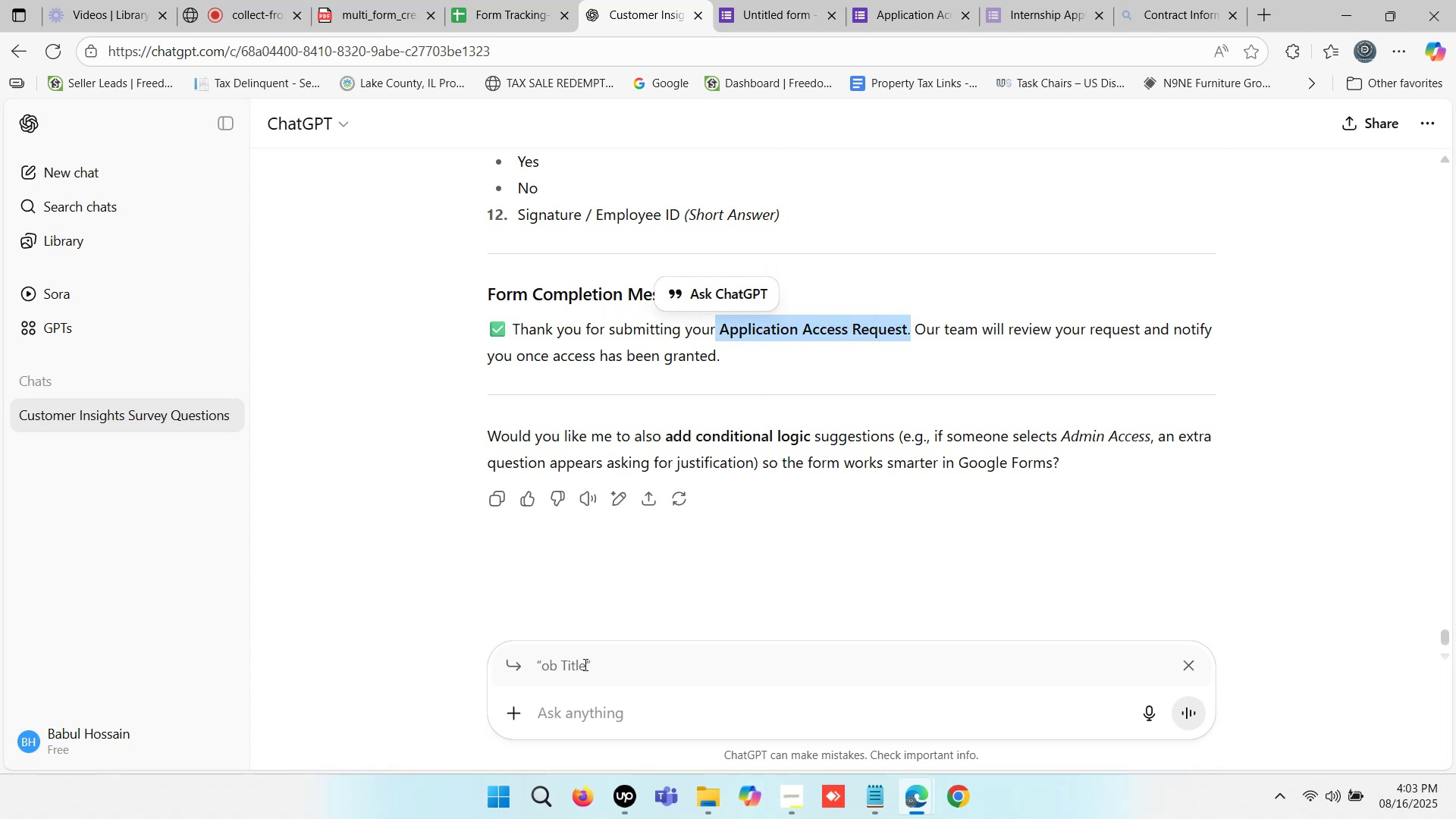 
key(Control+V)
 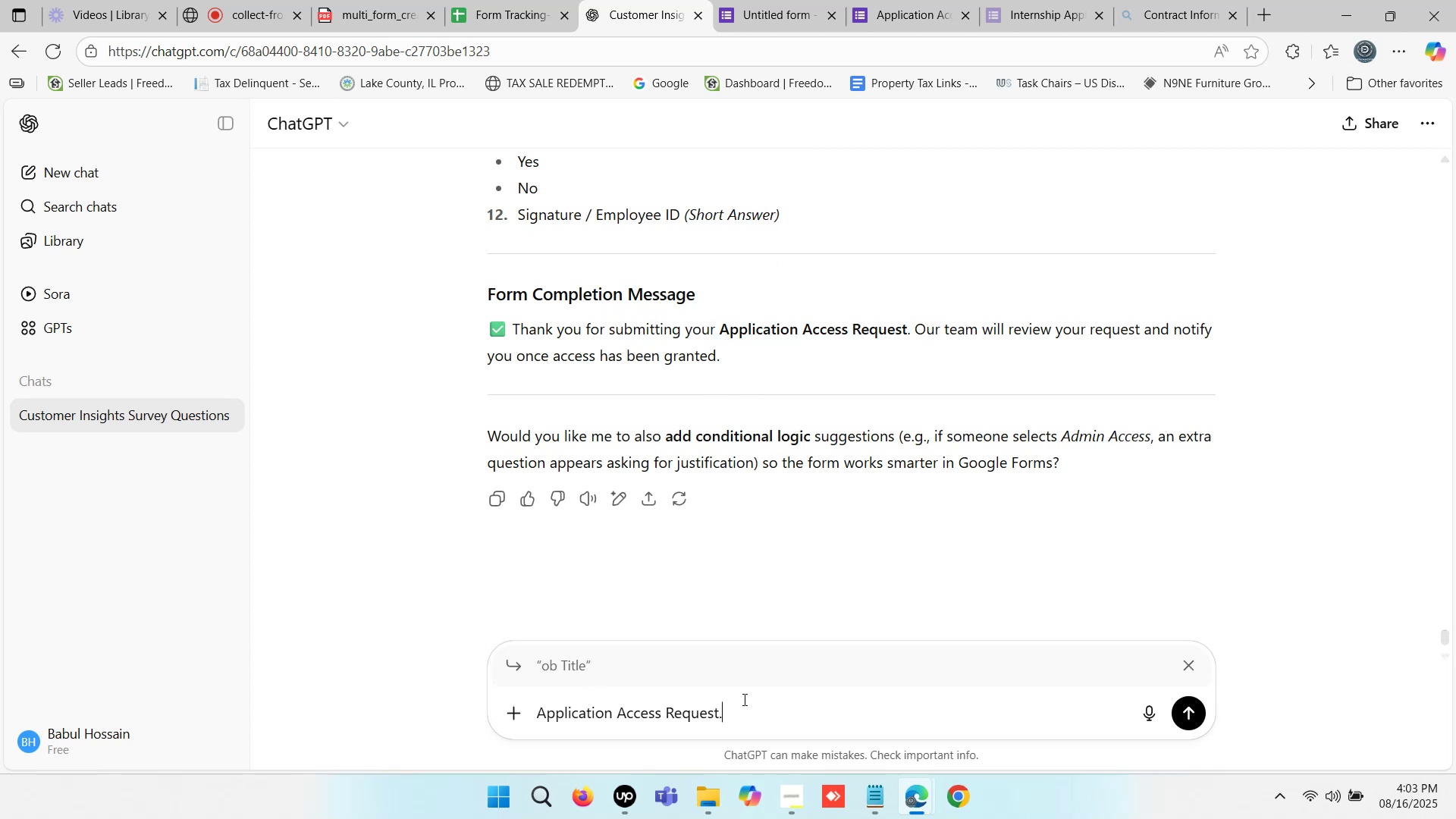 
key(Backspace)
 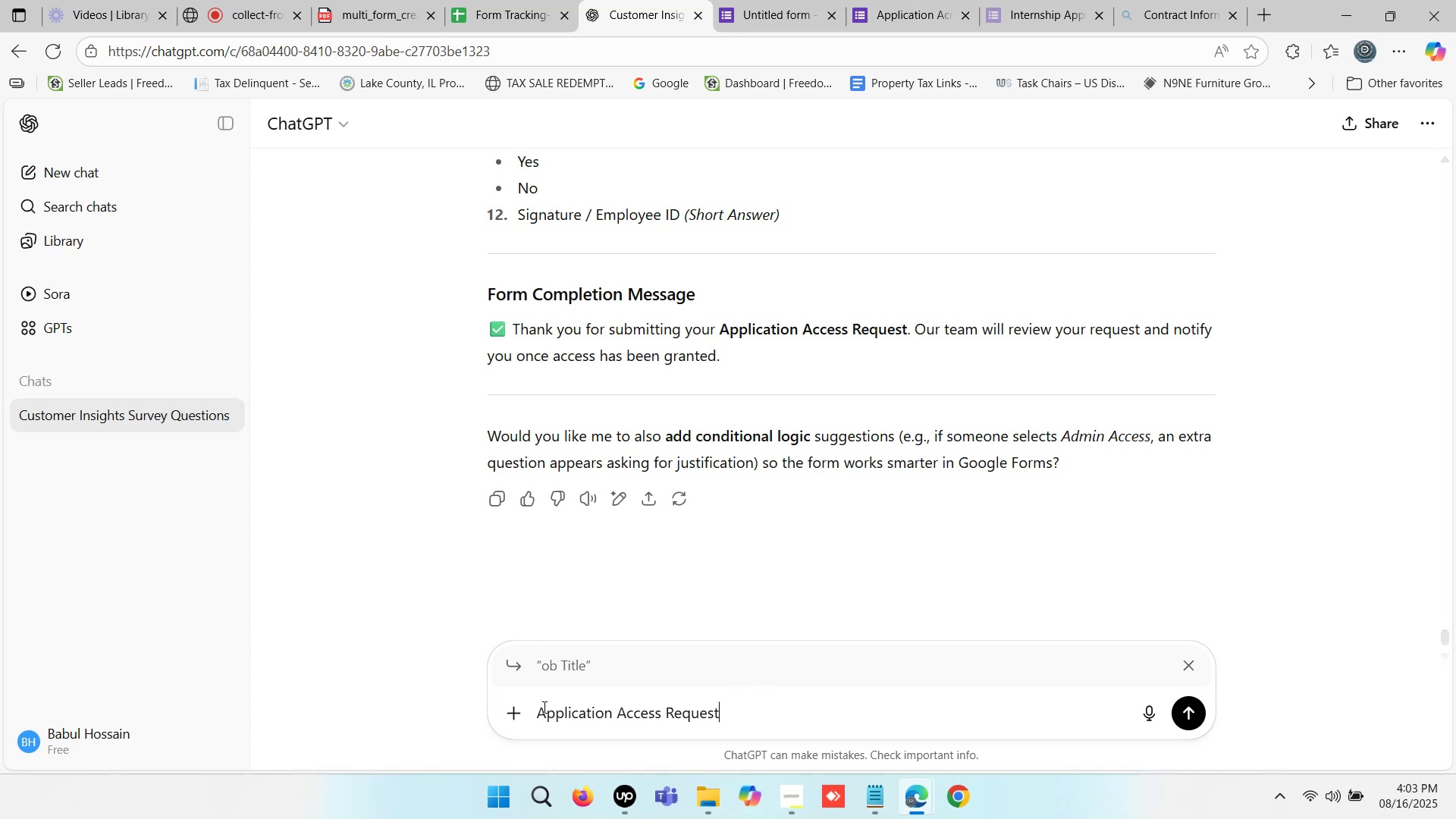 
left_click([538, 707])
 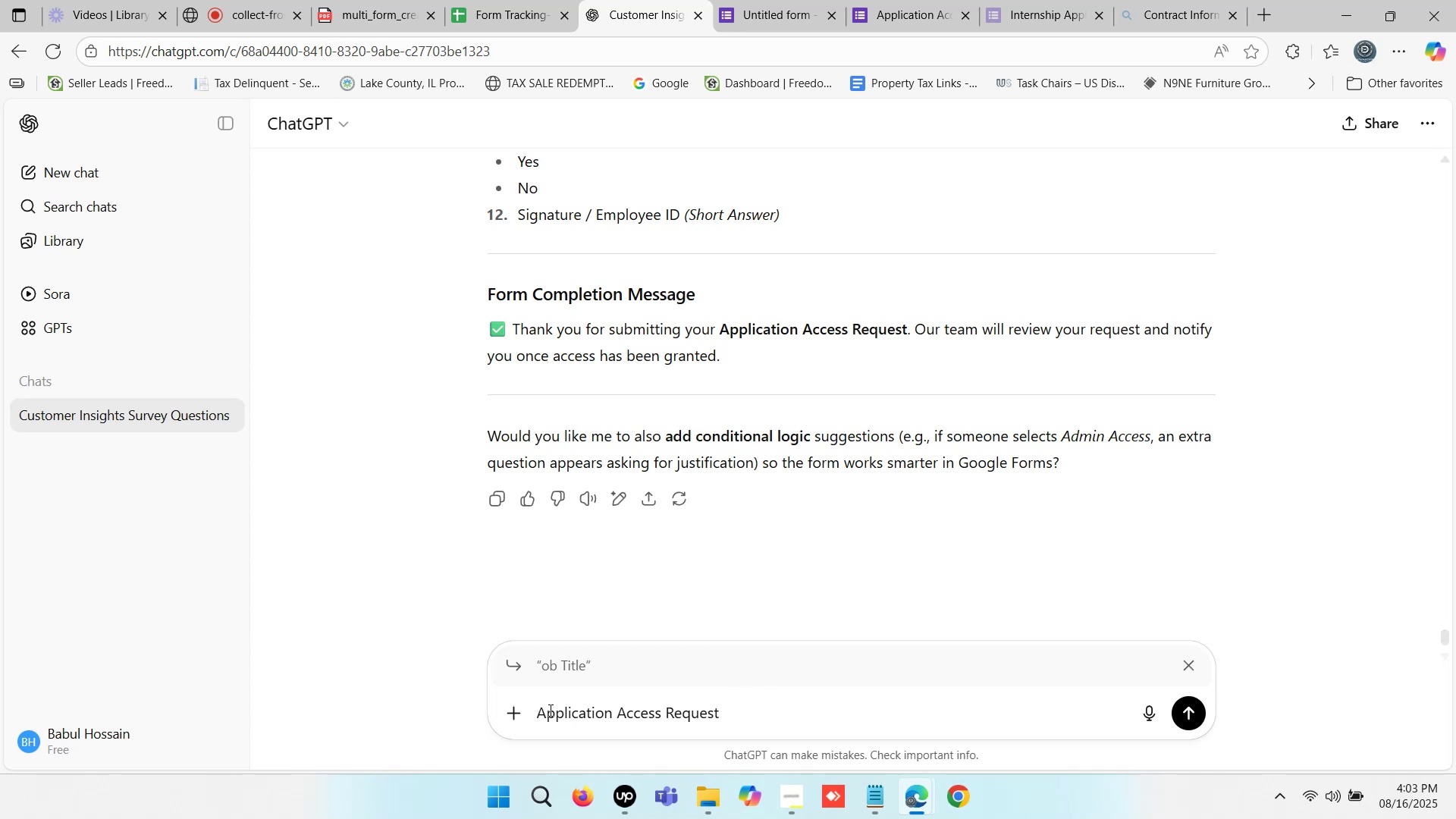 
type(job Ao)
key(Backspace)
type(pply from - )
 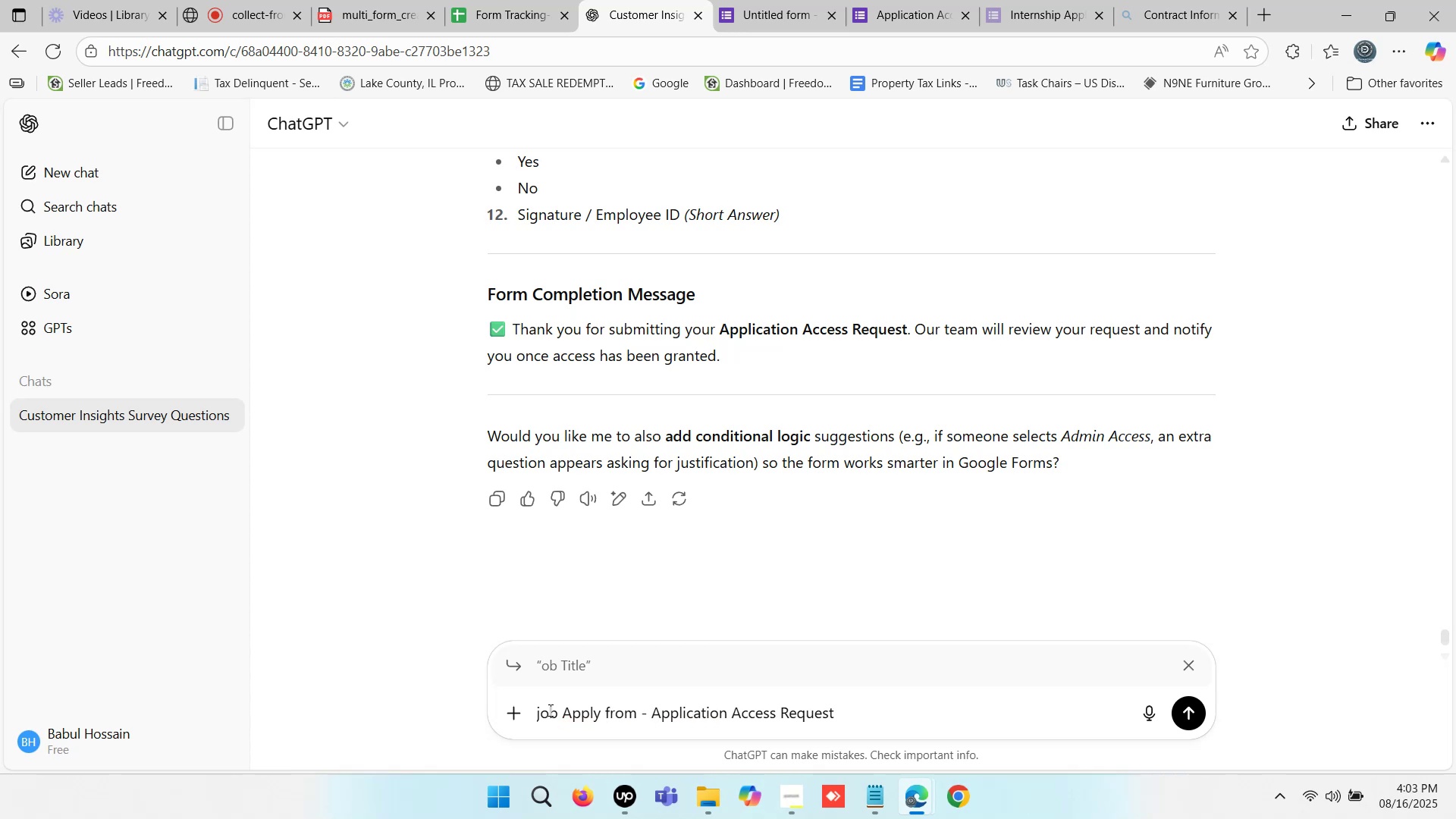 
key(Enter)
 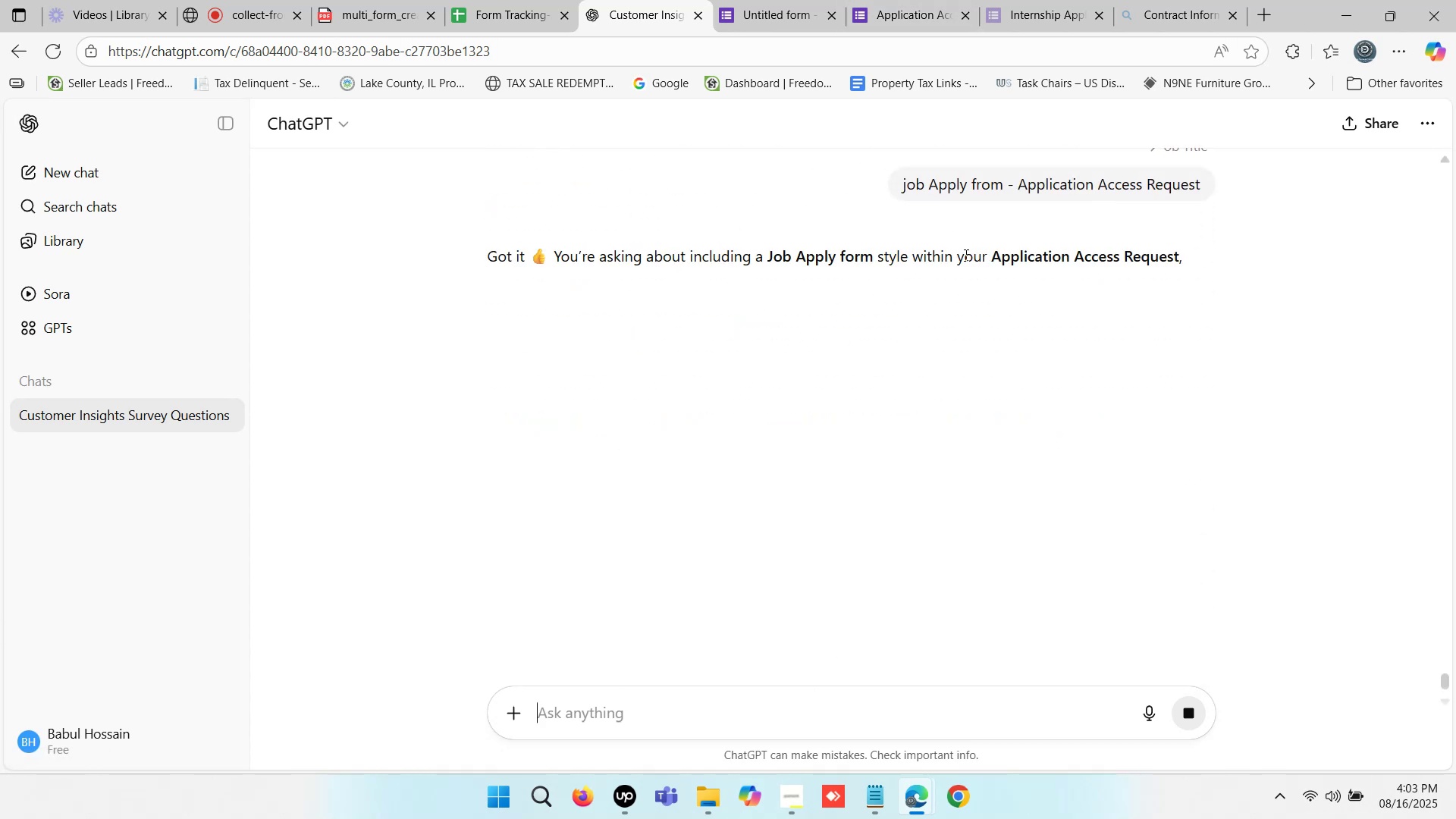 
scroll: coordinate [723, 416], scroll_direction: down, amount: 4.0
 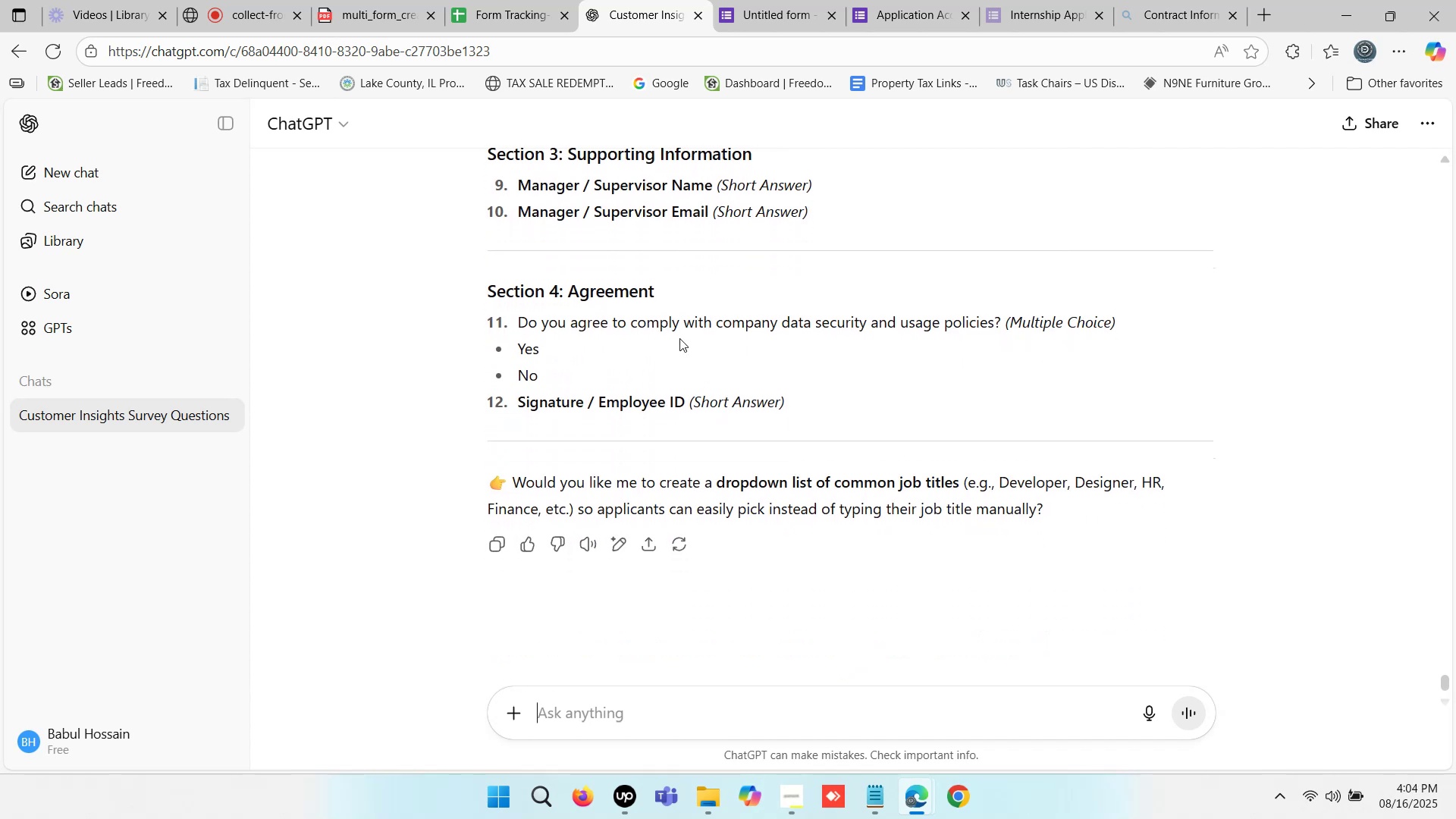 
wait(7.14)
 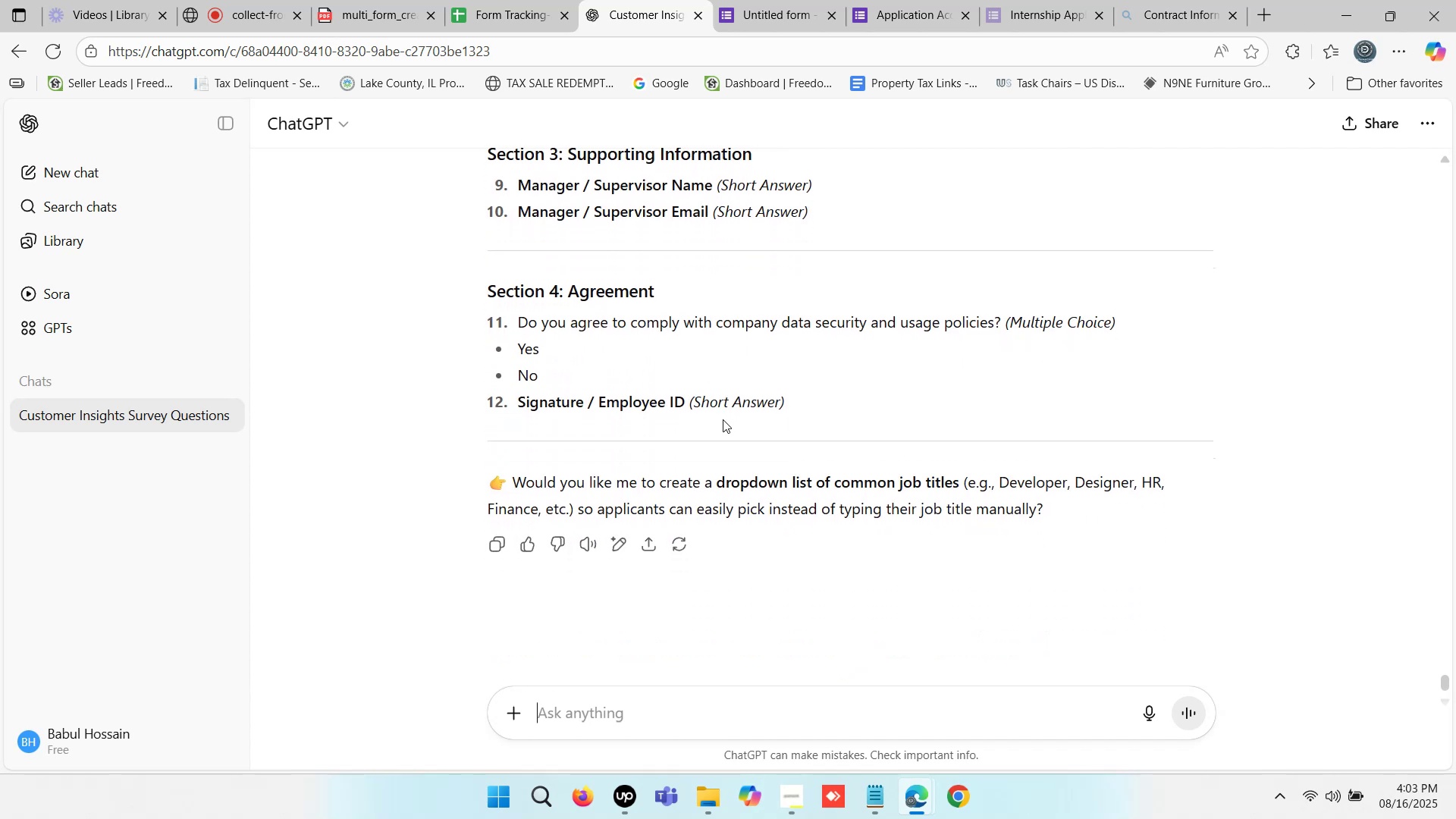 
left_click([1261, 17])
 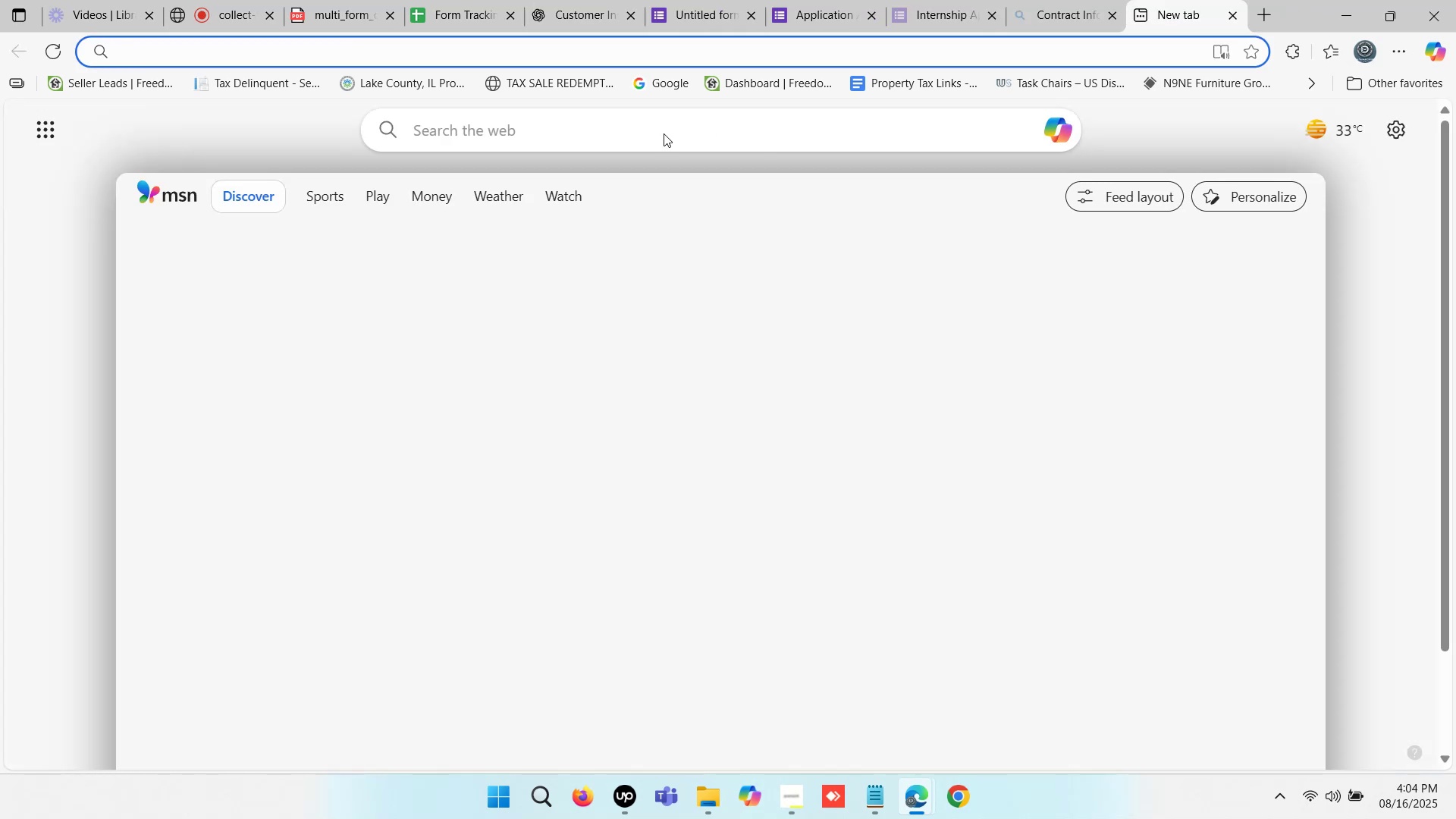 
type(pr)
key(Backspace)
key(Backspace)
key(Backspace)
key(Backspace)
type(product maan)
key(Backspace)
key(Backspace)
type(ner at a)
 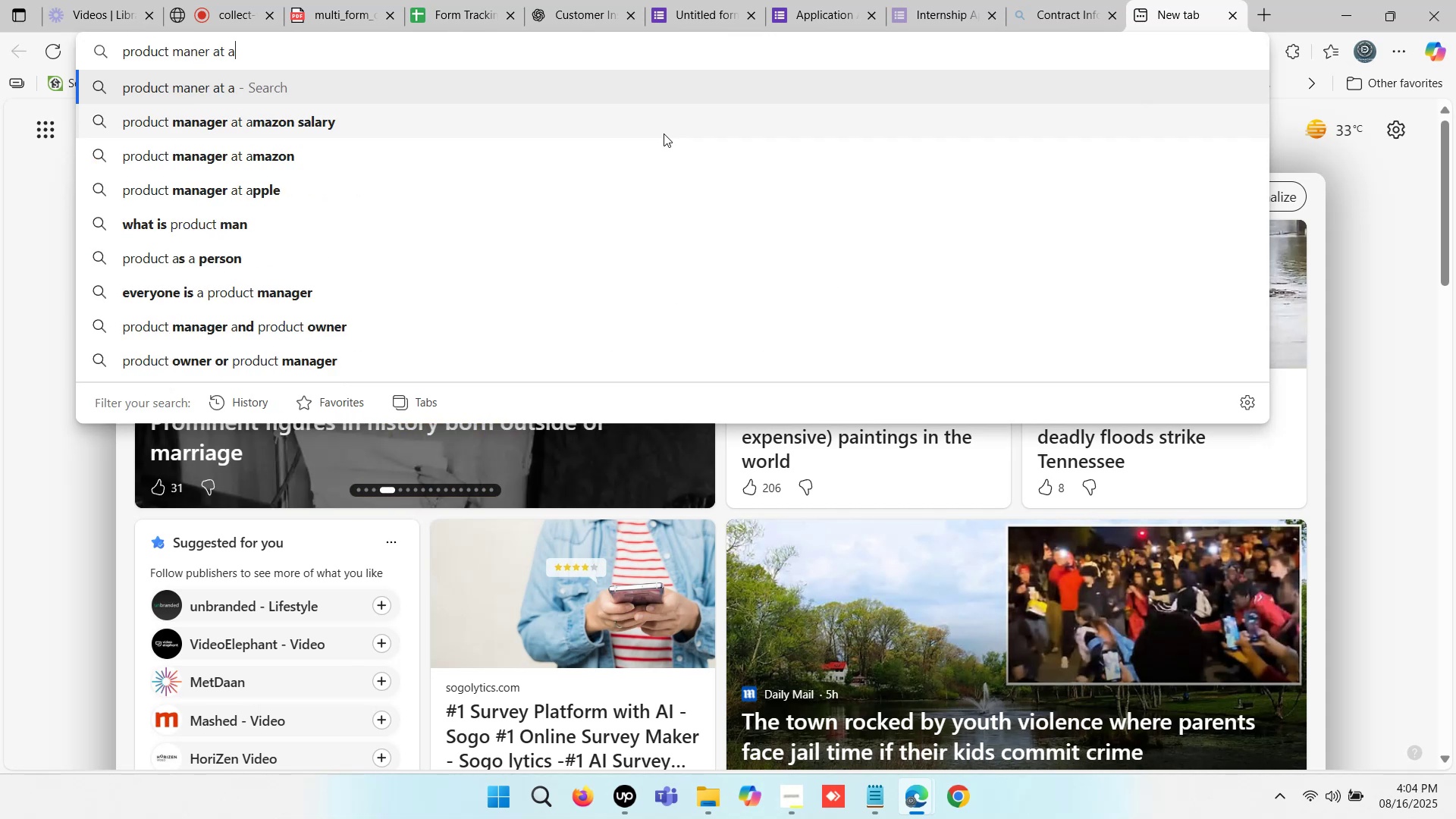 
key(Backspace)
type(indeed)
 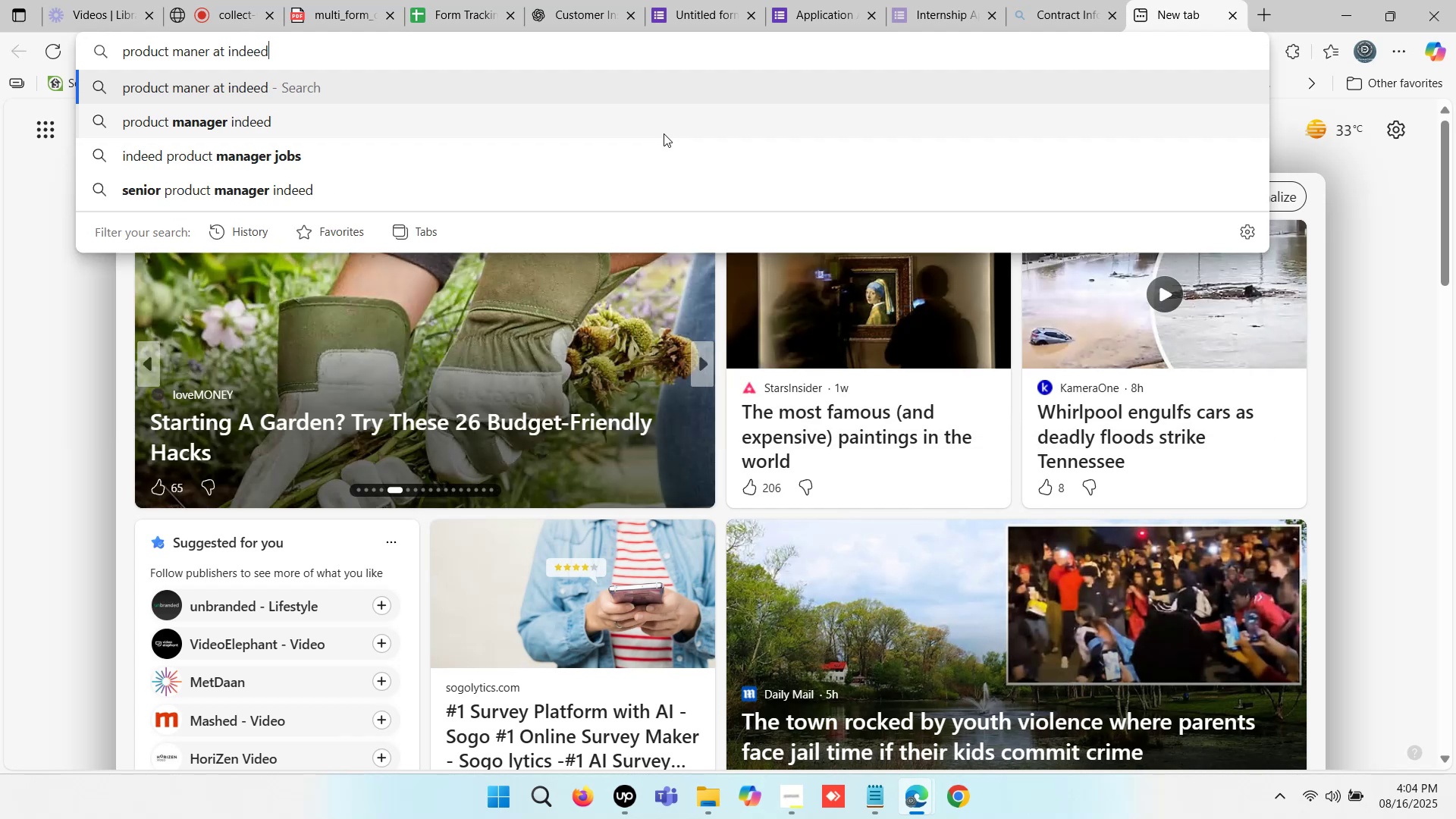 
key(Enter)
 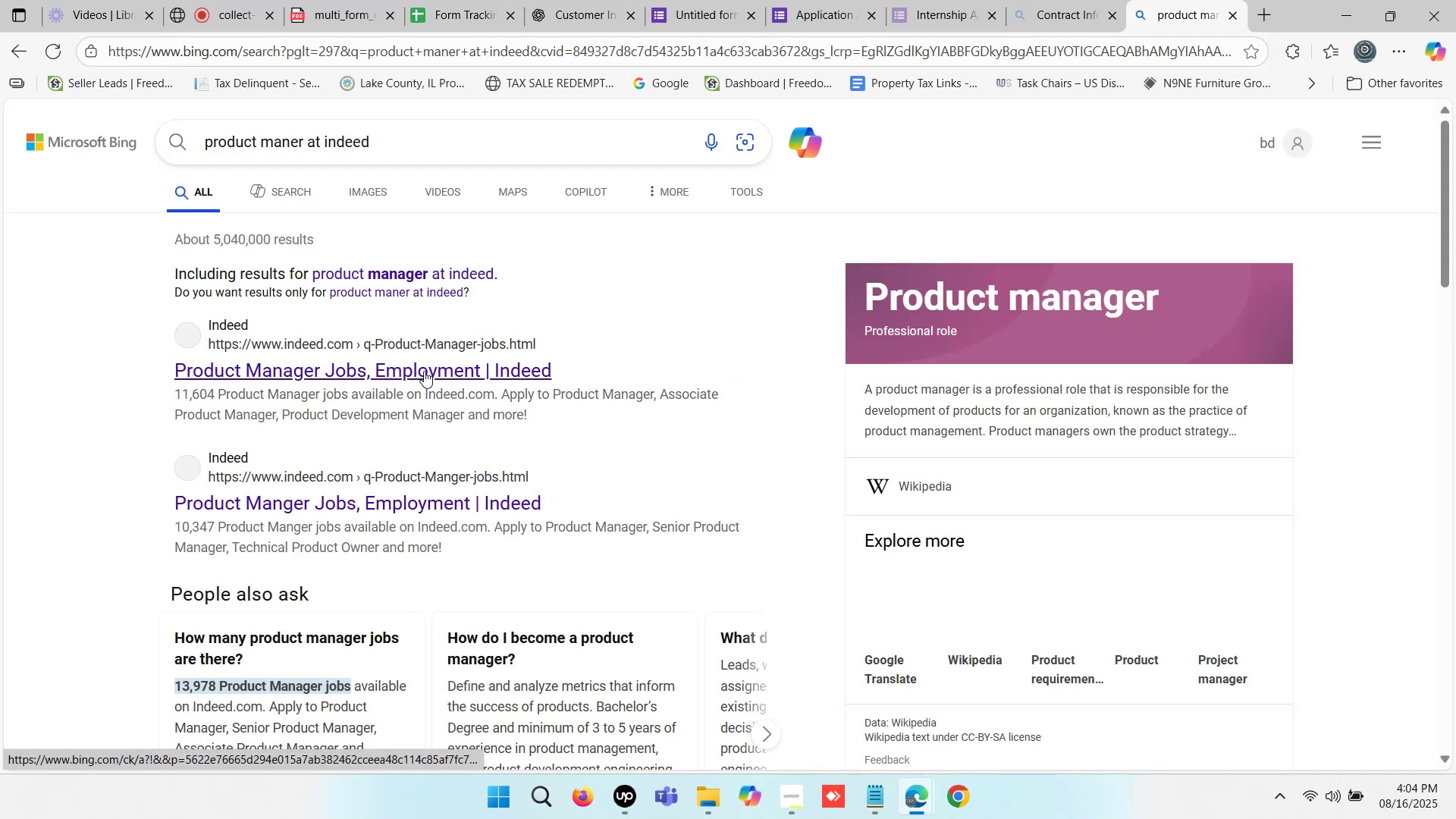 
right_click([421, 362])
 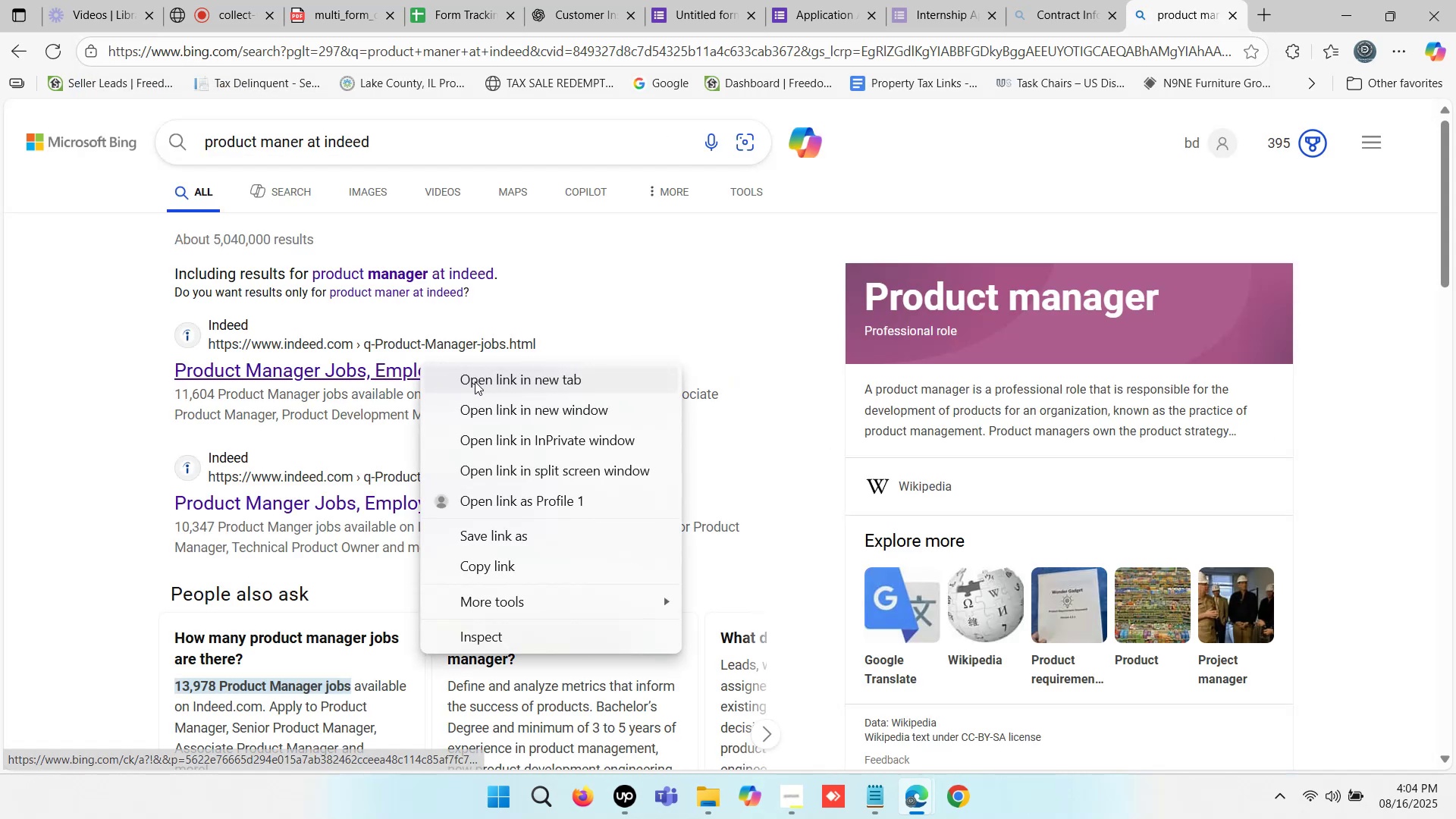 
left_click([476, 381])
 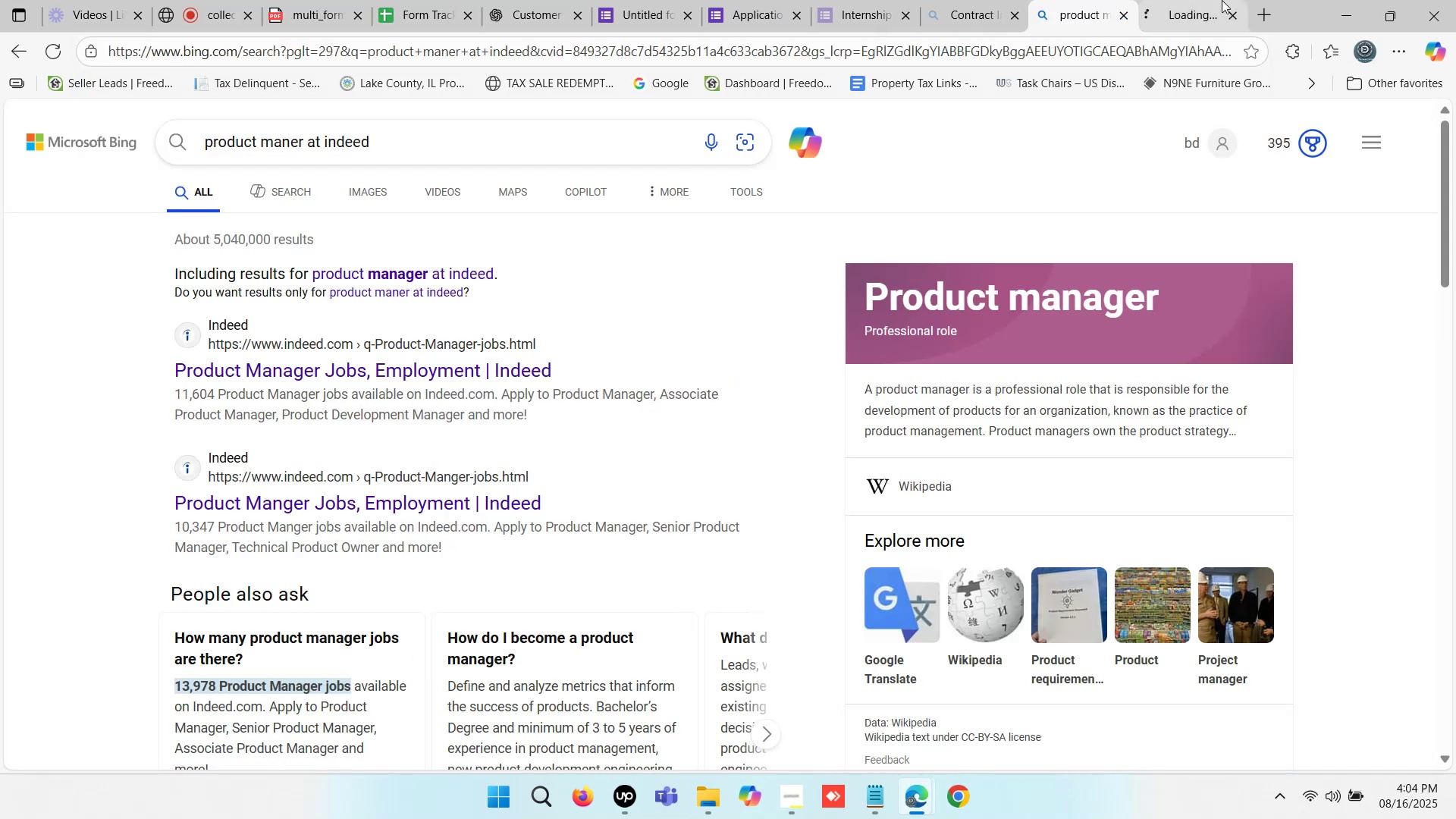 
left_click([1222, 0])
 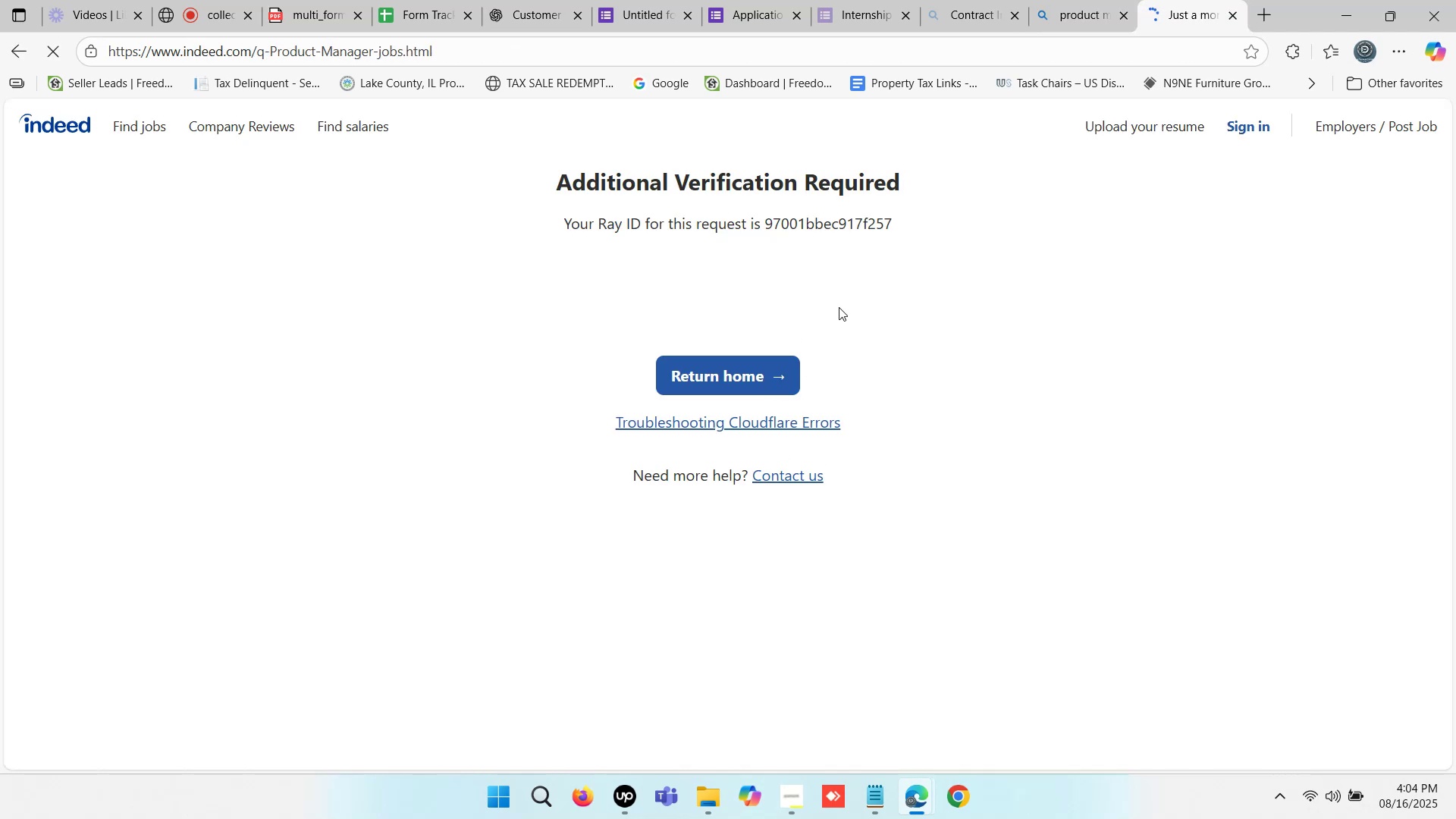 
left_click([1075, 0])
 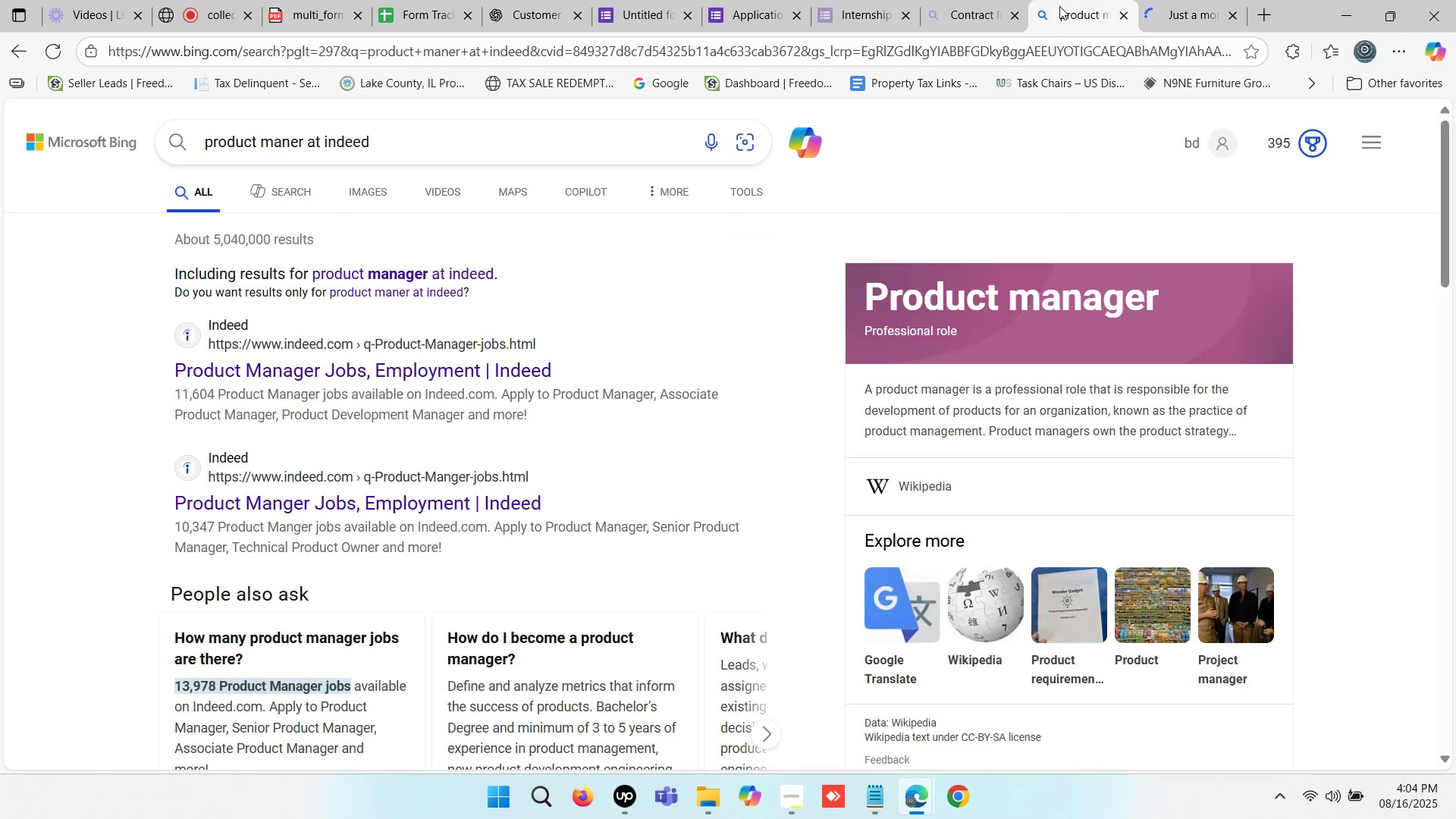 
scroll: coordinate [385, 475], scroll_direction: down, amount: 7.0
 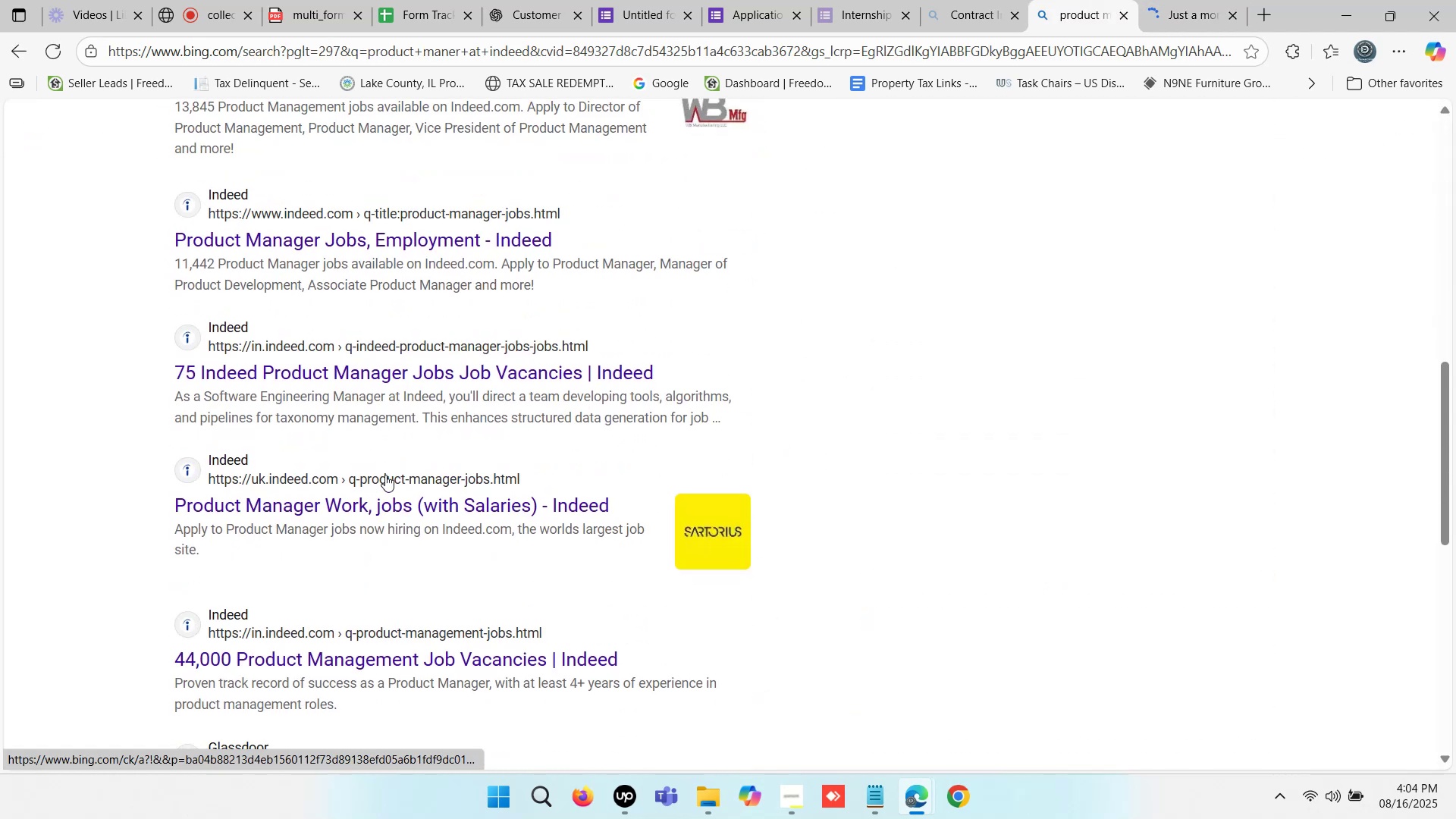 
scroll: coordinate [417, 243], scroll_direction: up, amount: 11.0
 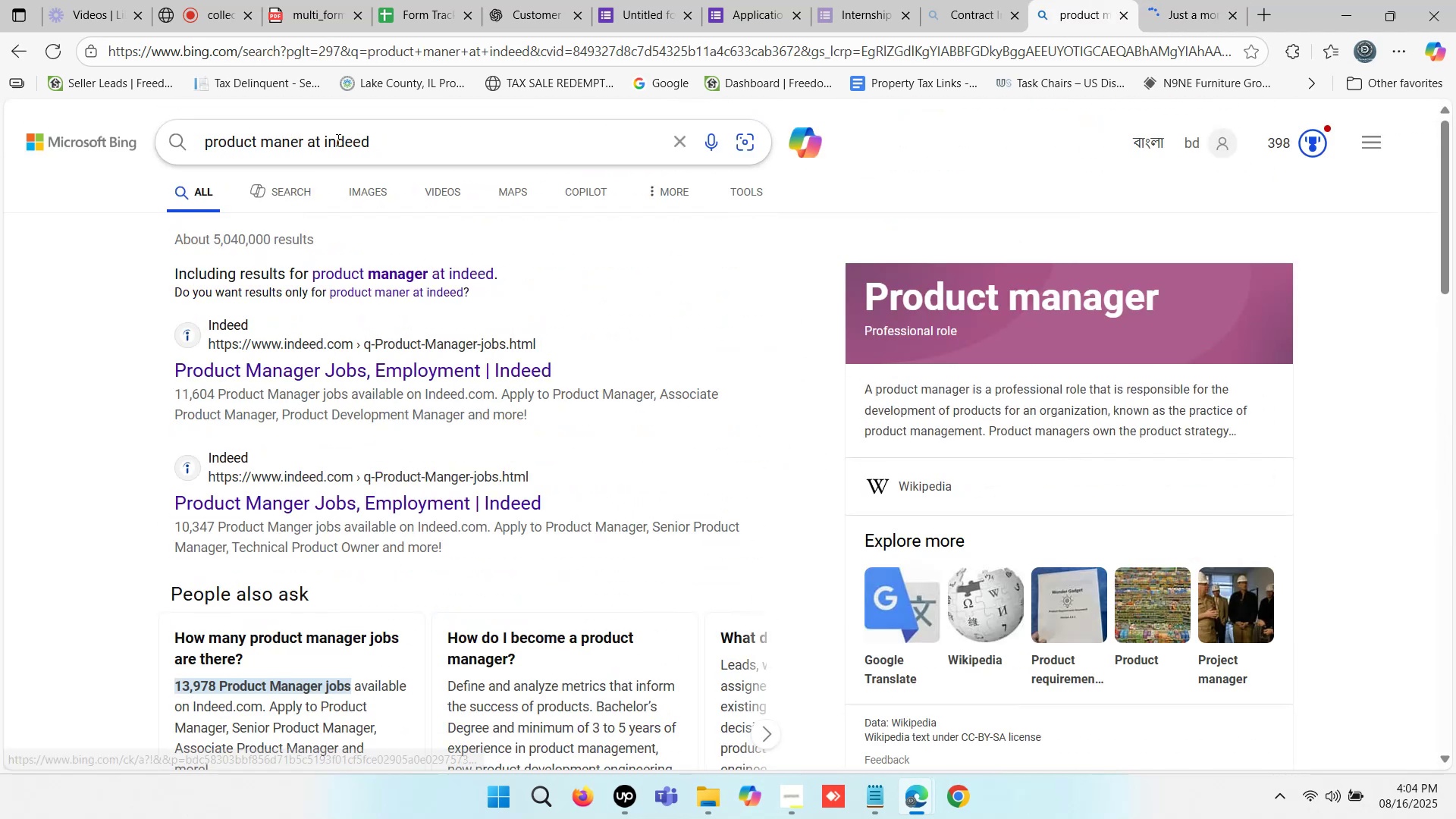 
double_click([337, 140])
 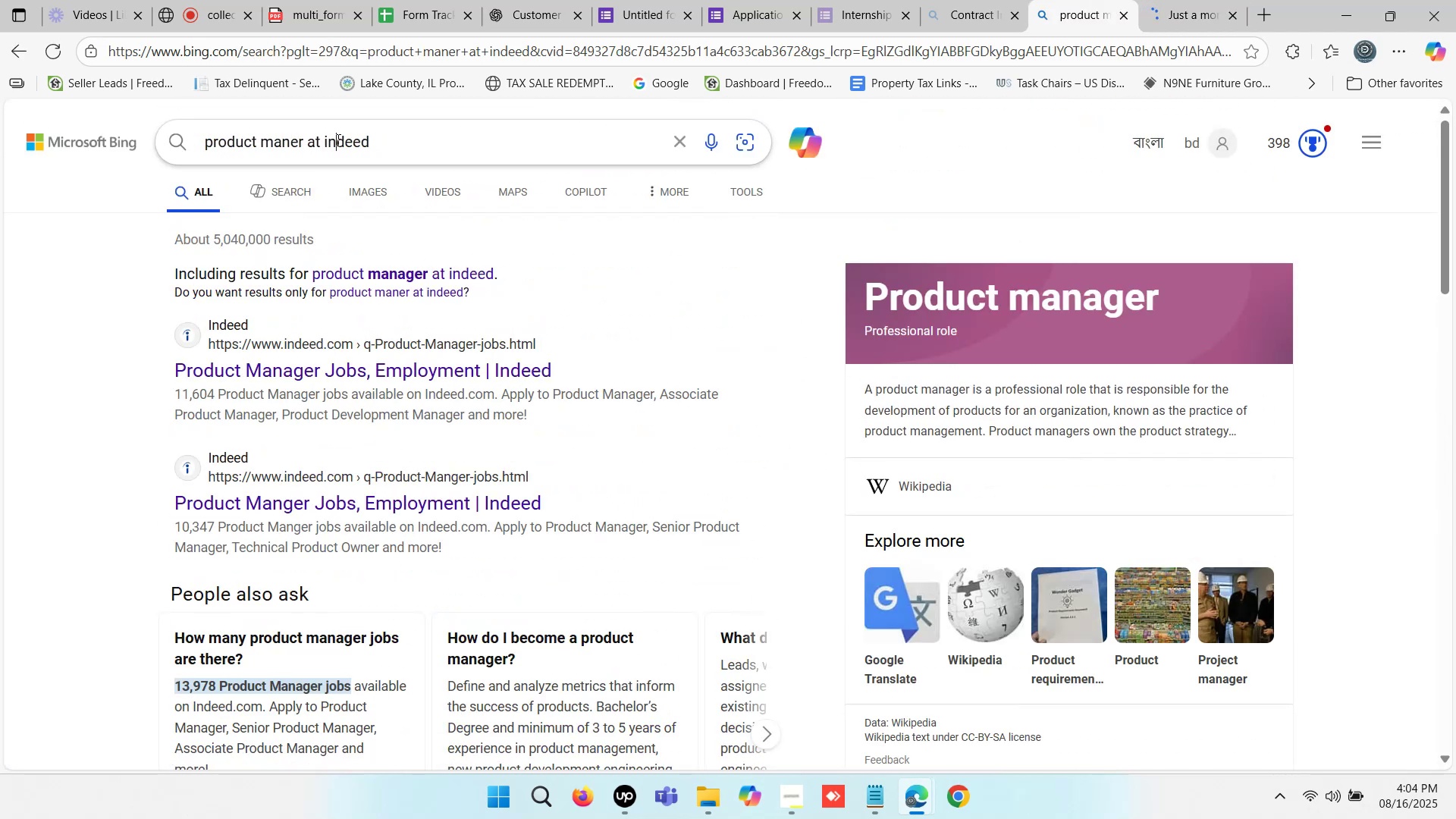 
triple_click([337, 140])
 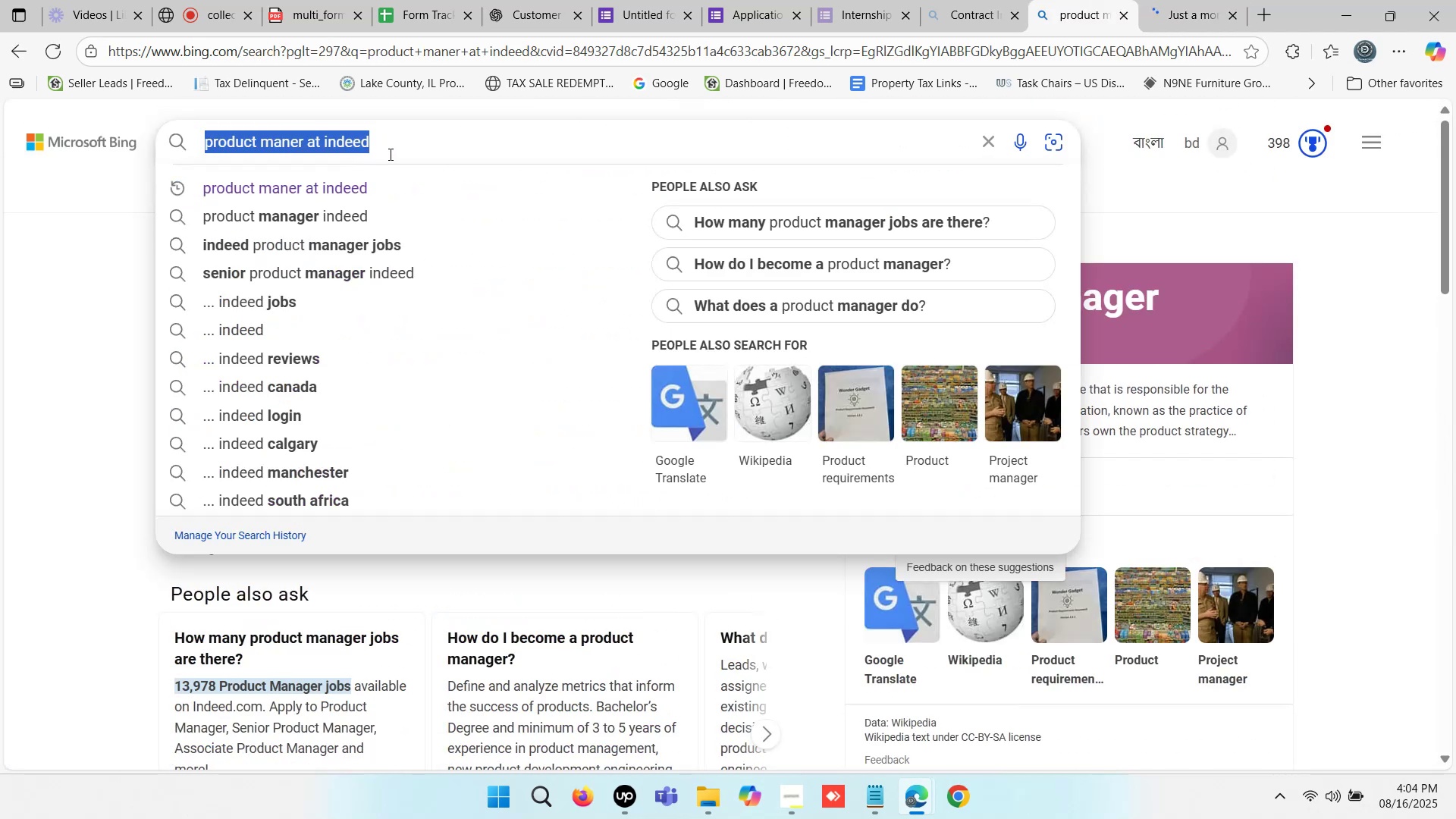 
left_click([381, 127])
 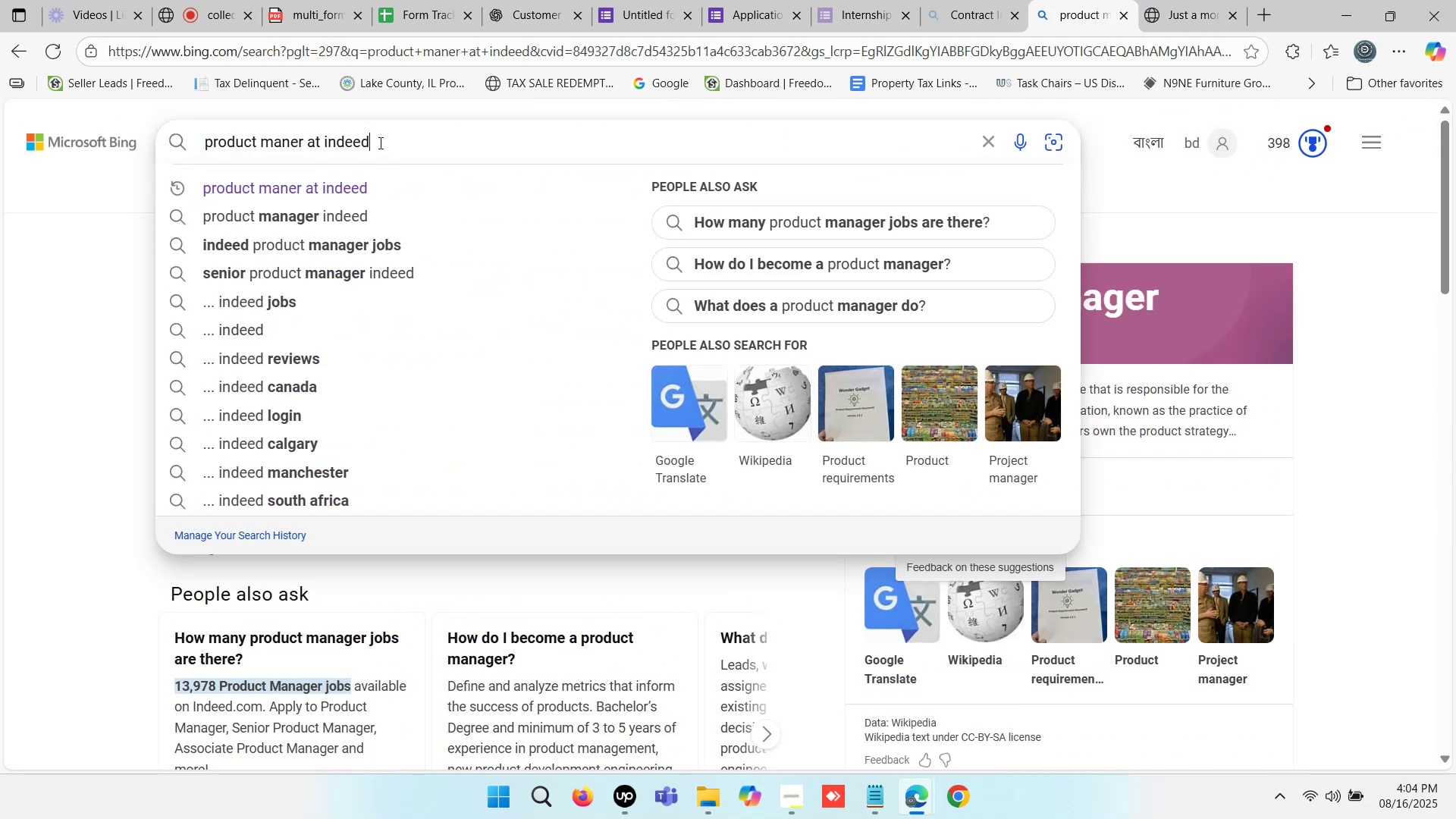 
left_click_drag(start_coordinate=[377, 143], to_coordinate=[325, 149])
 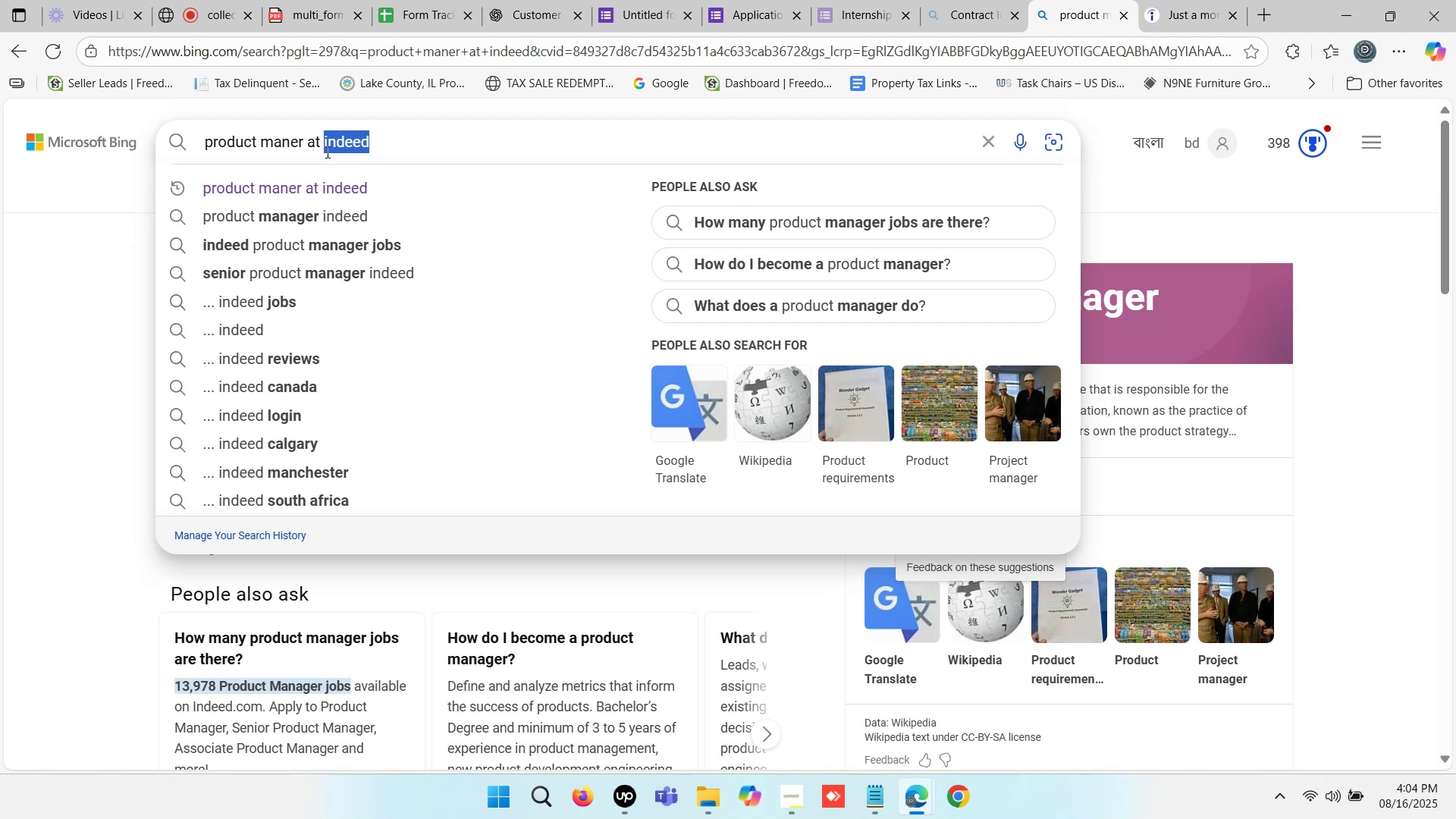 
key(Backspace)
 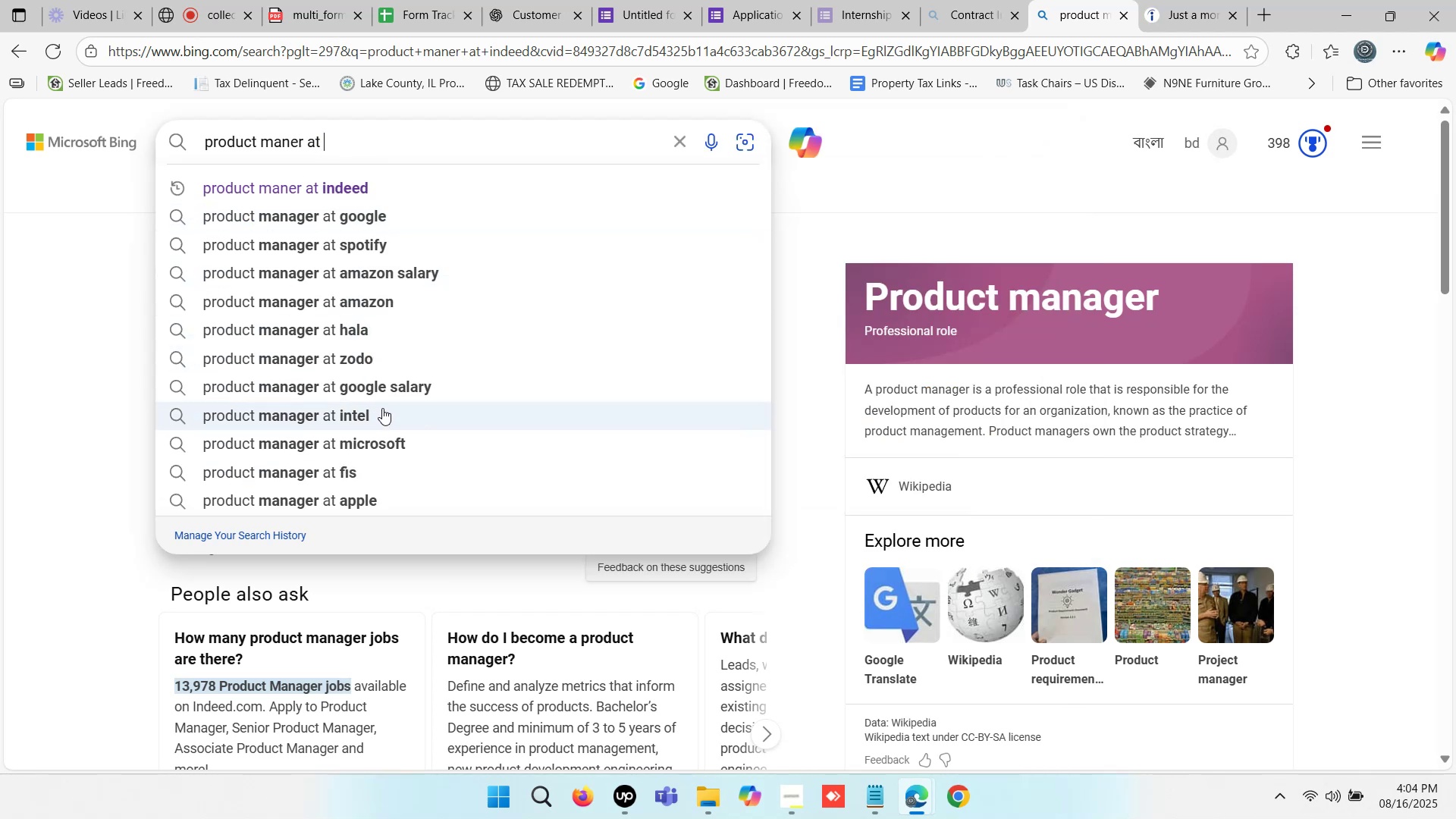 
wait(7.63)
 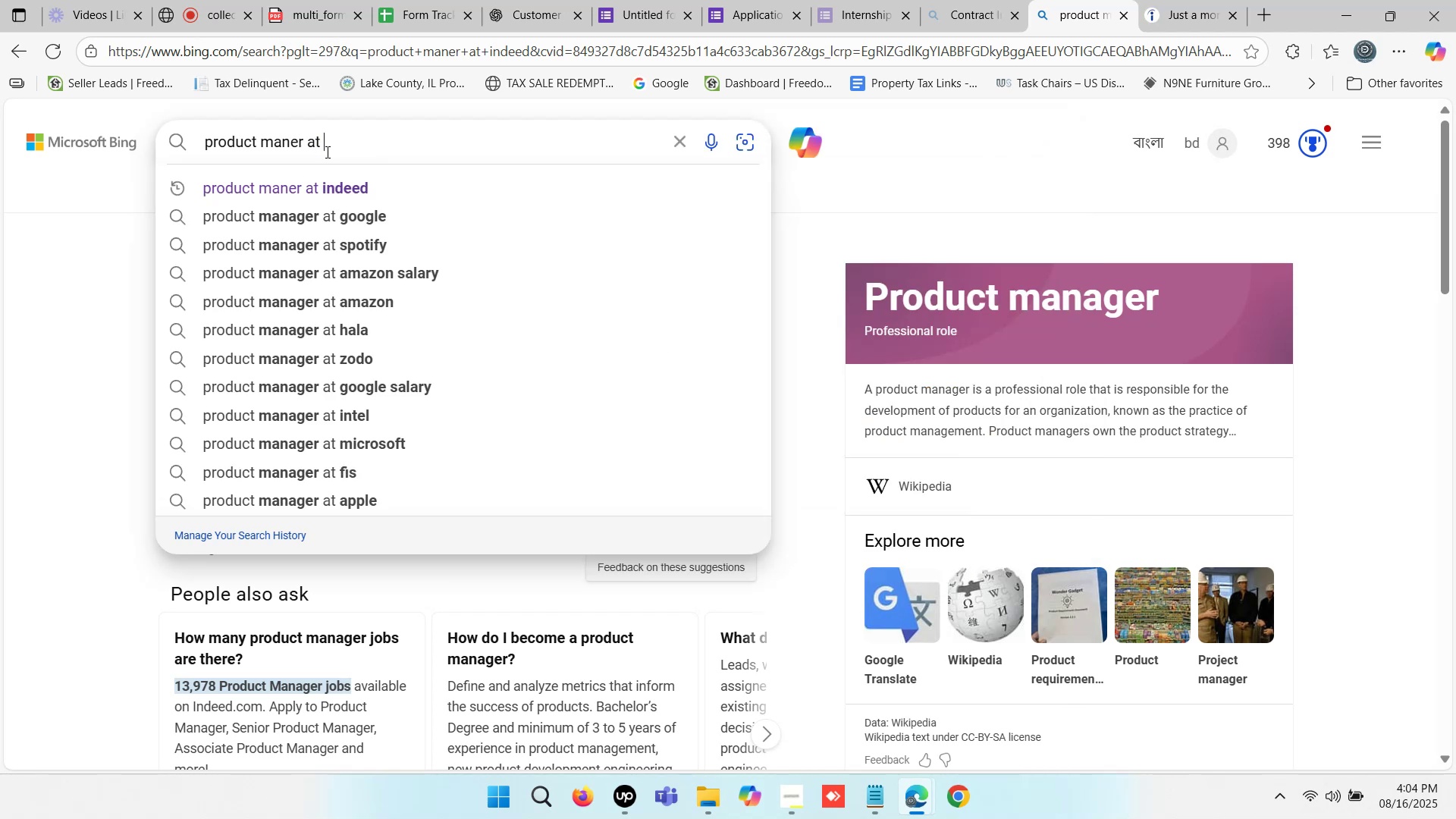 
left_click([385, 410])
 